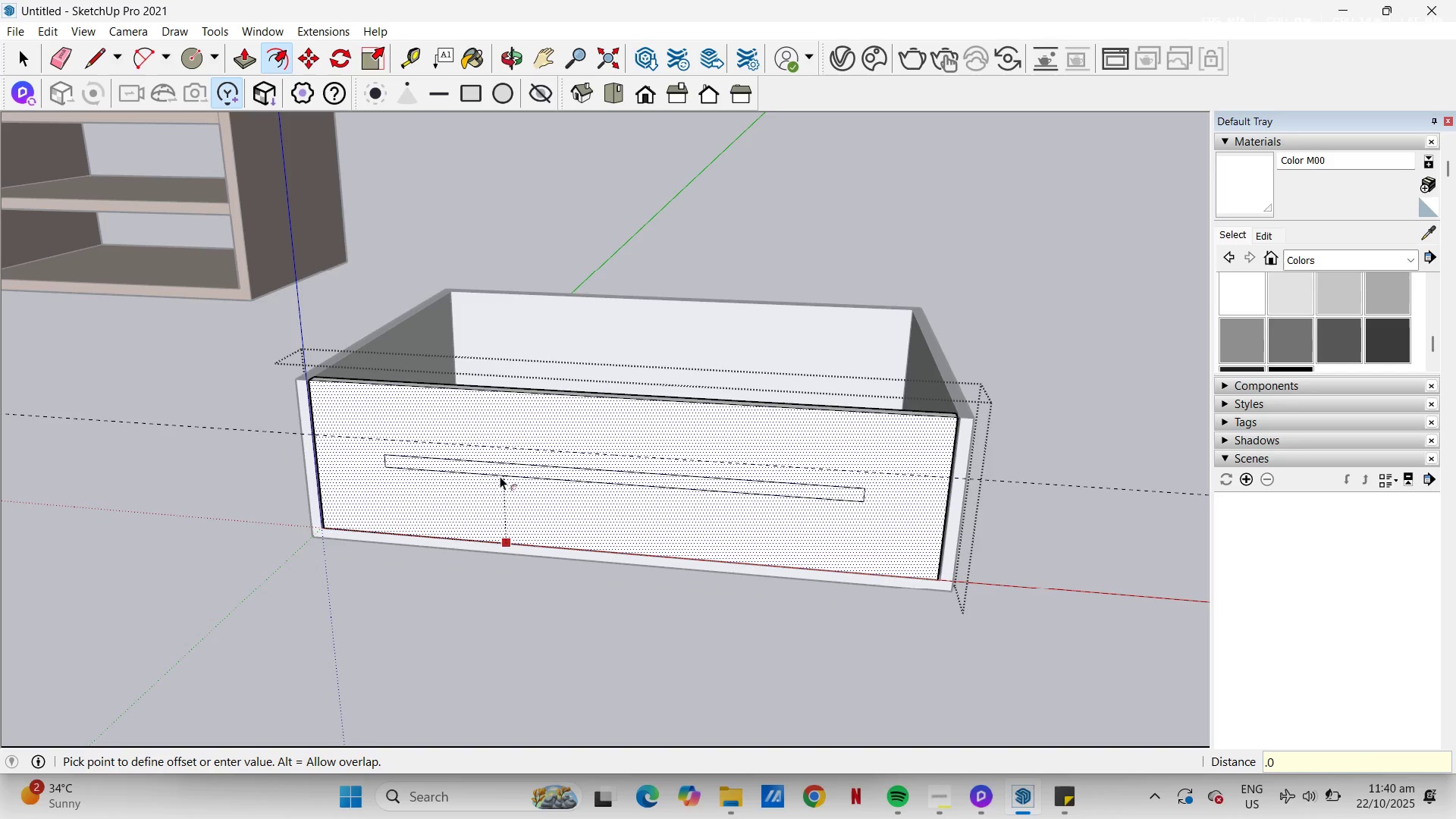 
key(Numpad5)
 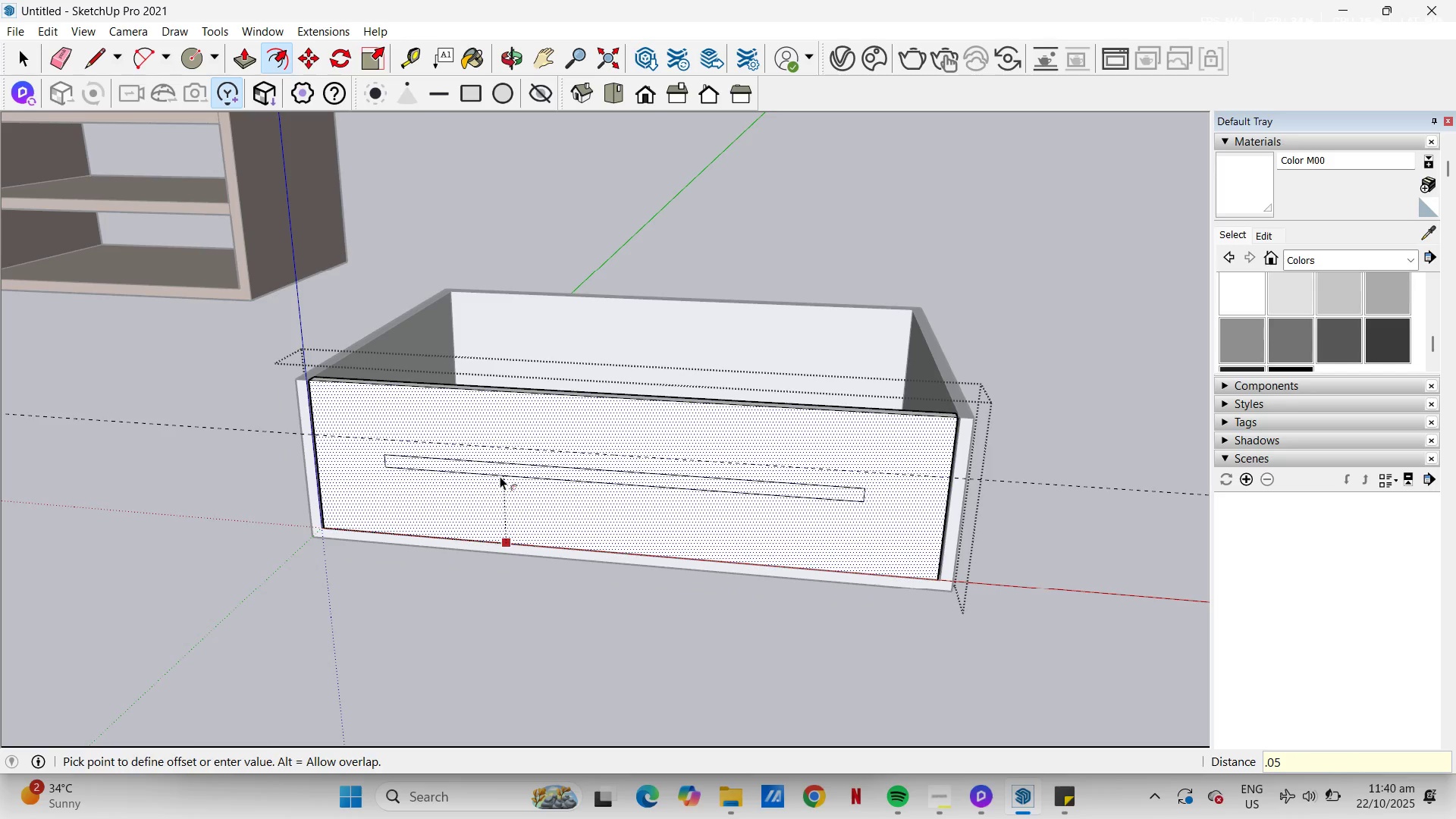 
key(NumpadEnter)
 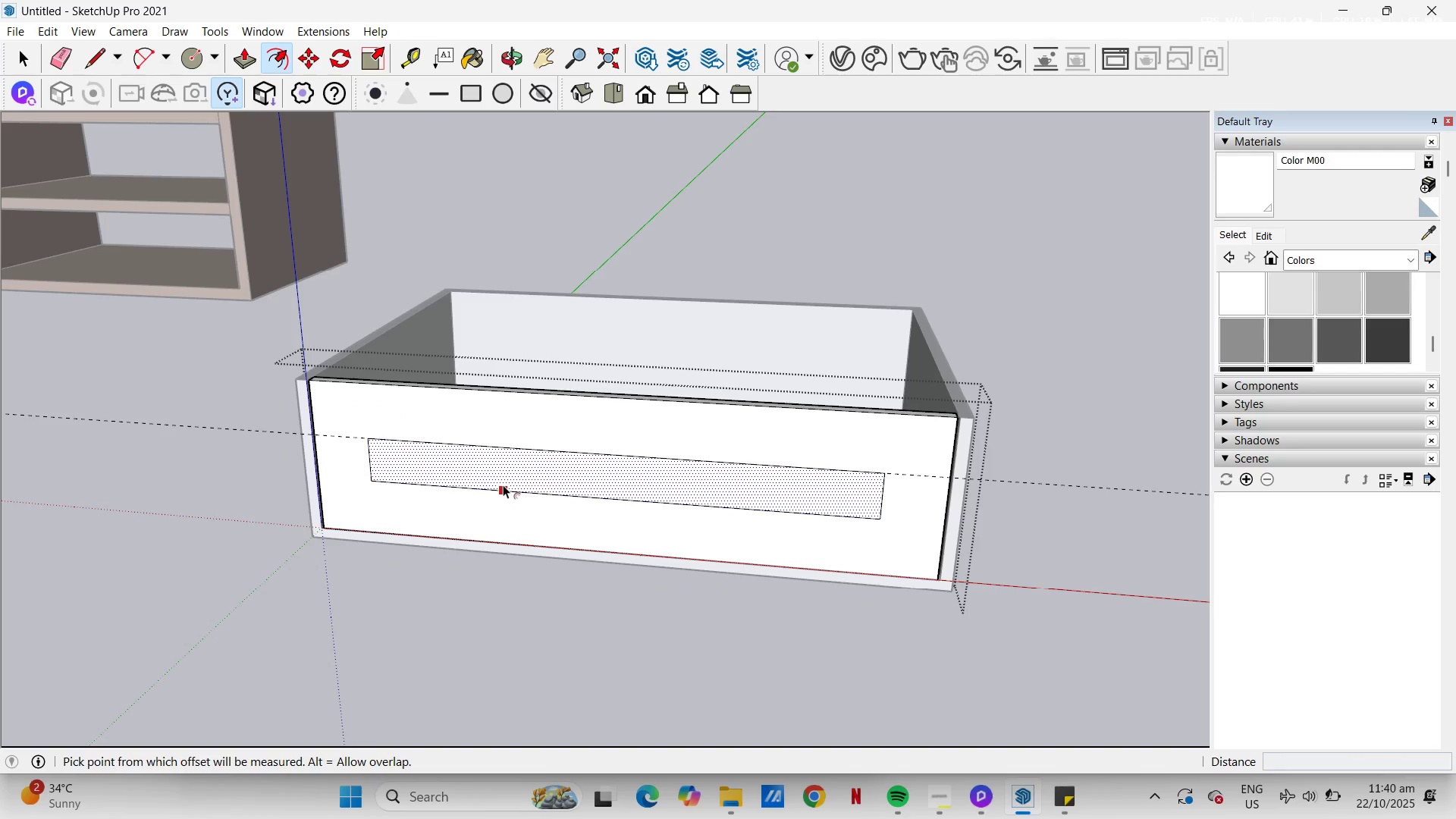 
scroll: coordinate [503, 479], scroll_direction: up, amount: 2.0
 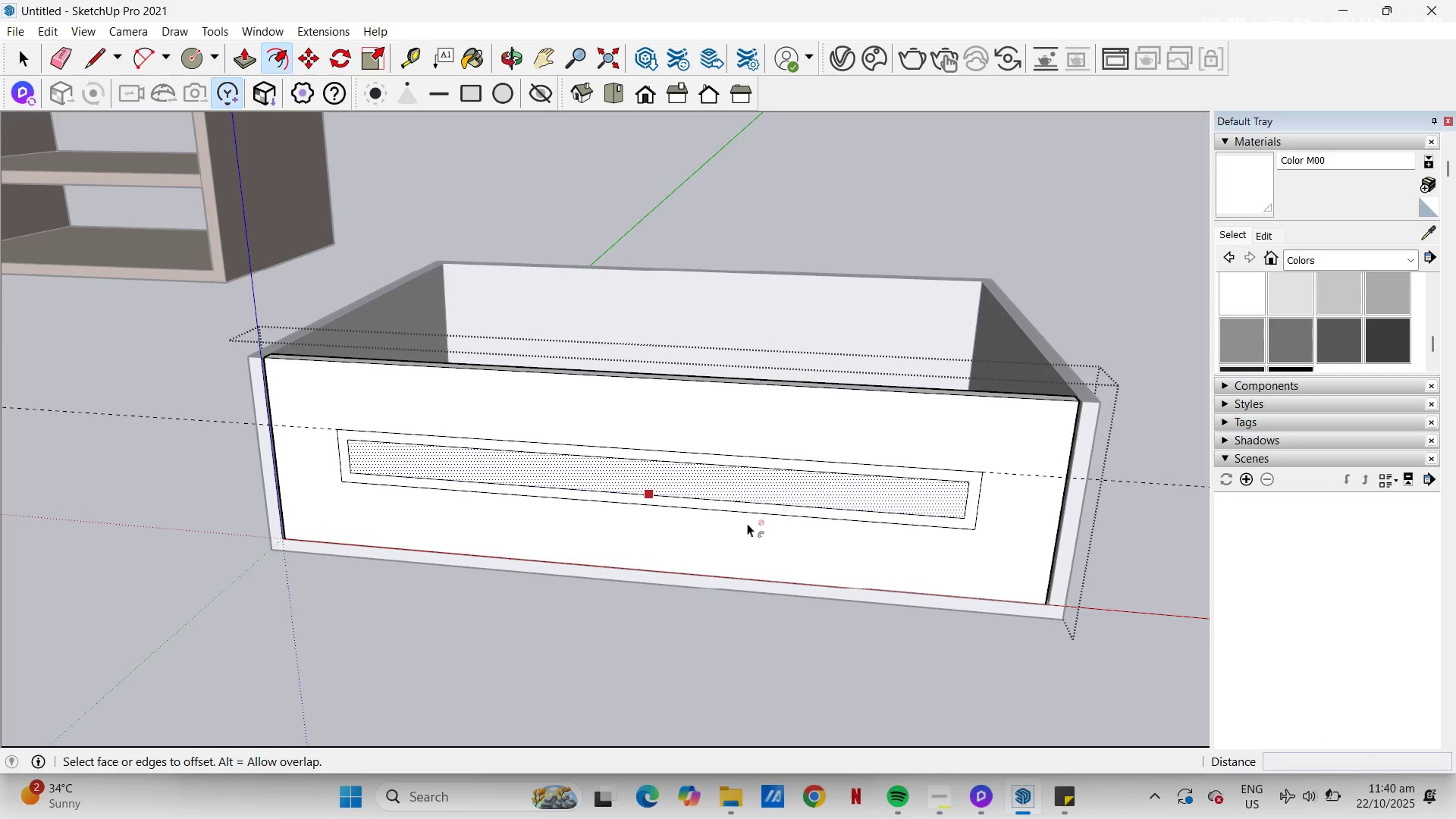 
key(Control+Z)
 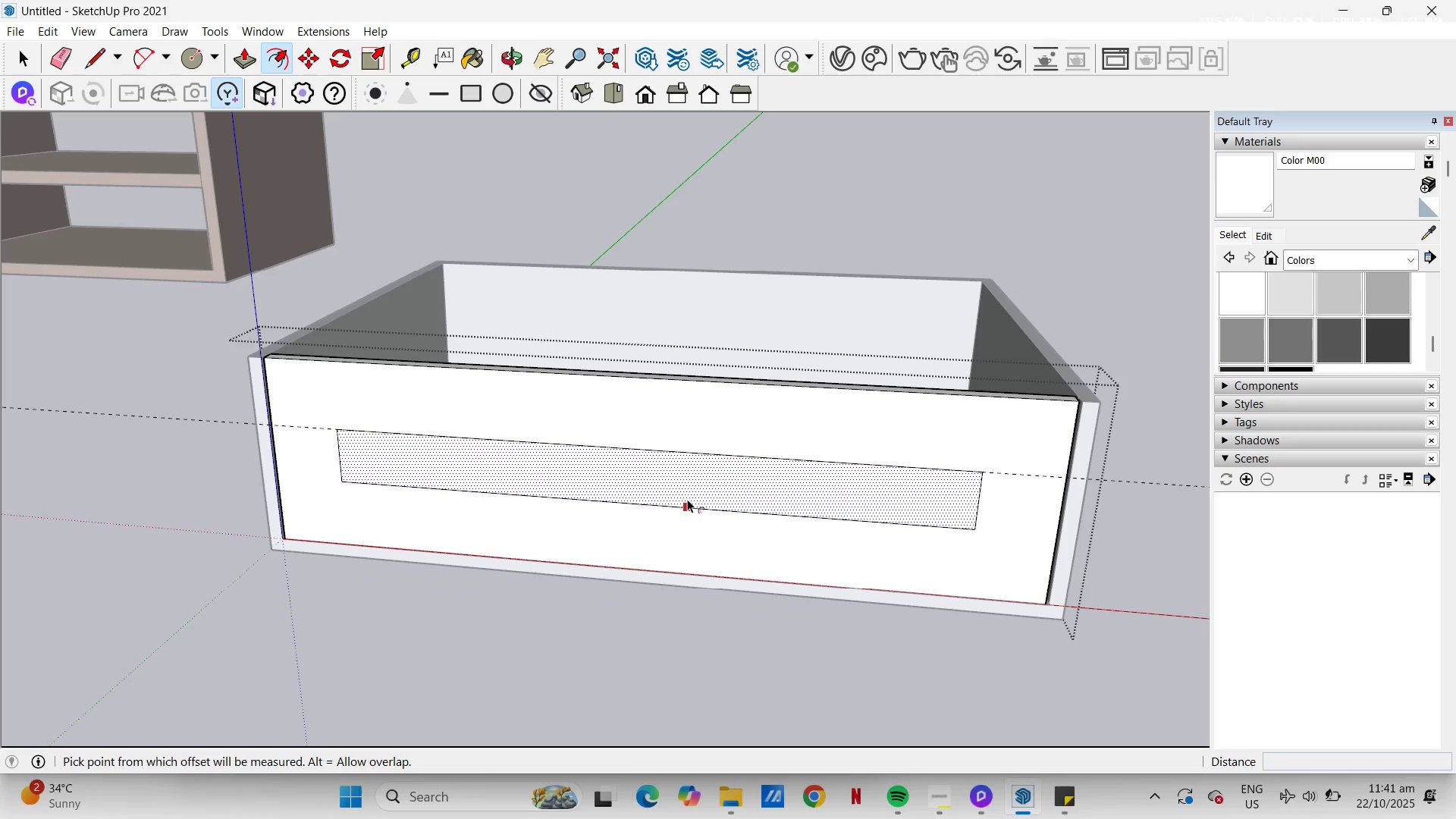 
left_click([687, 499])
 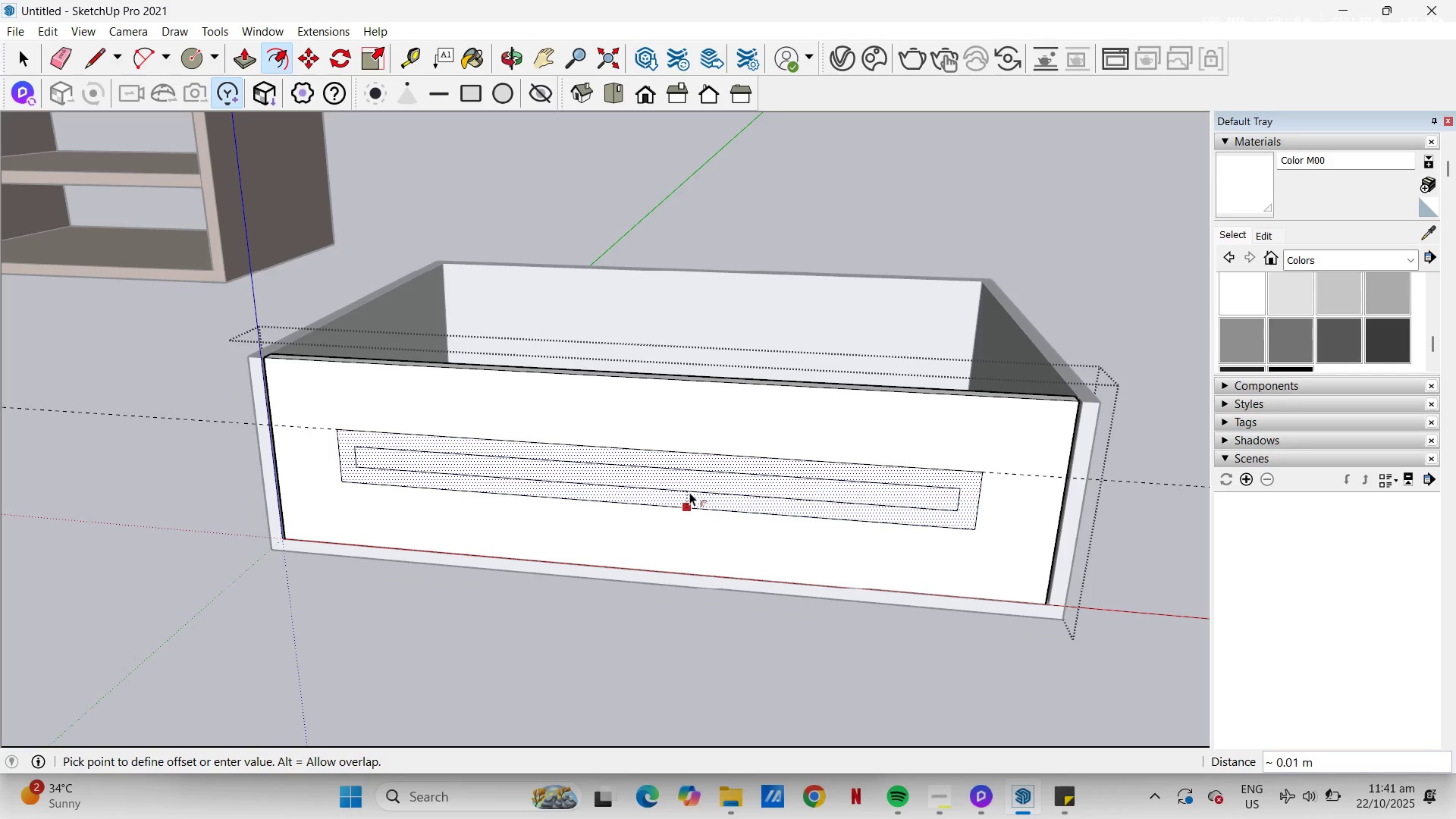 
left_click([689, 493])
 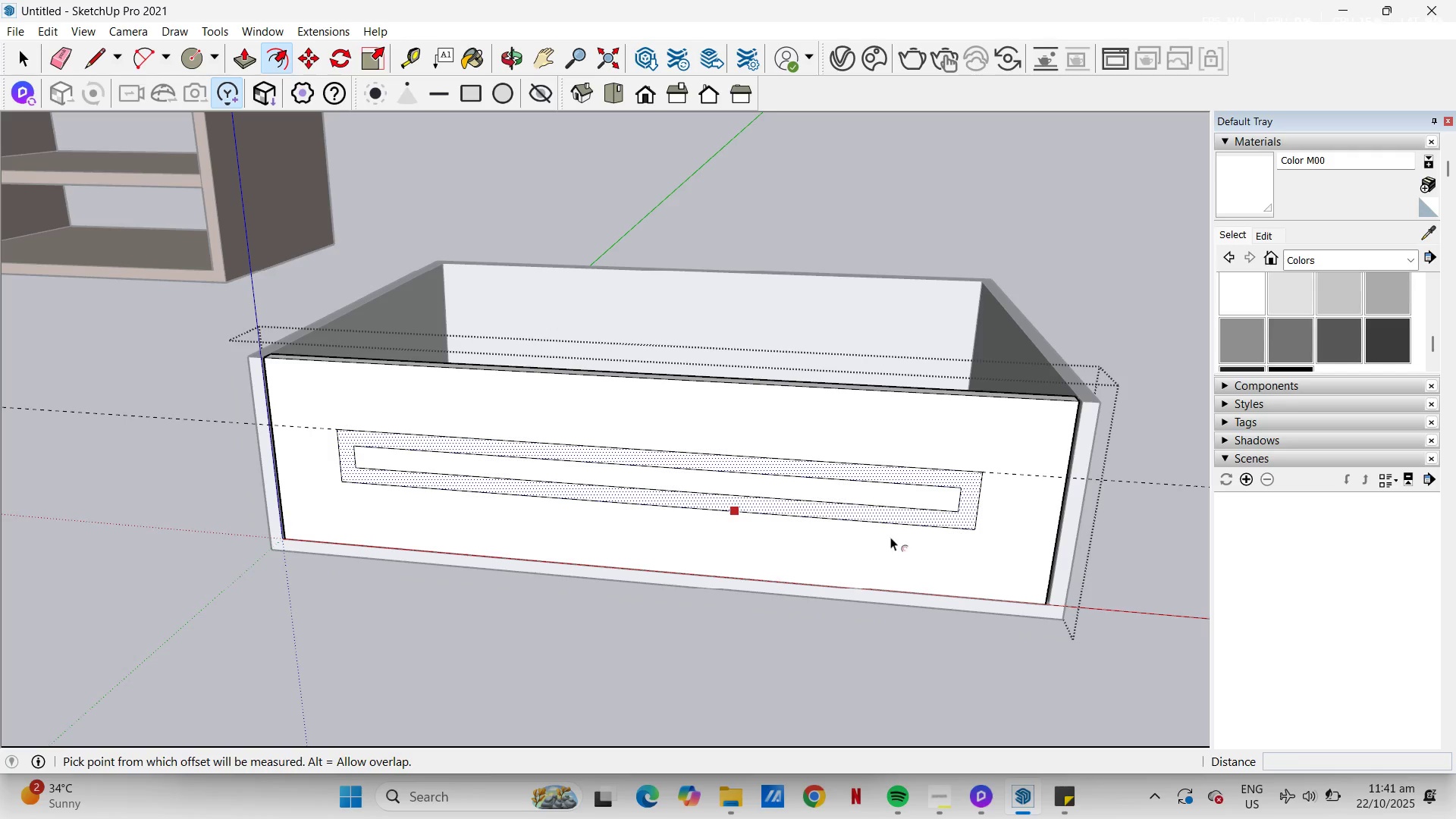 
key(E)
 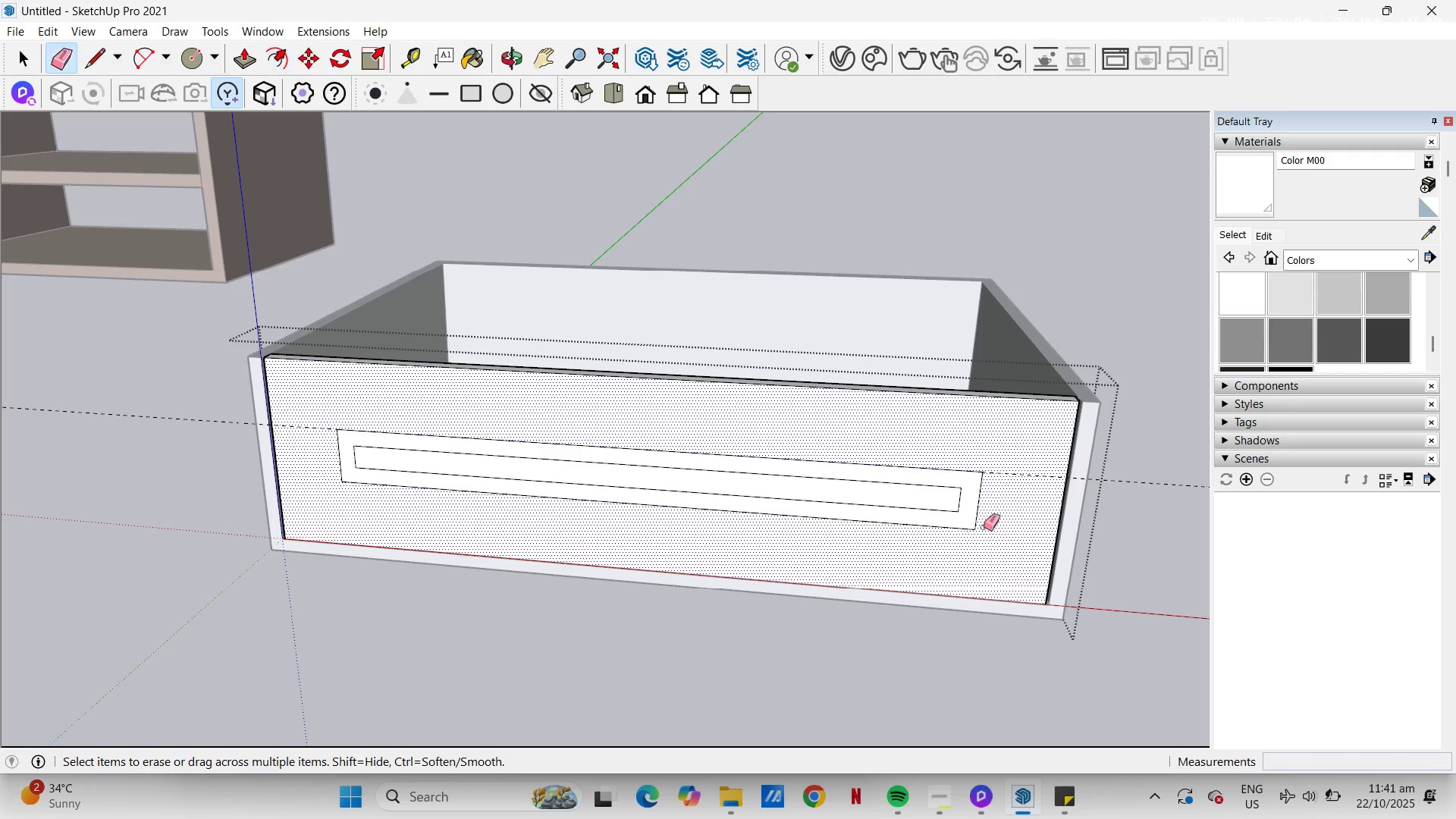 
left_click_drag(start_coordinate=[982, 526], to_coordinate=[984, 467])
 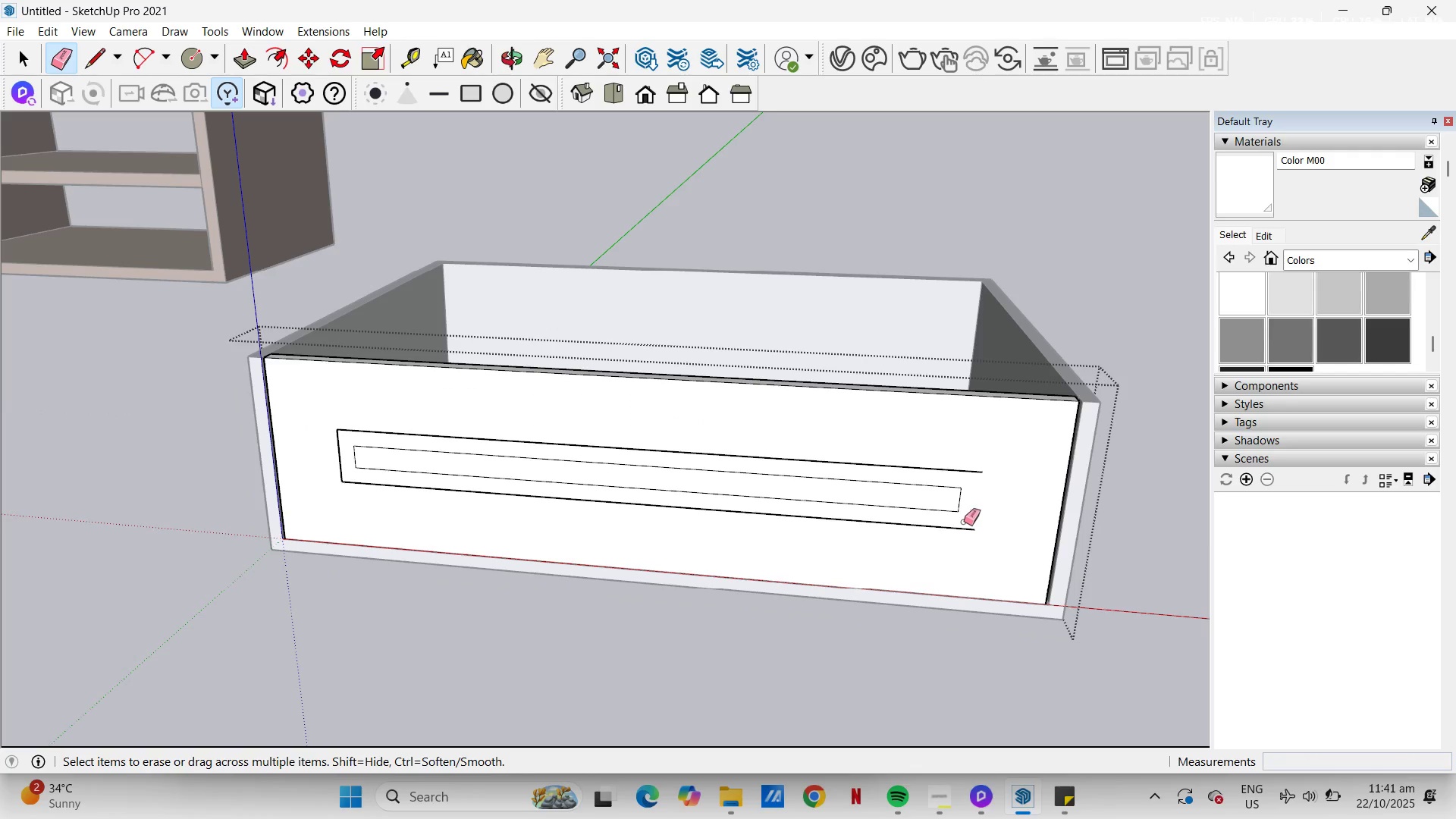 
left_click_drag(start_coordinate=[964, 522], to_coordinate=[964, 535])
 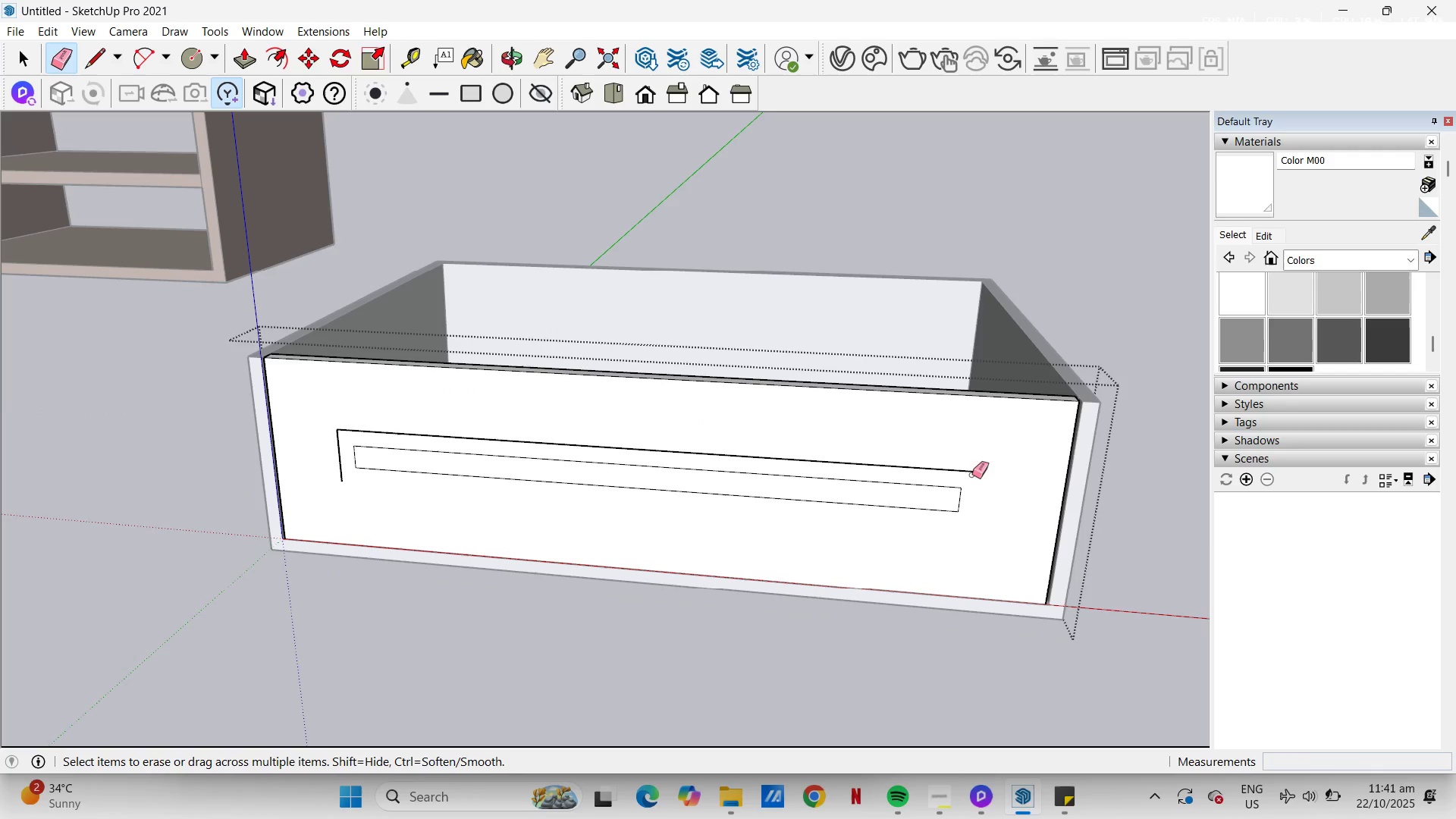 
left_click_drag(start_coordinate=[972, 475], to_coordinate=[972, 469])
 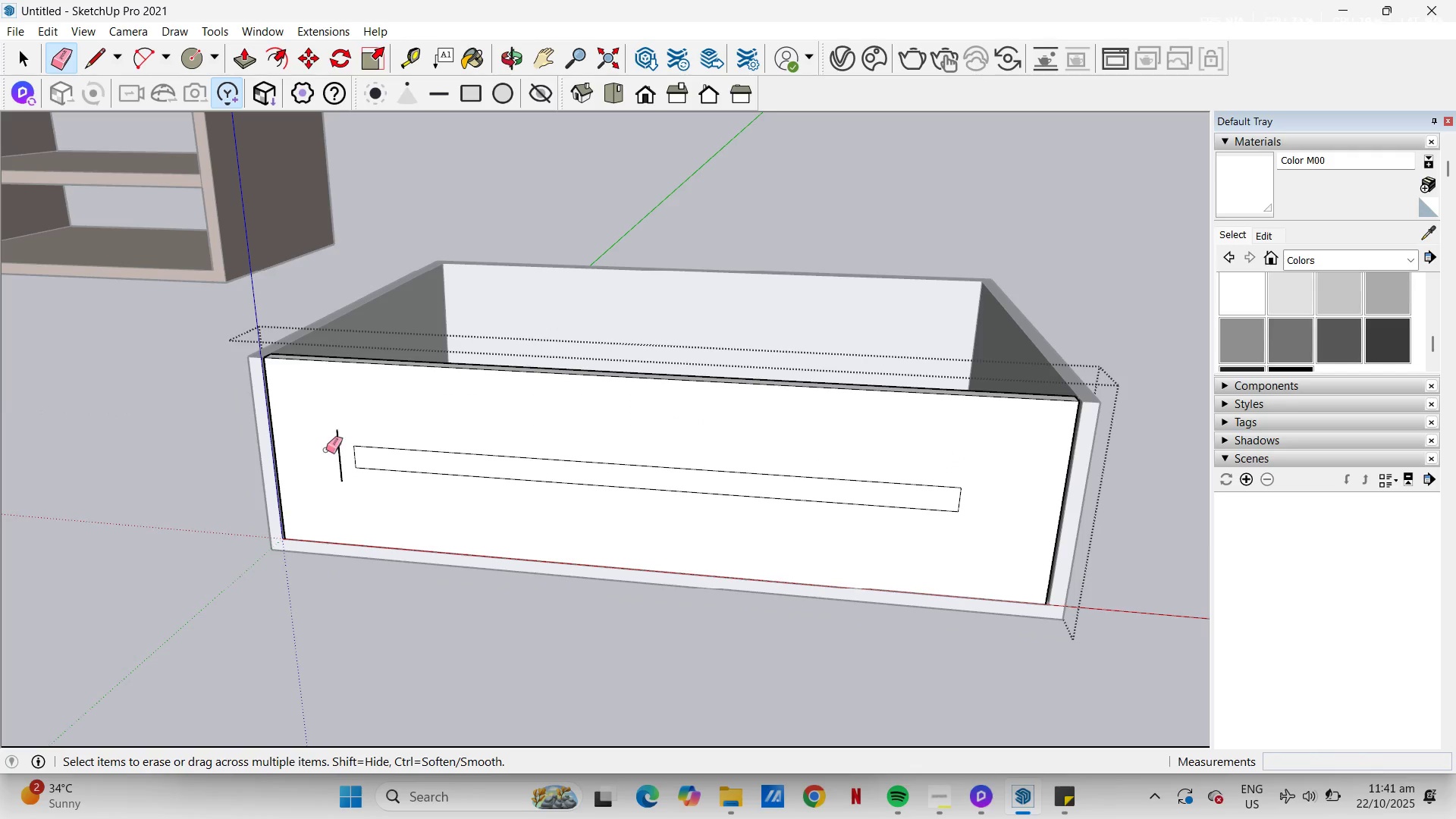 
left_click_drag(start_coordinate=[327, 450], to_coordinate=[340, 438])
 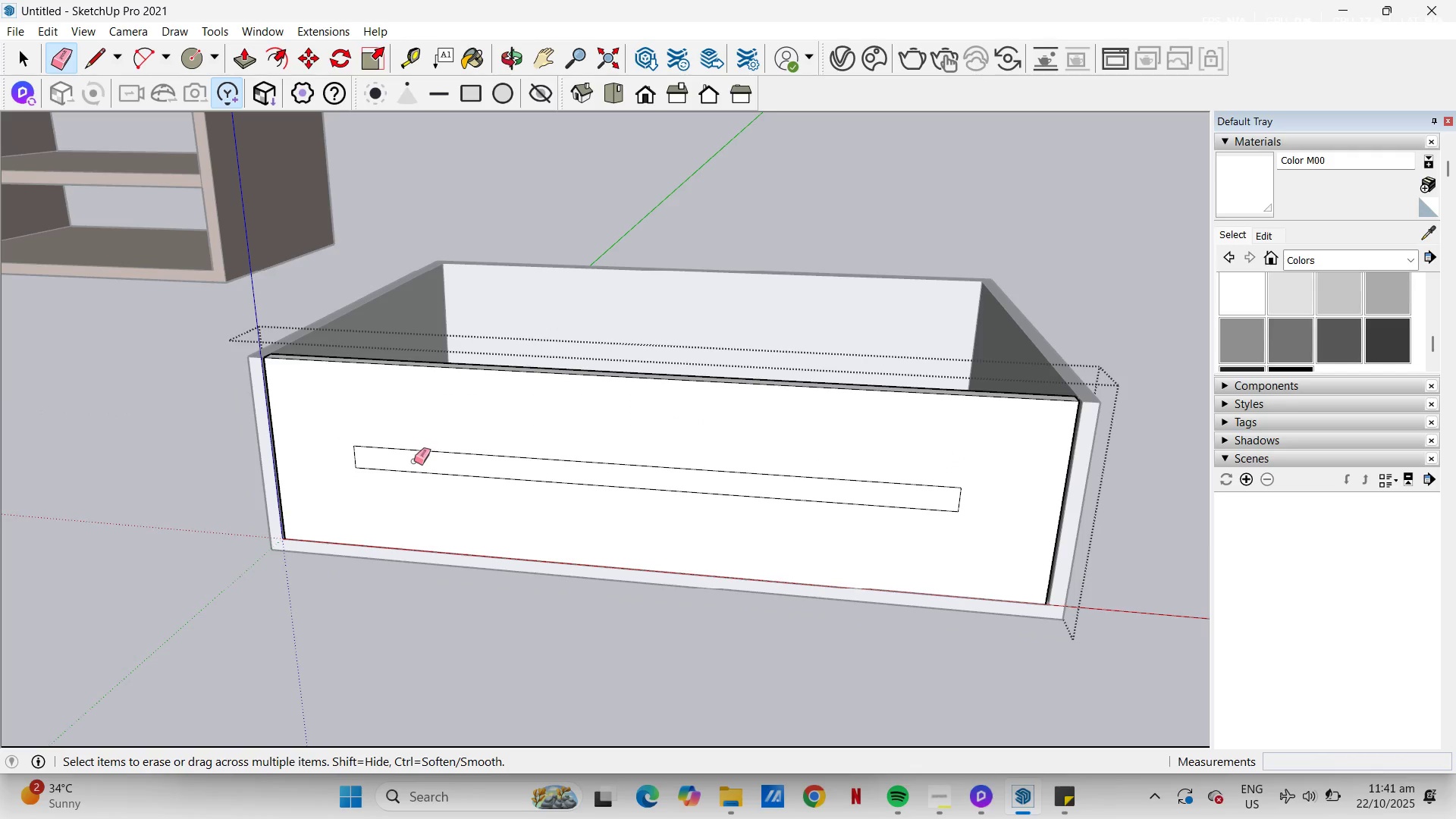 
key(P)
 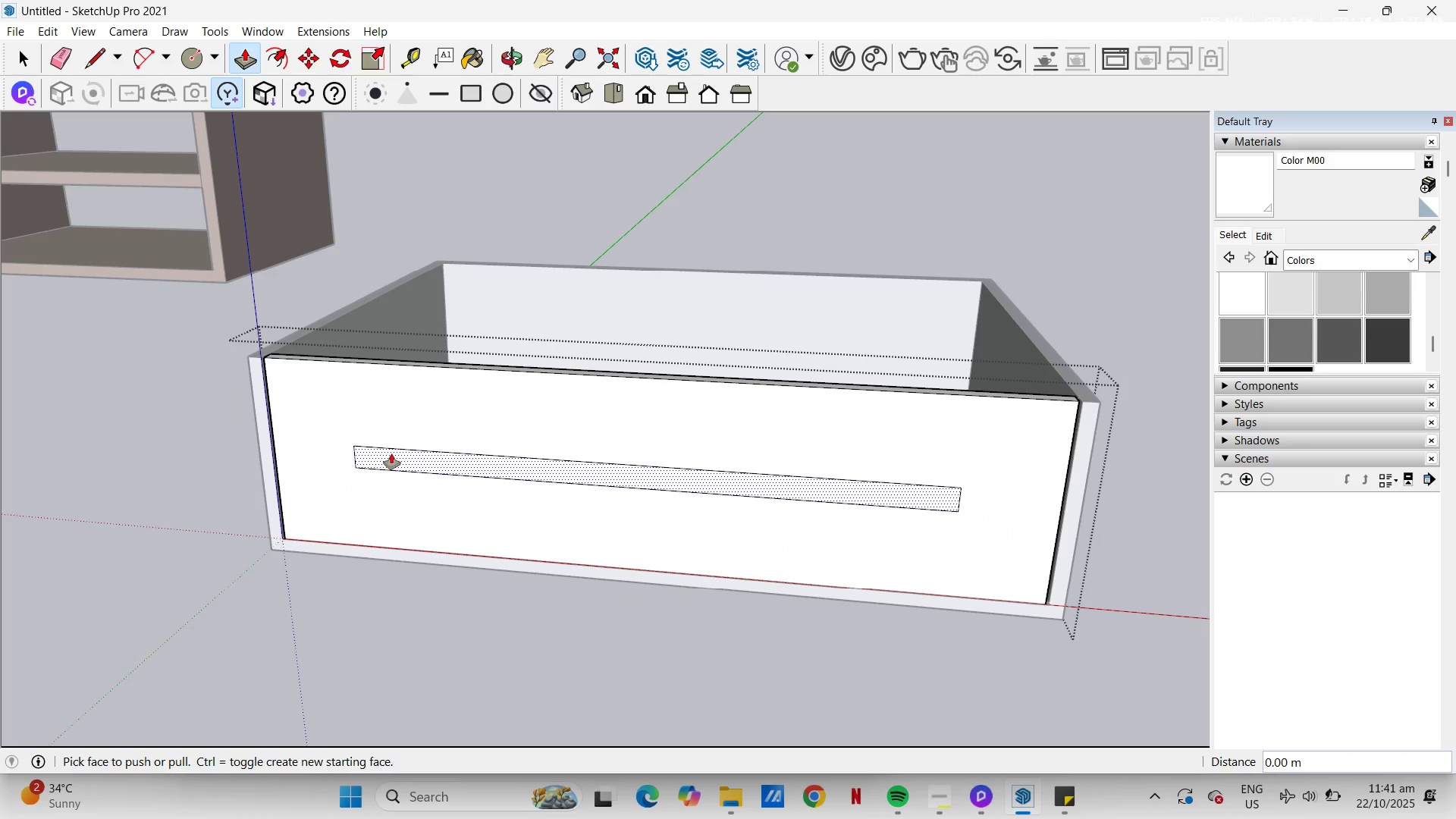 
left_click([391, 460])
 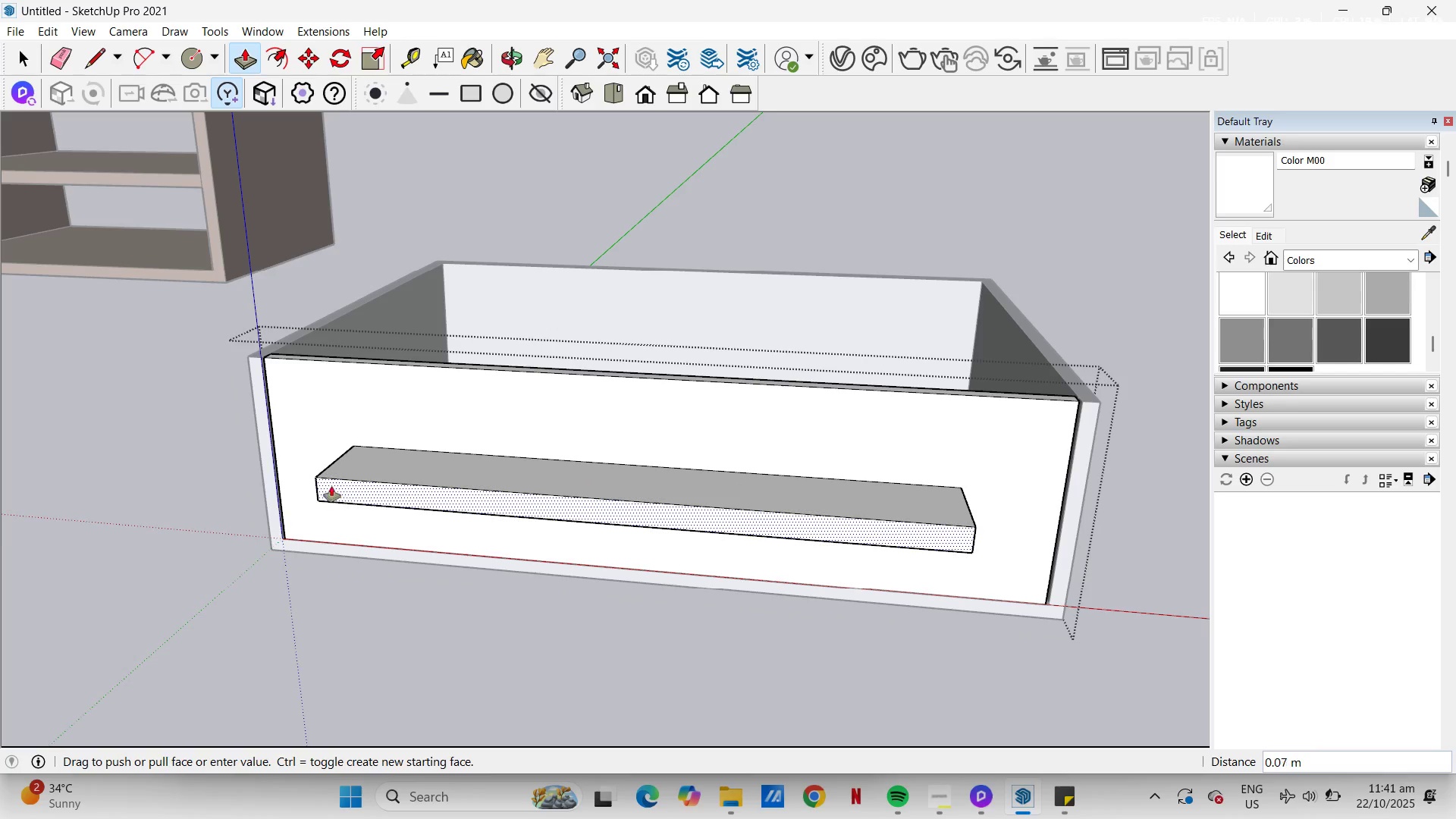 
mouse_move([268, 442])
 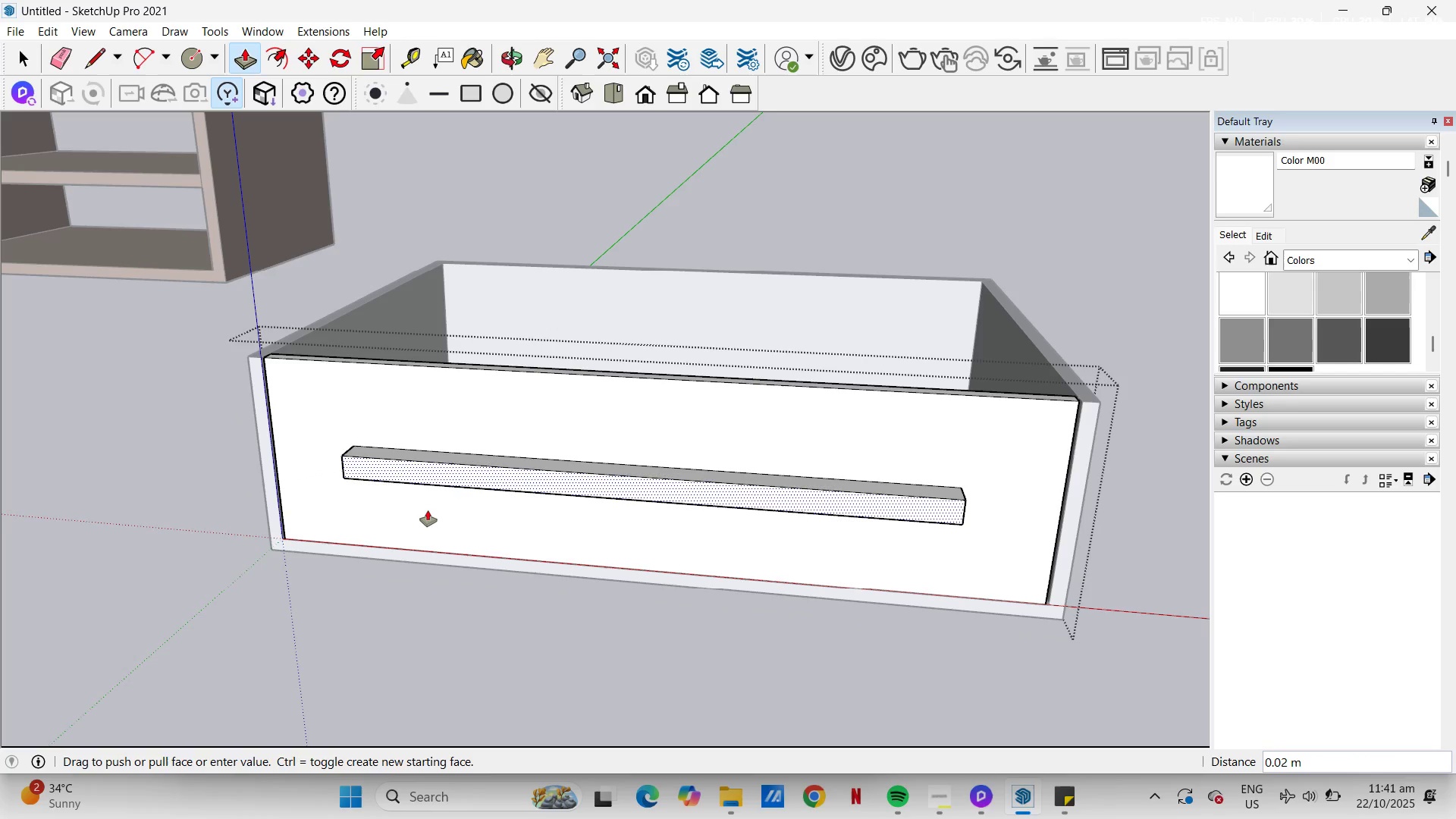 
key(NumpadDecimal)
 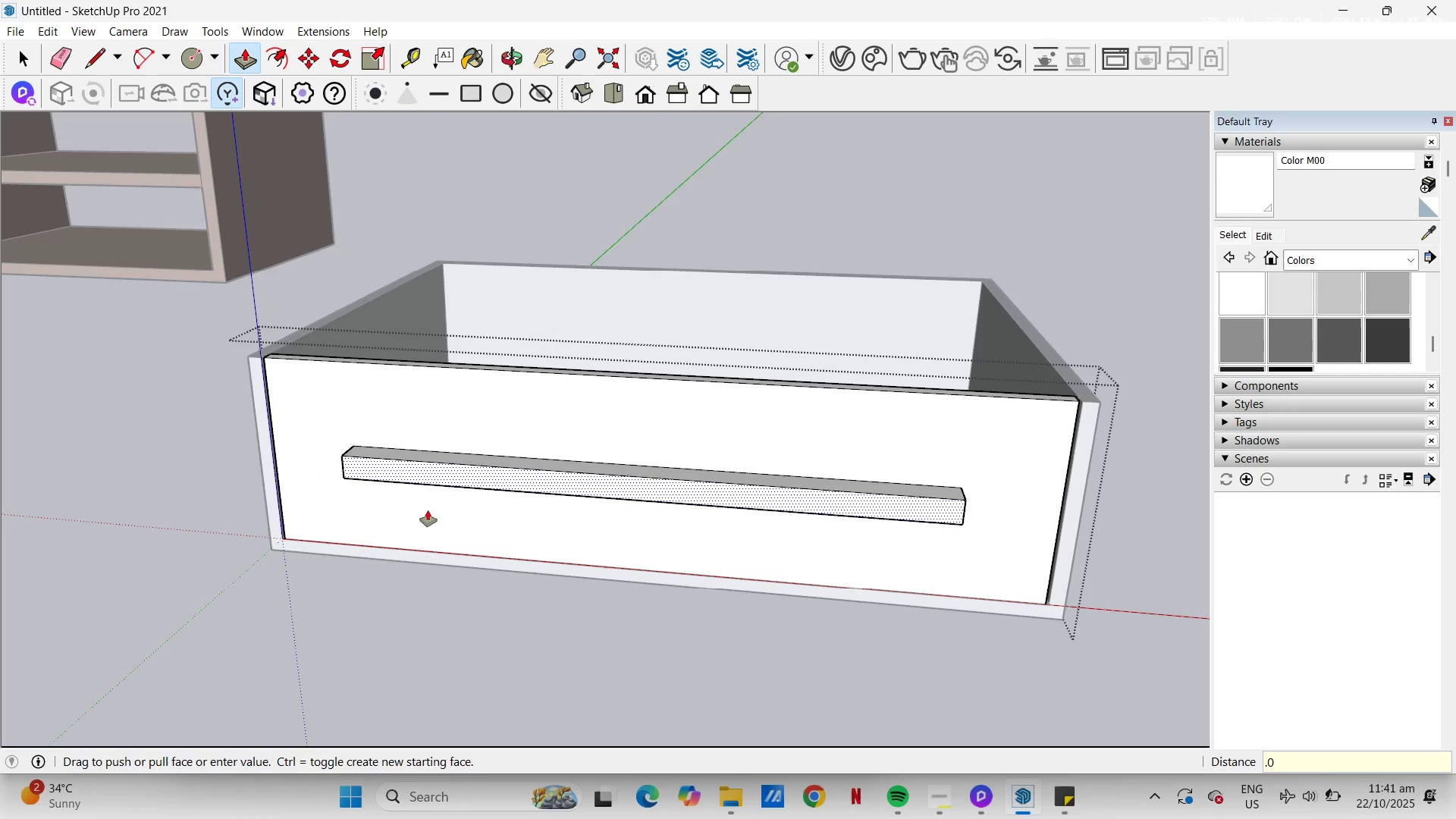 
key(Numpad0)
 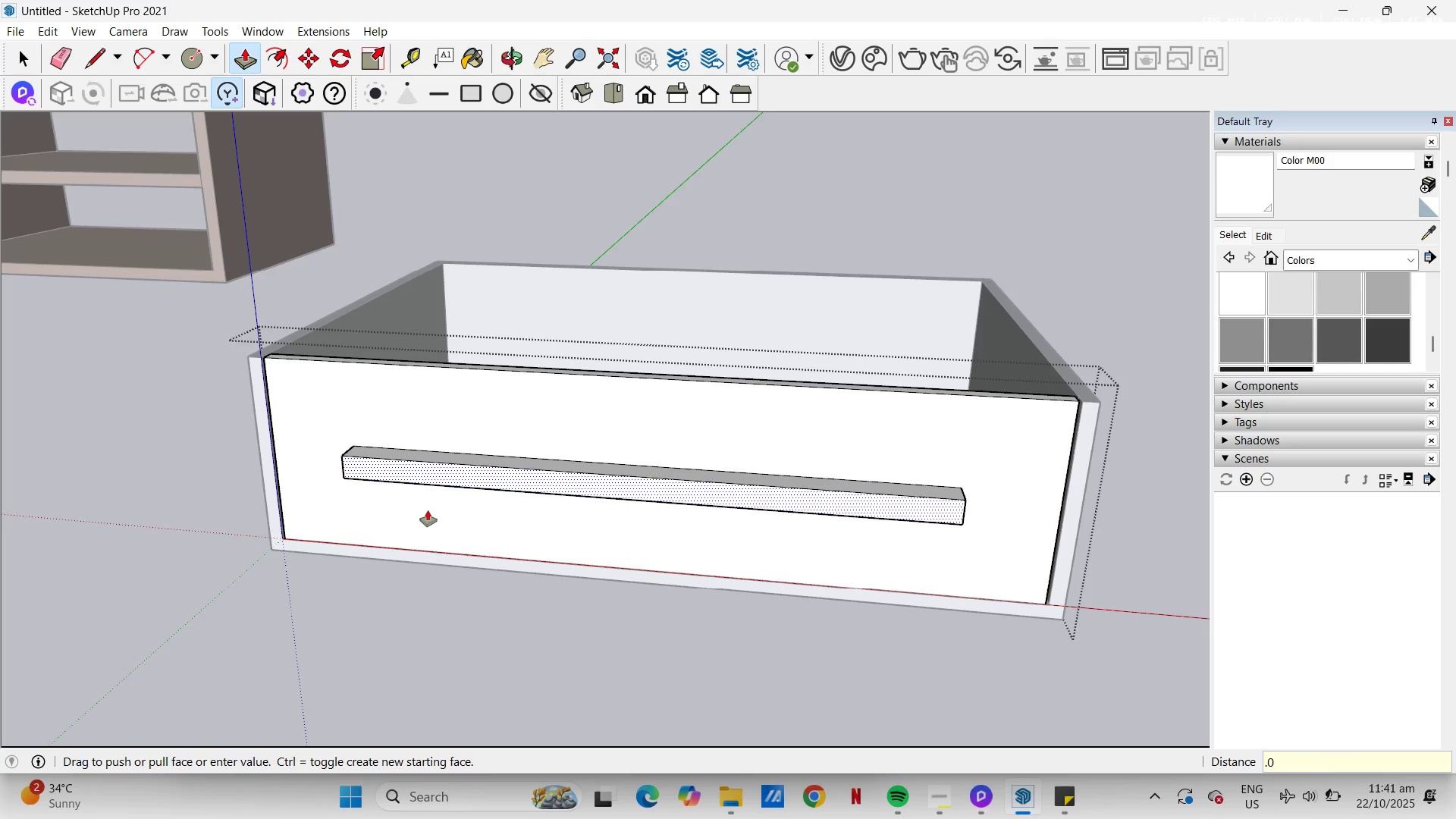 
key(Numpad3)
 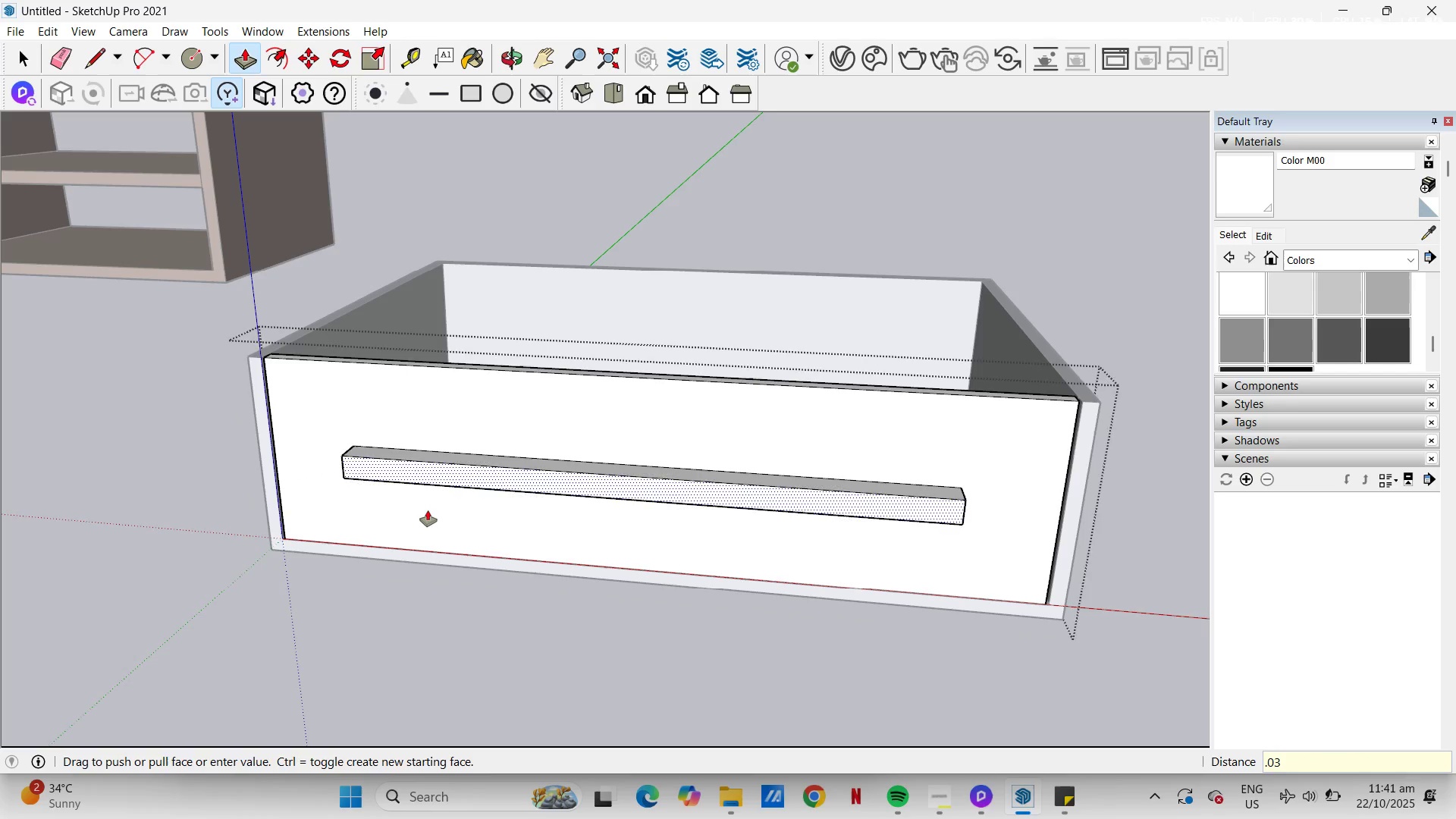 
key(NumpadEnter)
 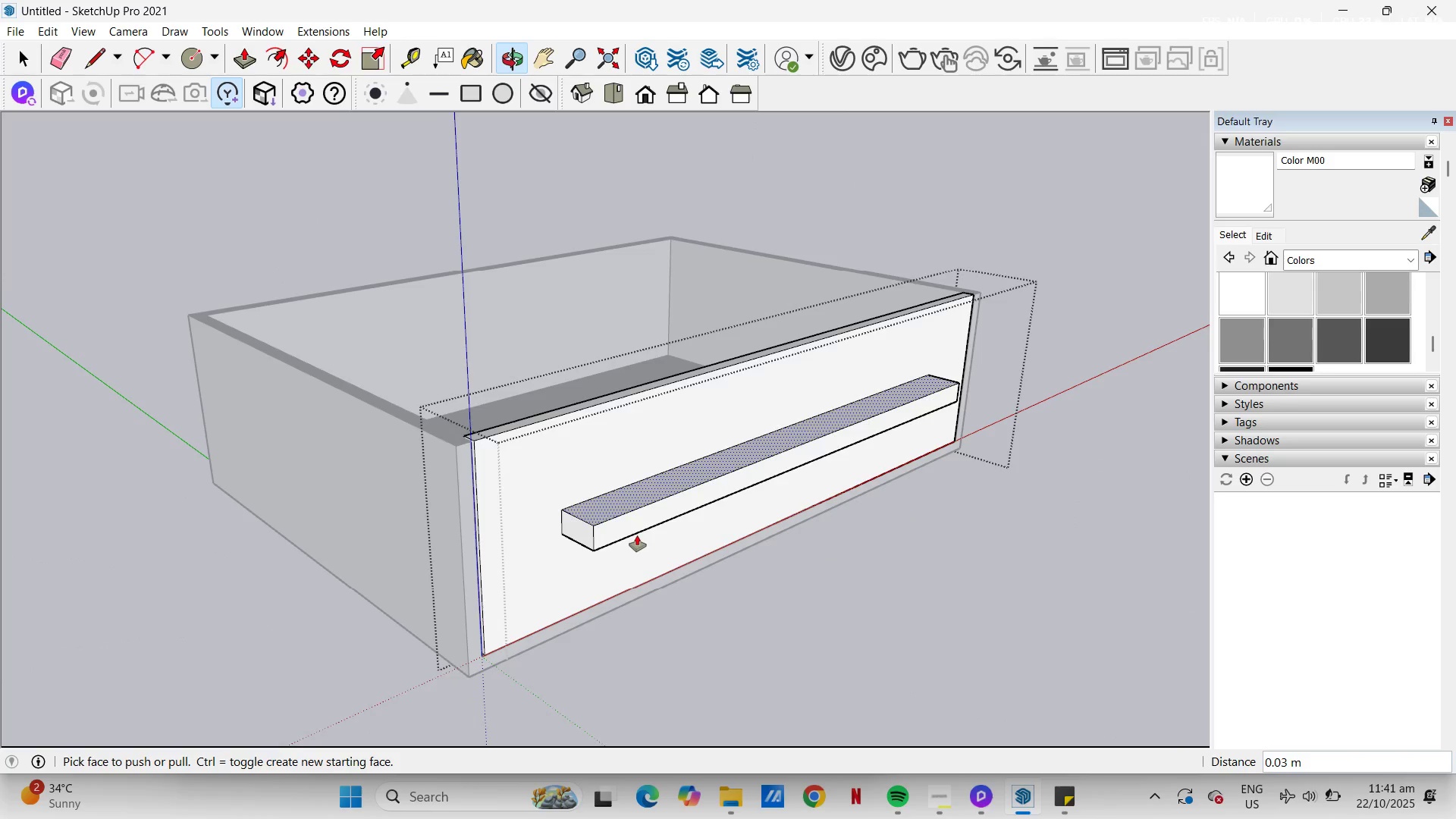 
left_click([632, 530])
 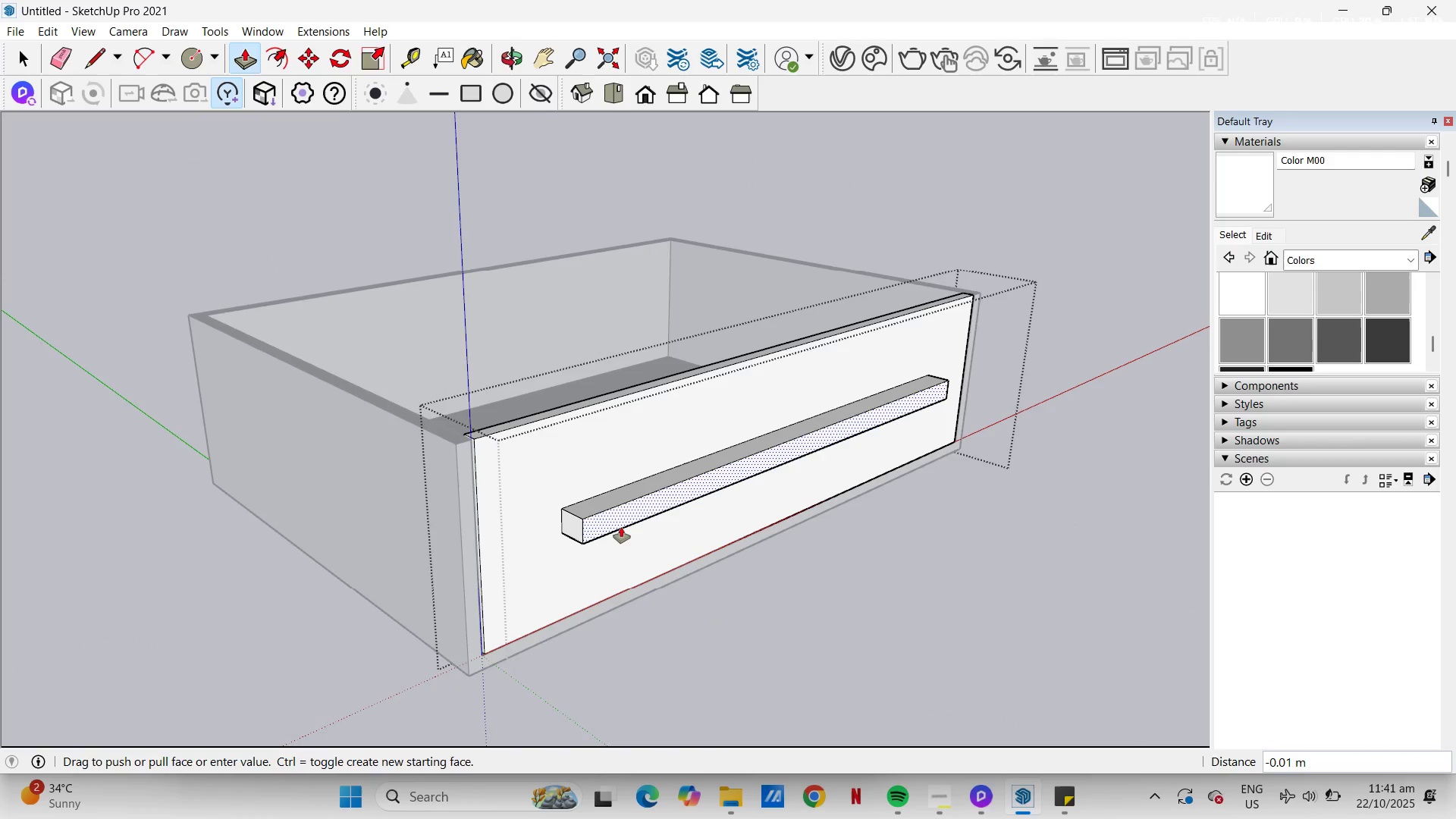 
left_click([621, 527])
 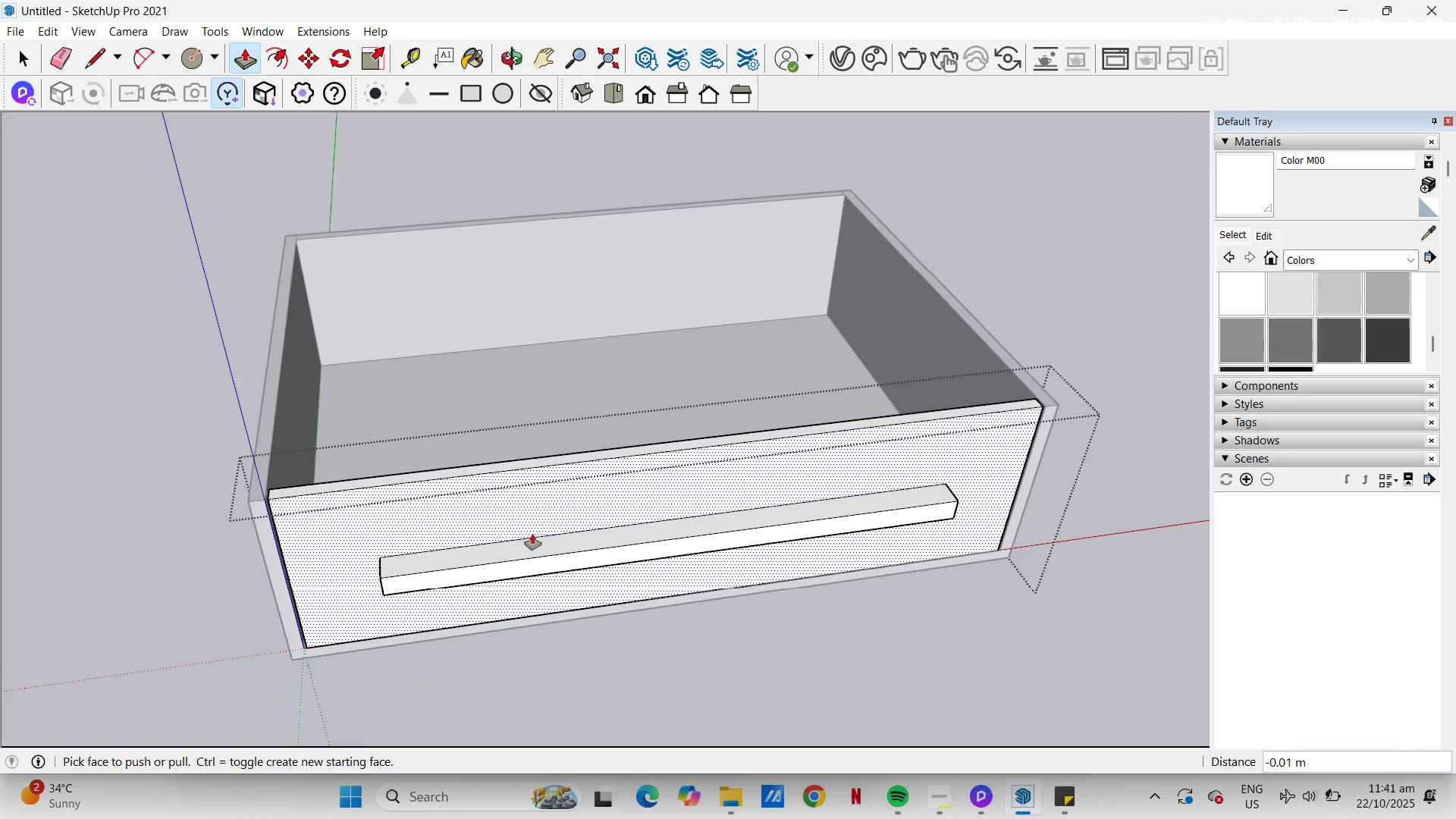 
scroll: coordinate [509, 522], scroll_direction: up, amount: 1.0
 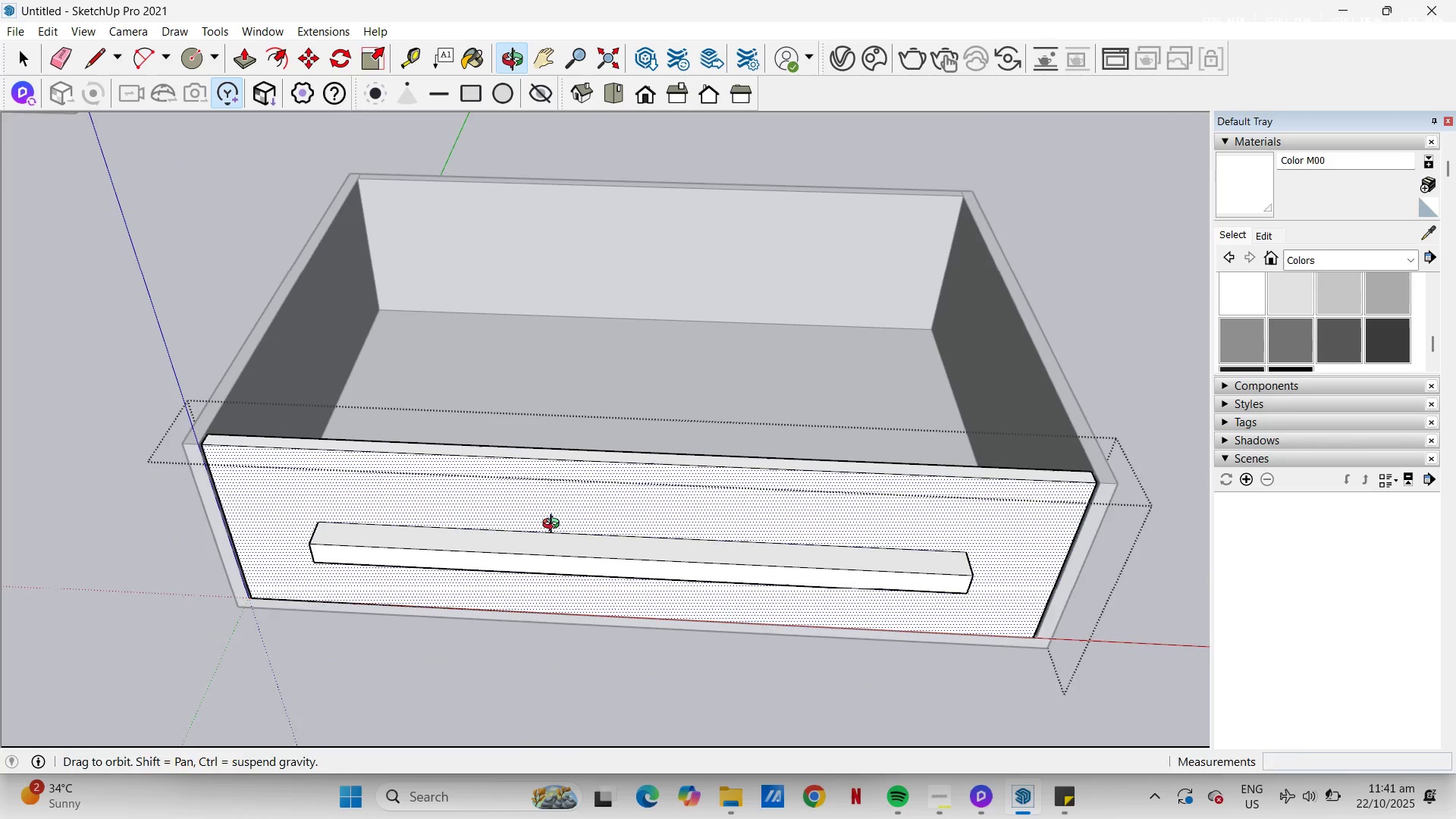 
key(Space)
 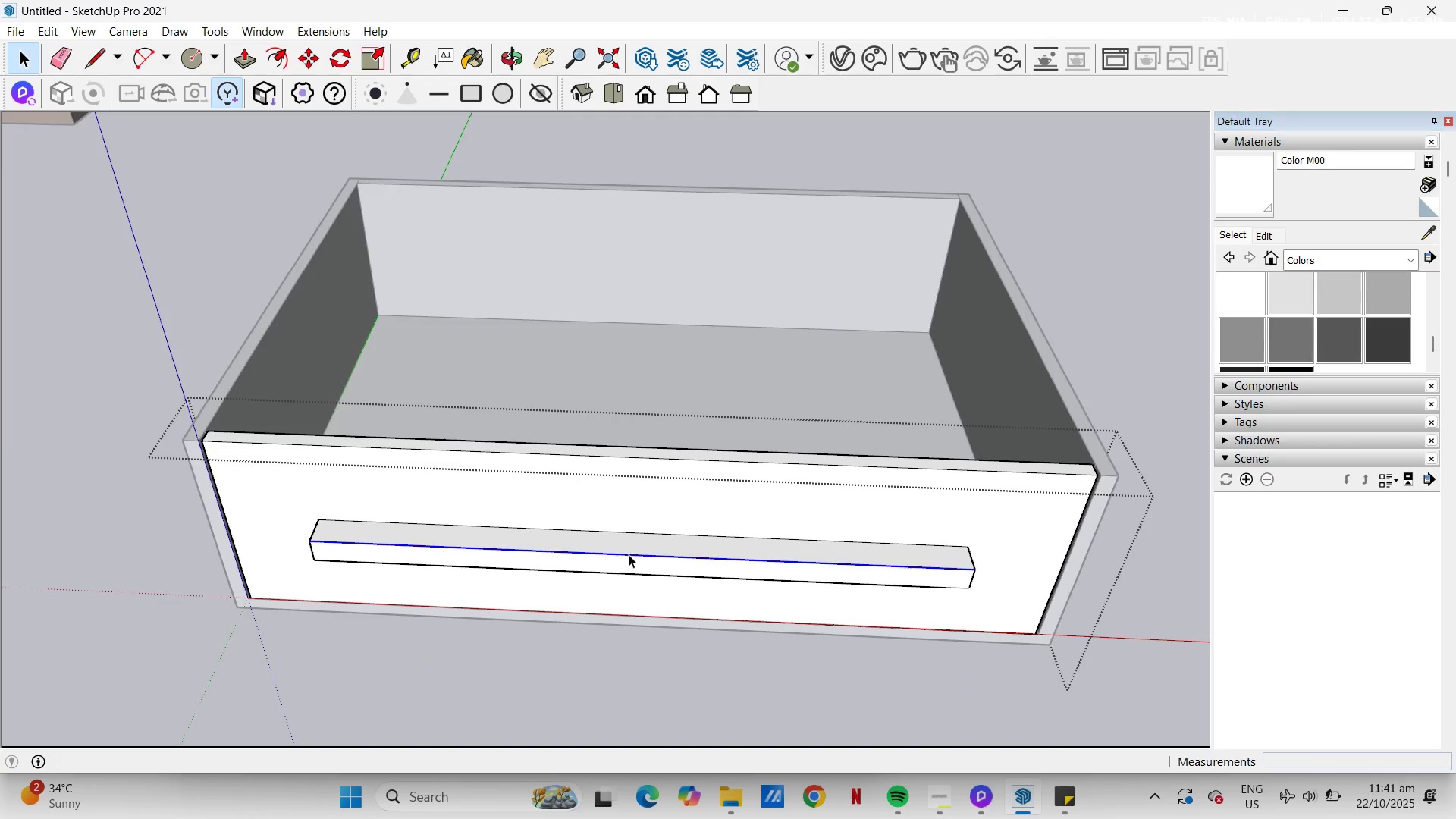 
left_click([629, 554])
 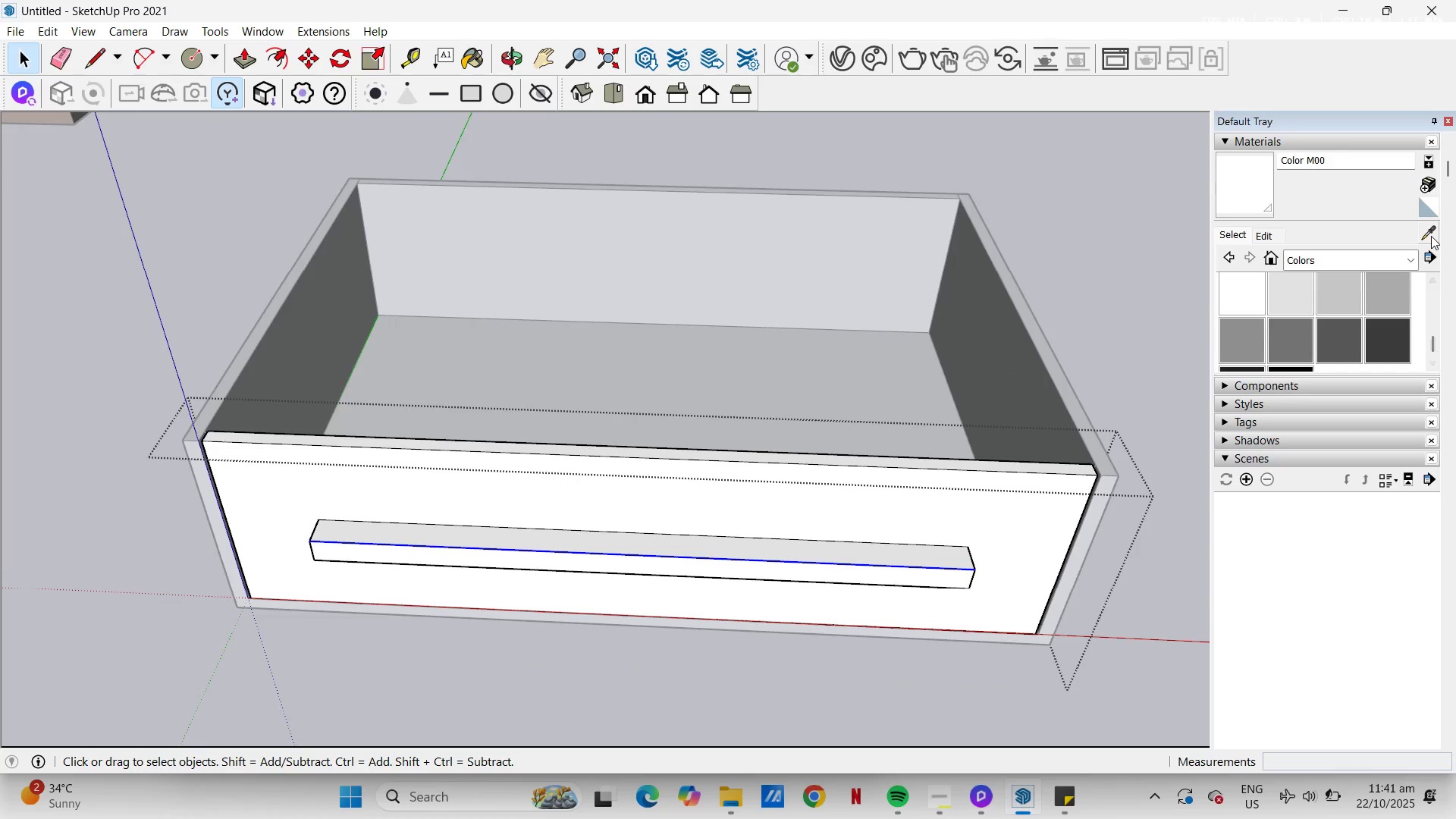 
scroll: coordinate [1422, 318], scroll_direction: down, amount: 1.0
 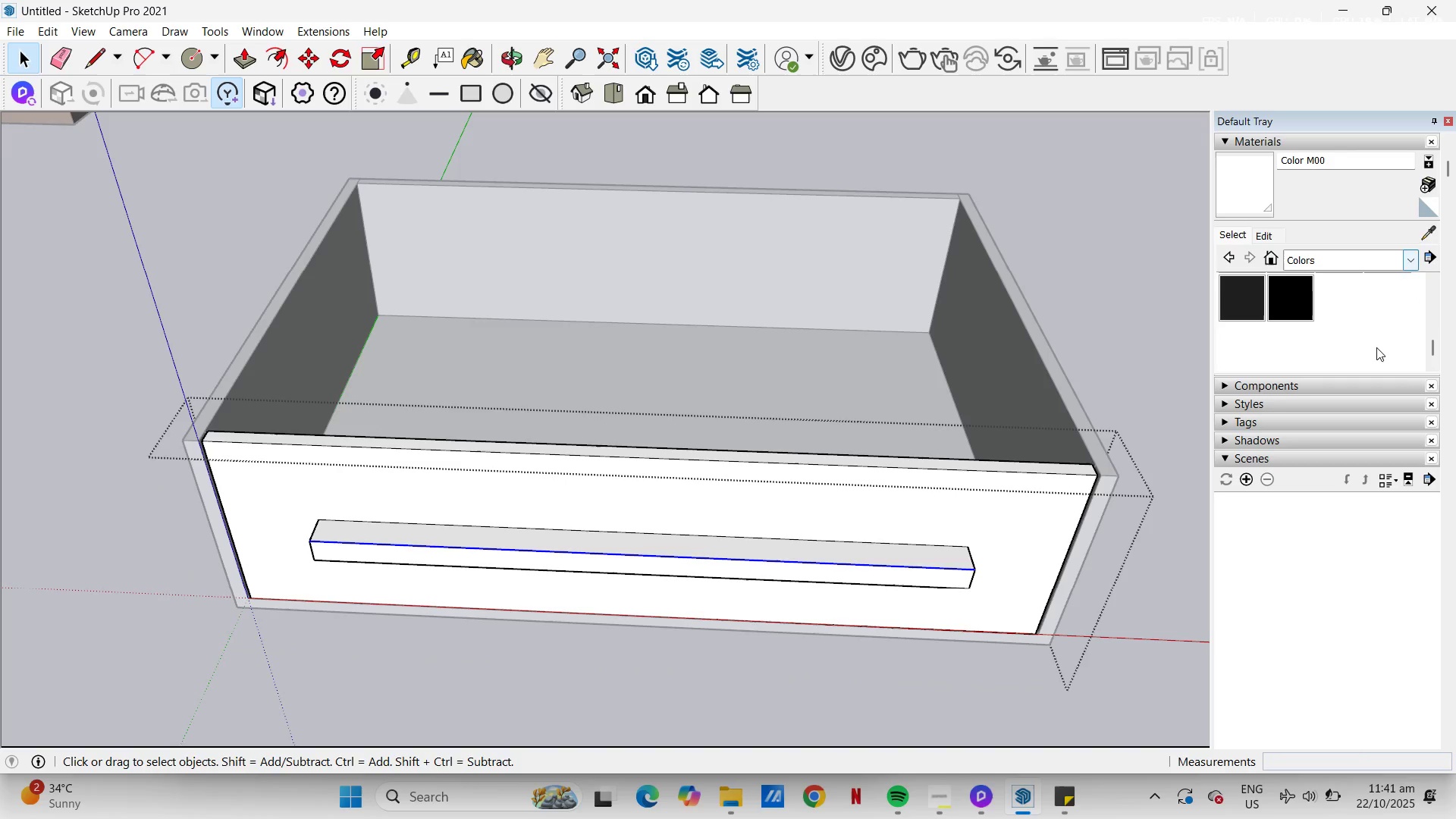 
scroll: coordinate [1345, 320], scroll_direction: up, amount: 6.0
 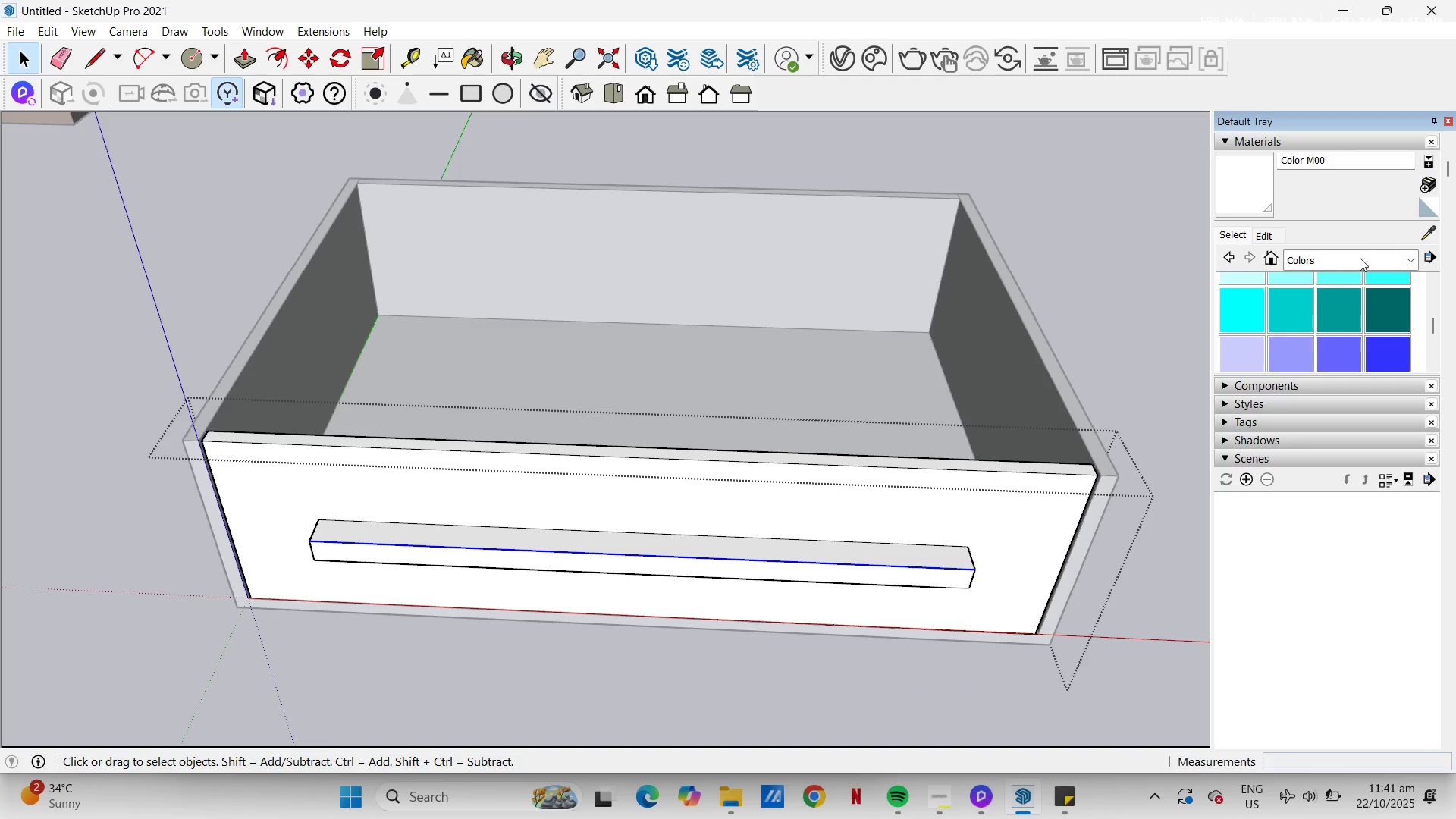 
double_click([1363, 264])
 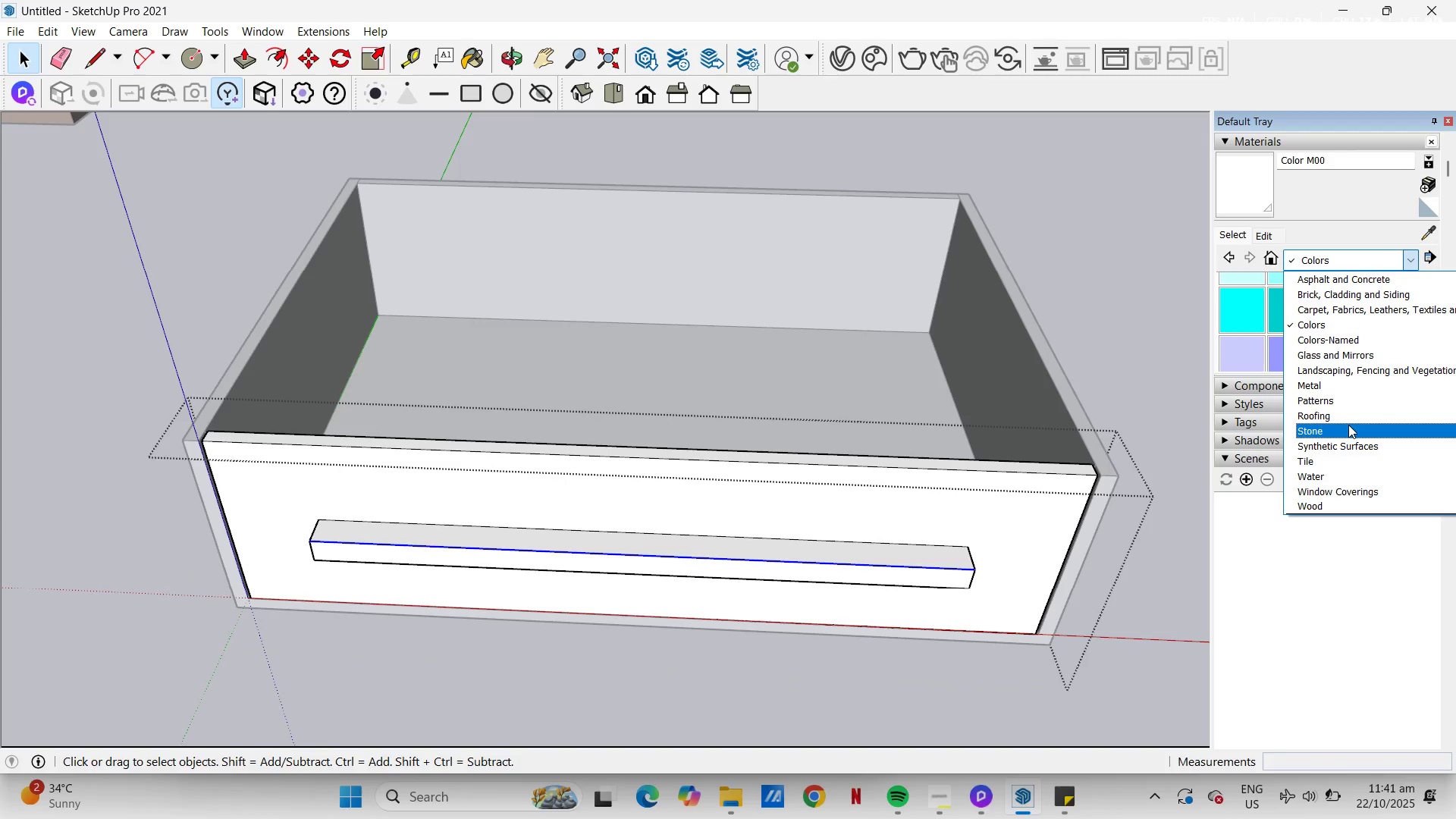 
left_click([1338, 392])
 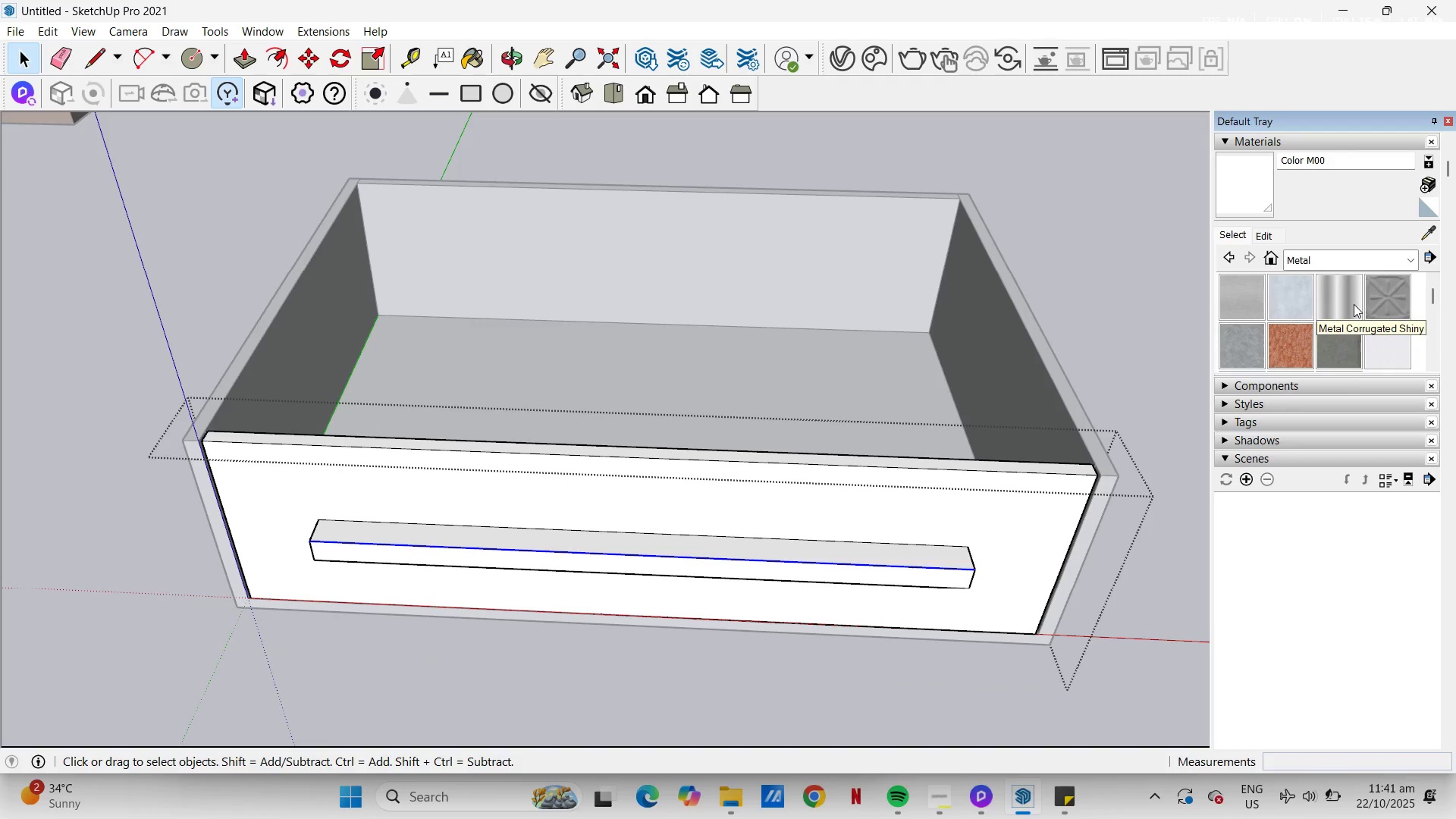 
scroll: coordinate [1348, 318], scroll_direction: down, amount: 1.0
 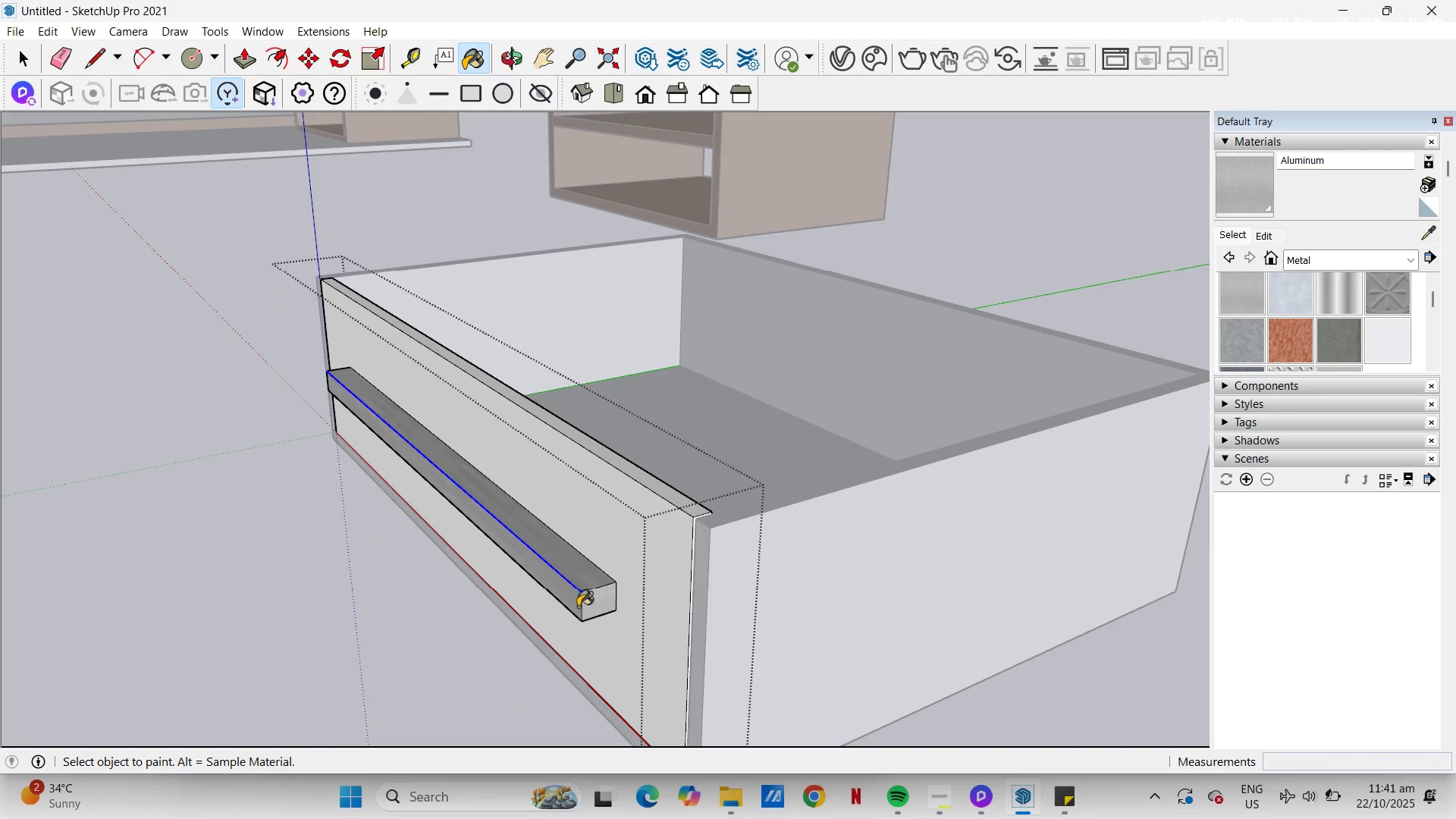 
wait(7.44)
 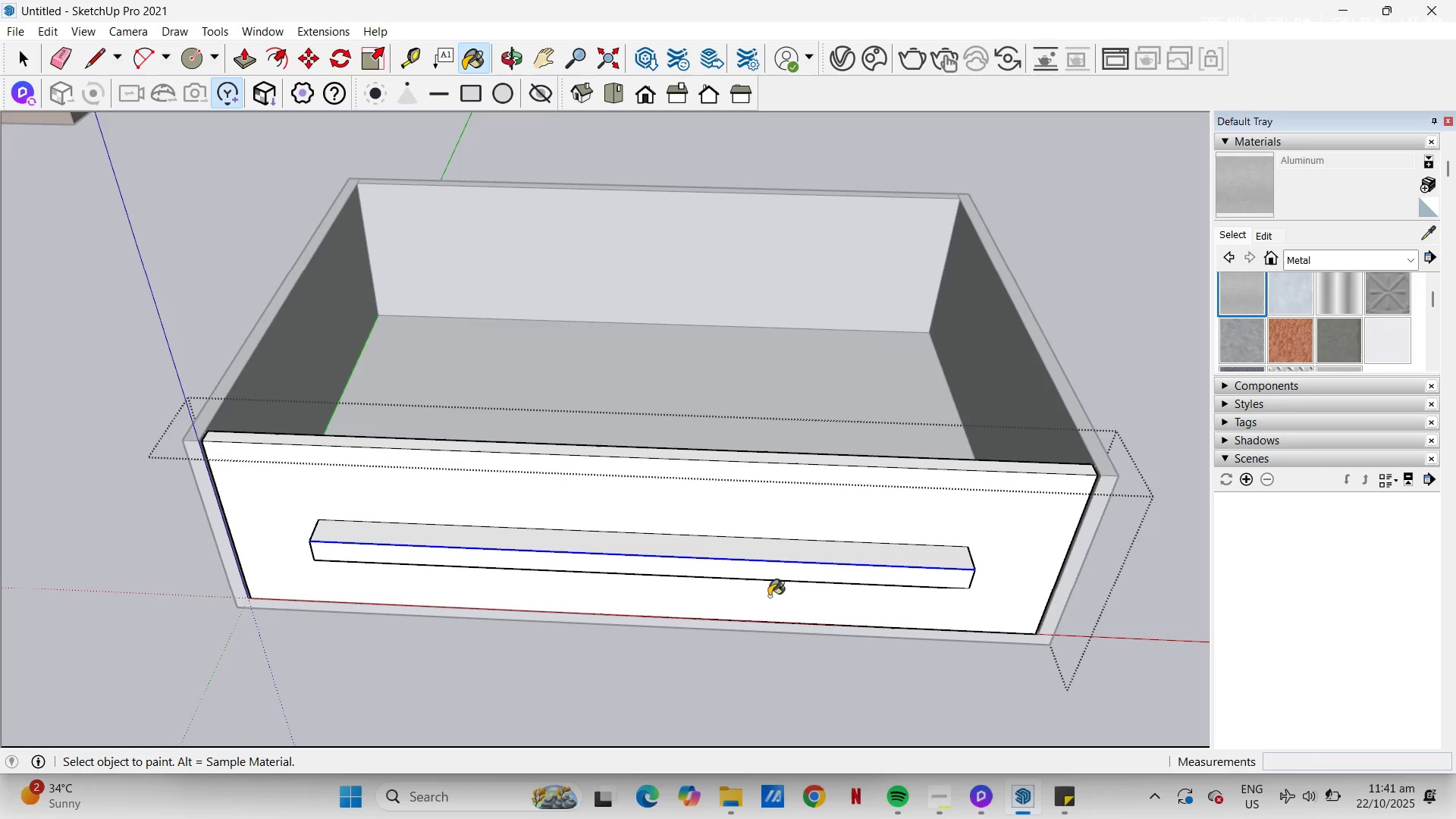 
left_click([786, 382])
 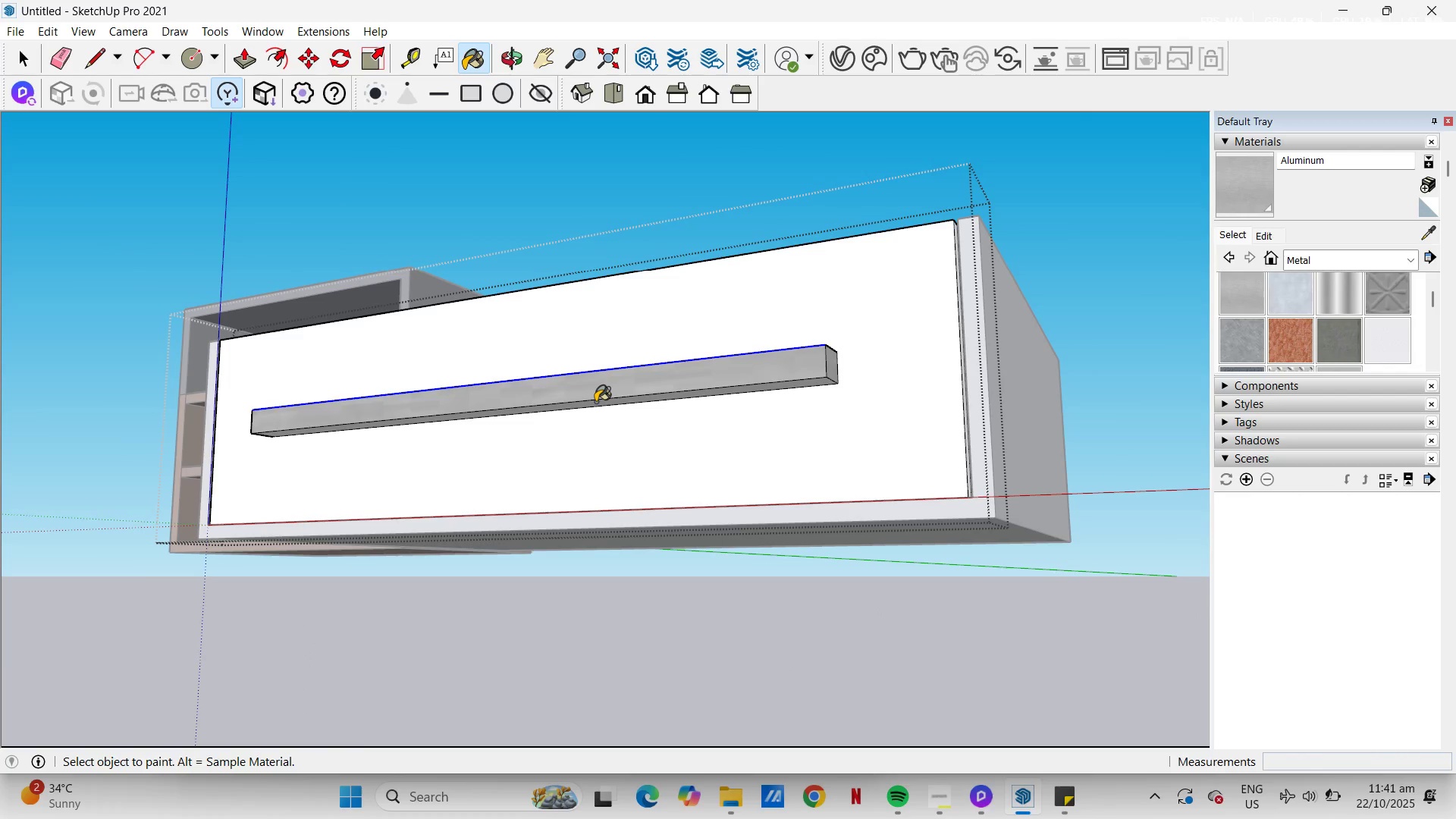 
left_click([595, 402])
 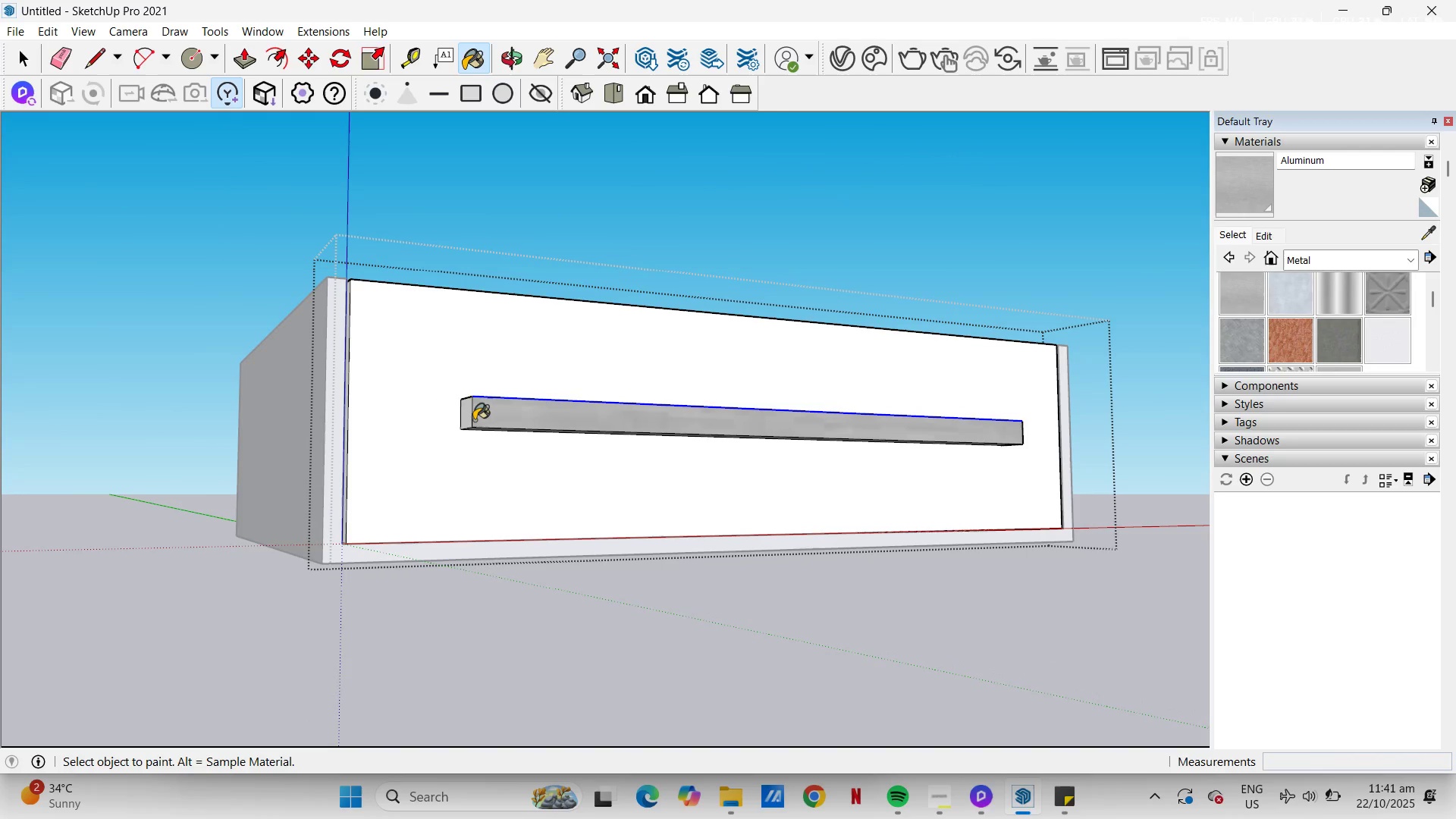 
left_click([466, 416])
 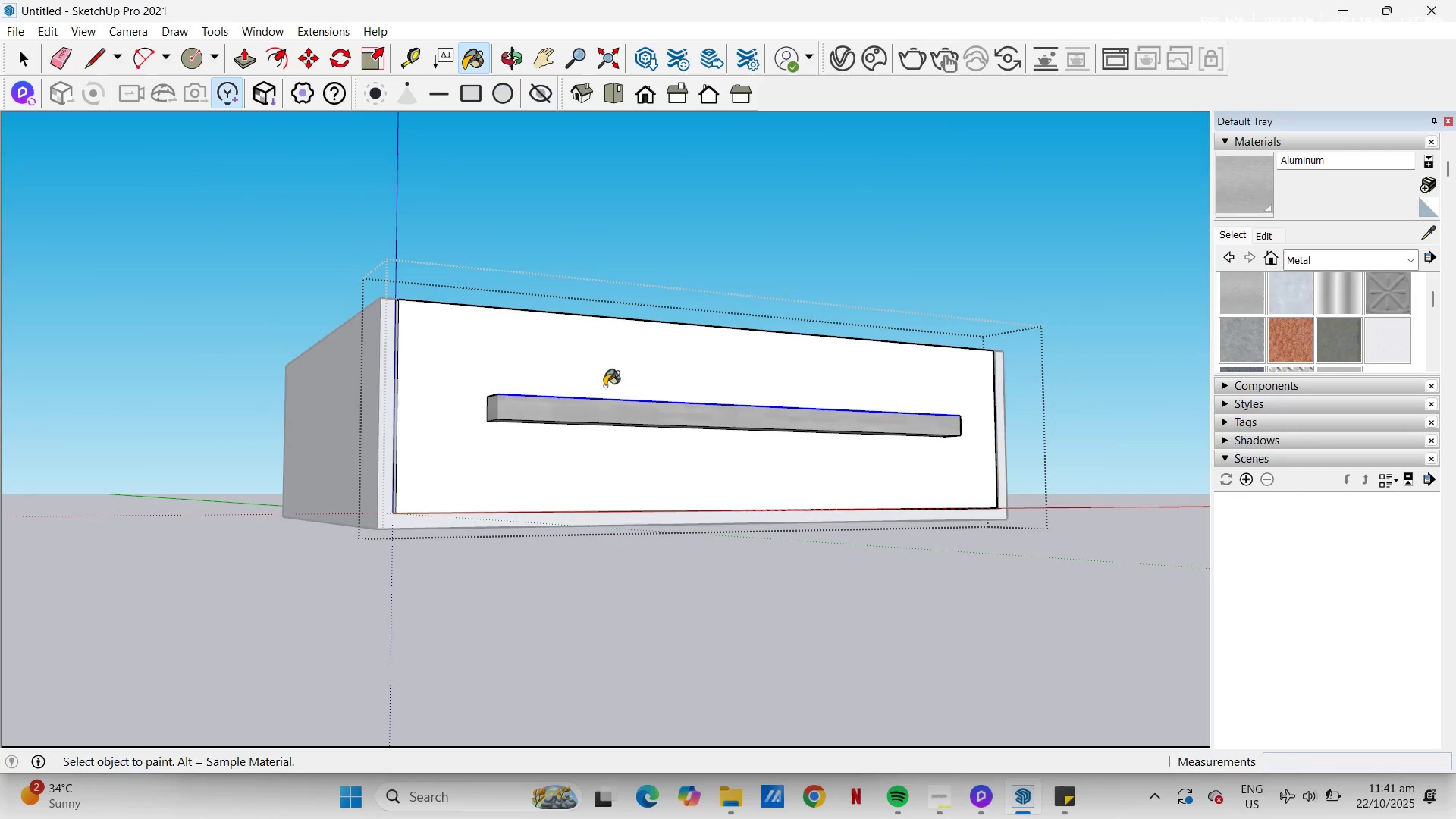 
scroll: coordinate [412, 482], scroll_direction: down, amount: 7.0
 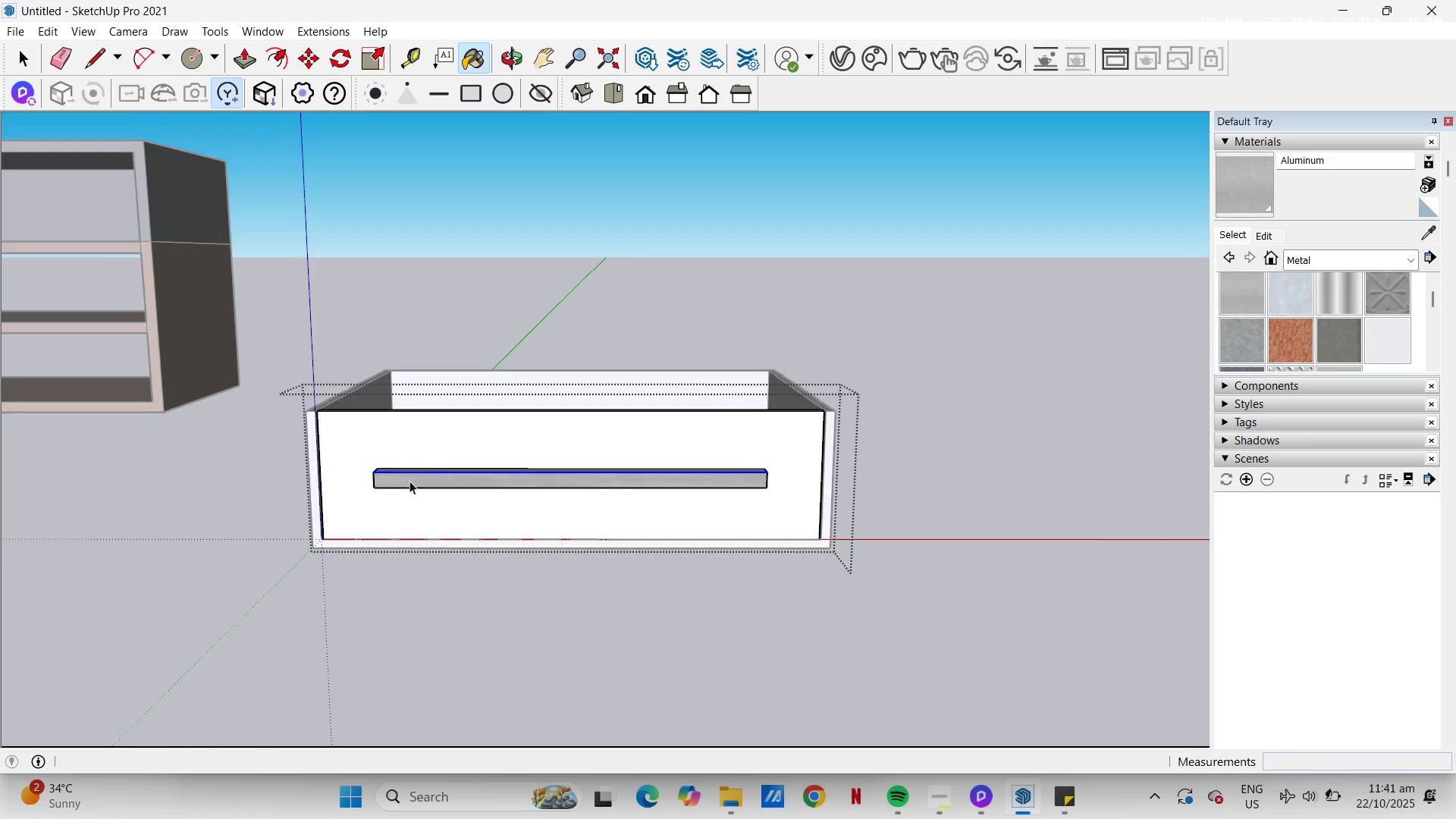 
key(Space)
 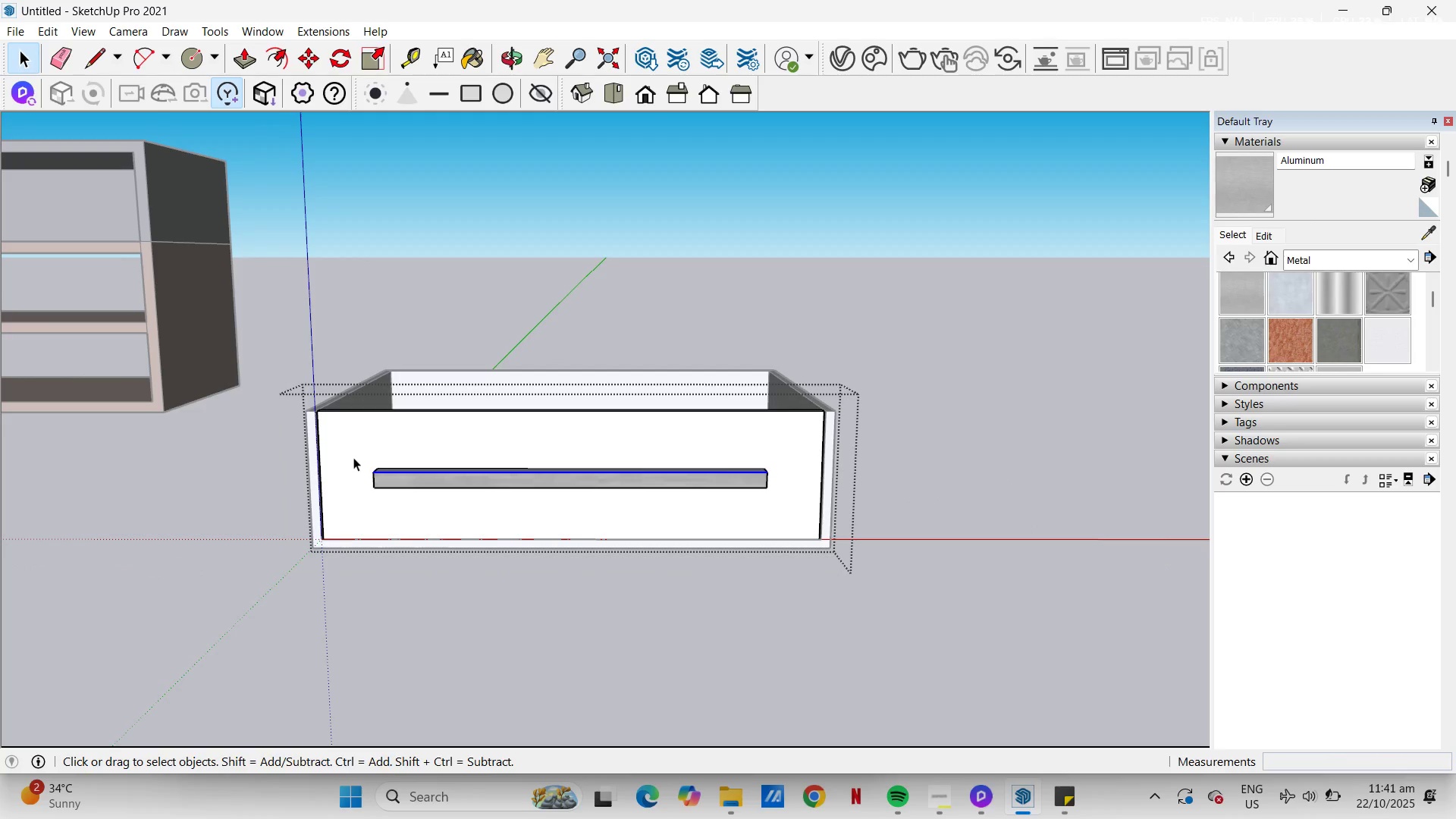 
left_click_drag(start_coordinate=[353, 459], to_coordinate=[789, 516])
 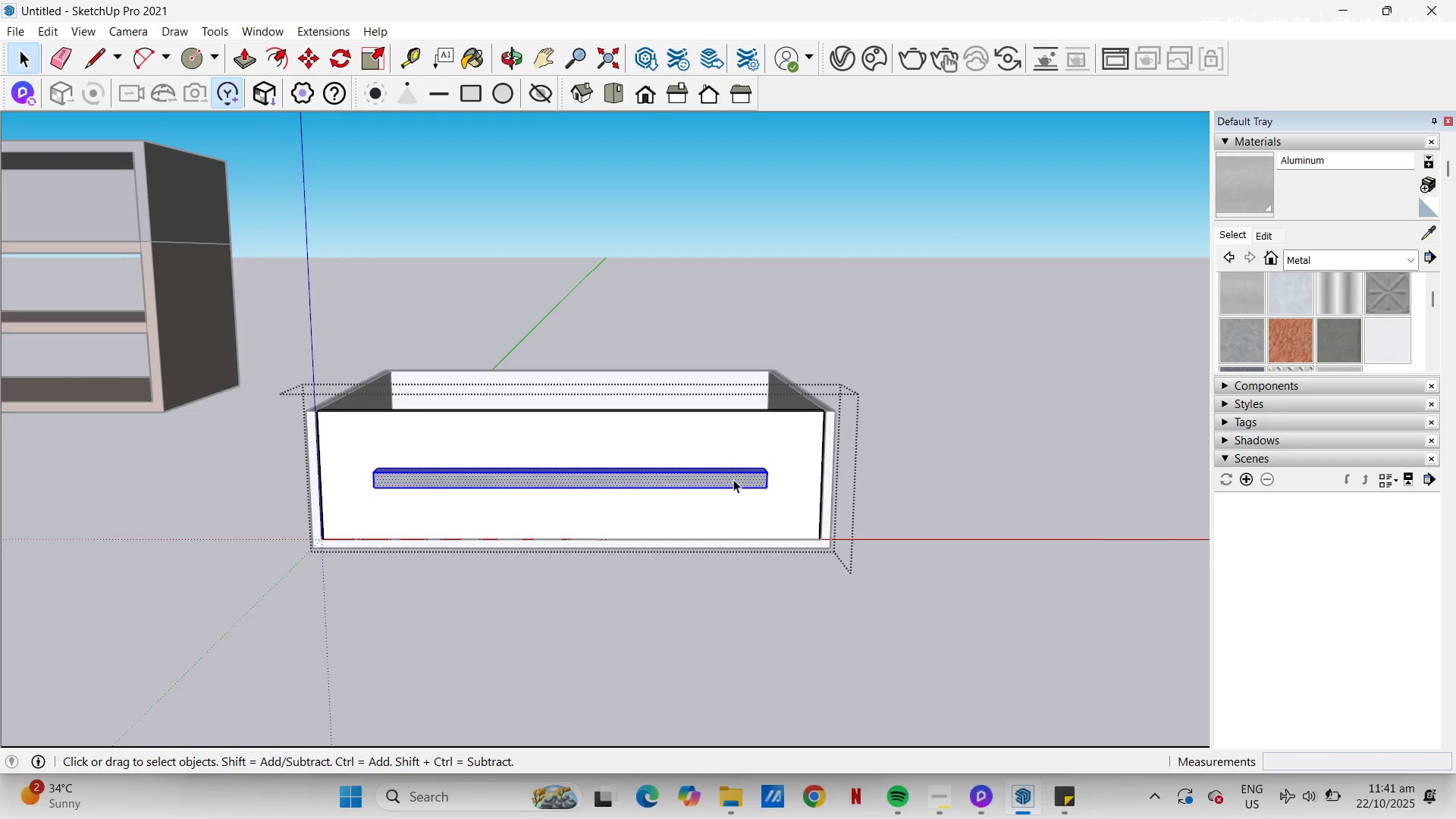 
right_click([733, 479])
 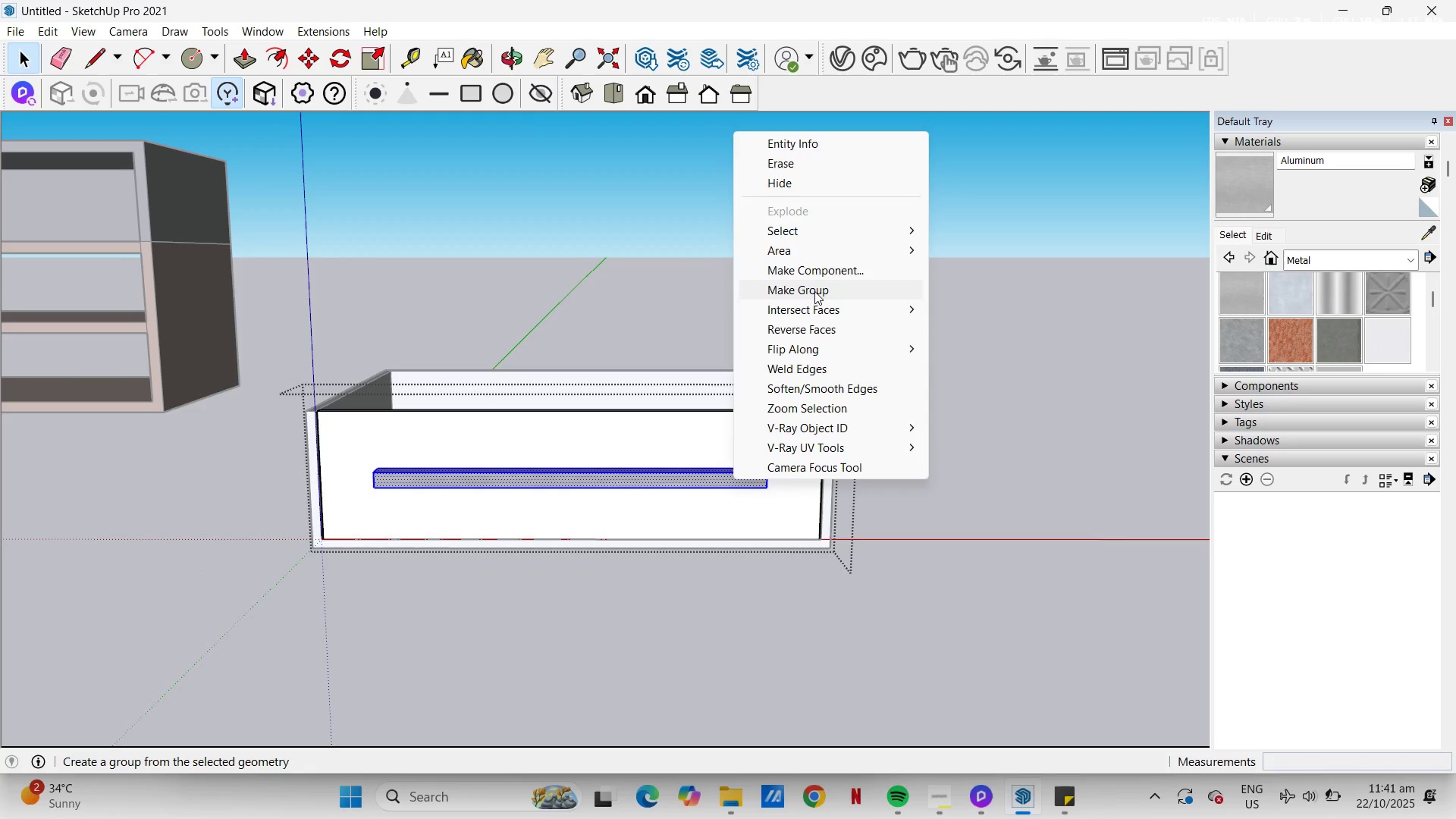 
left_click([814, 290])
 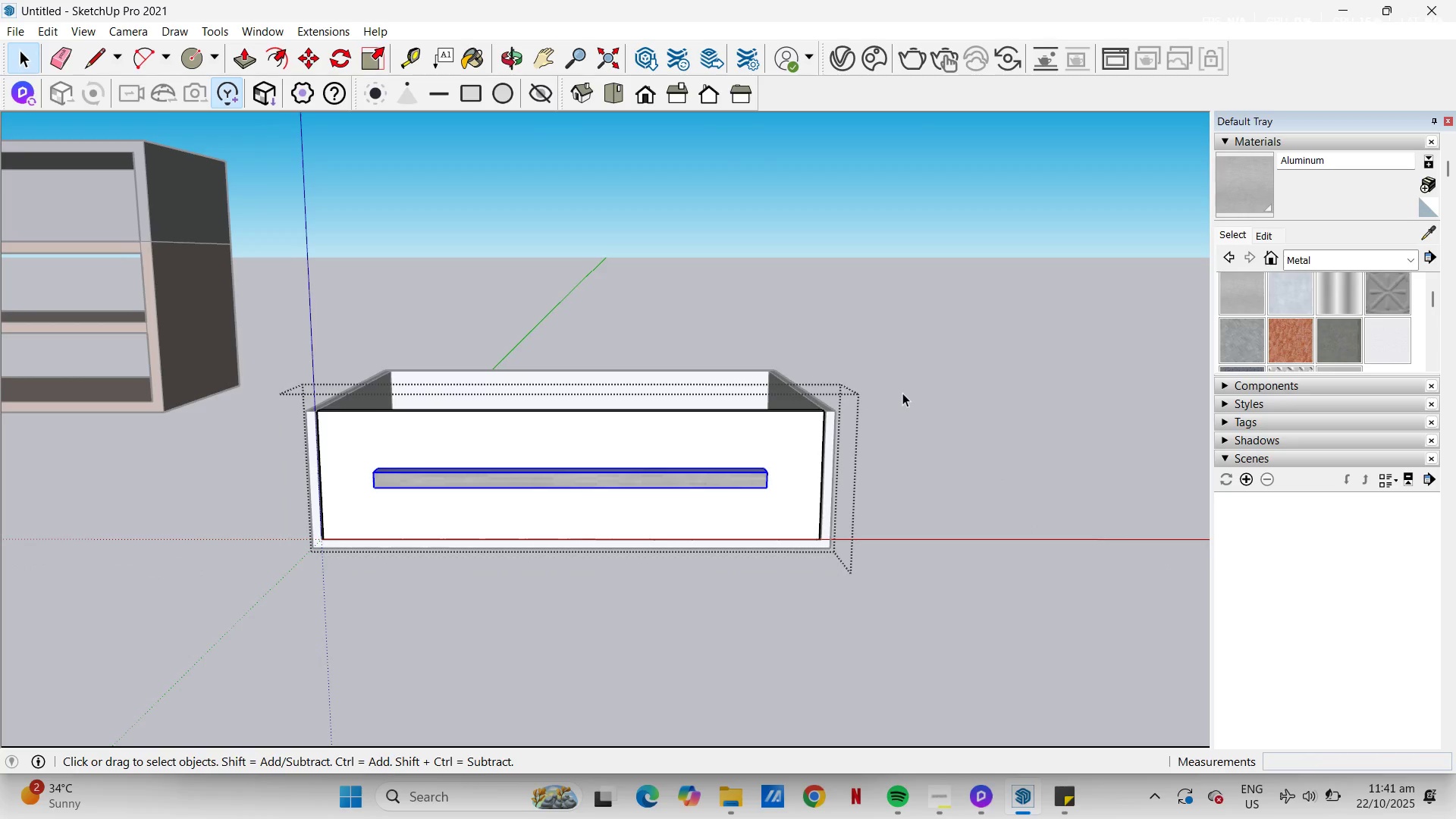 
left_click([902, 393])
 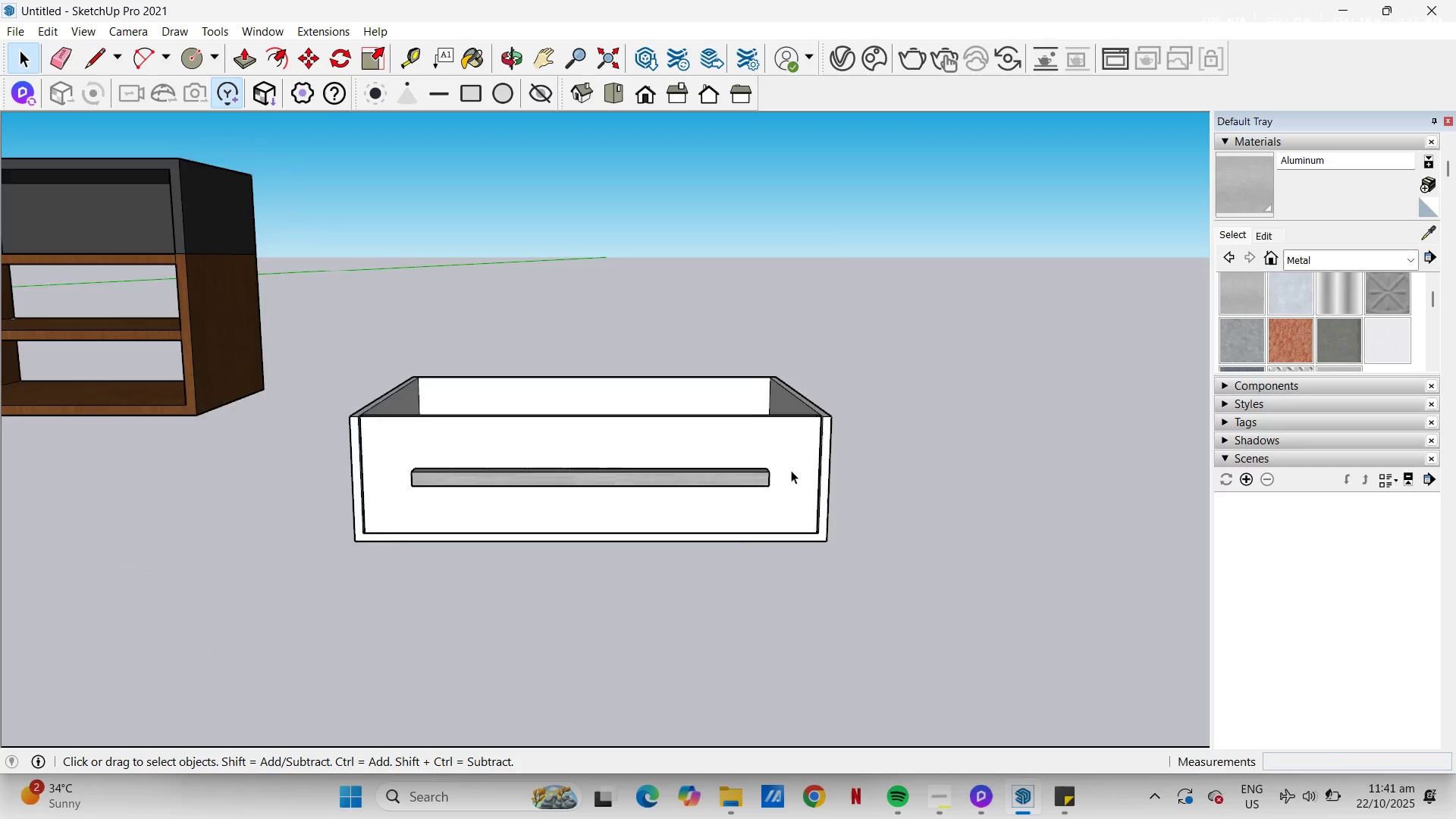 
scroll: coordinate [816, 474], scroll_direction: down, amount: 7.0
 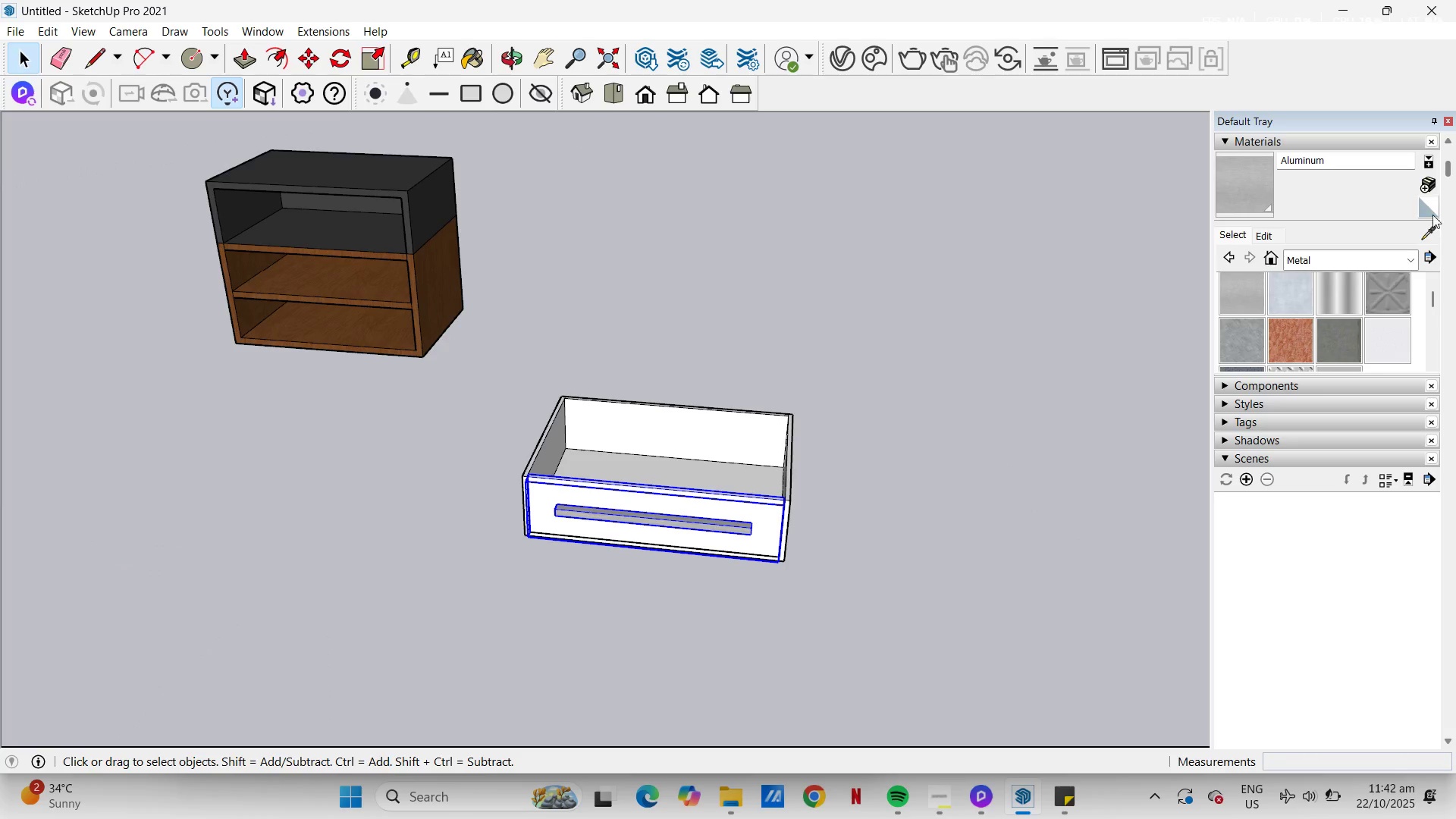 
left_click([1427, 229])
 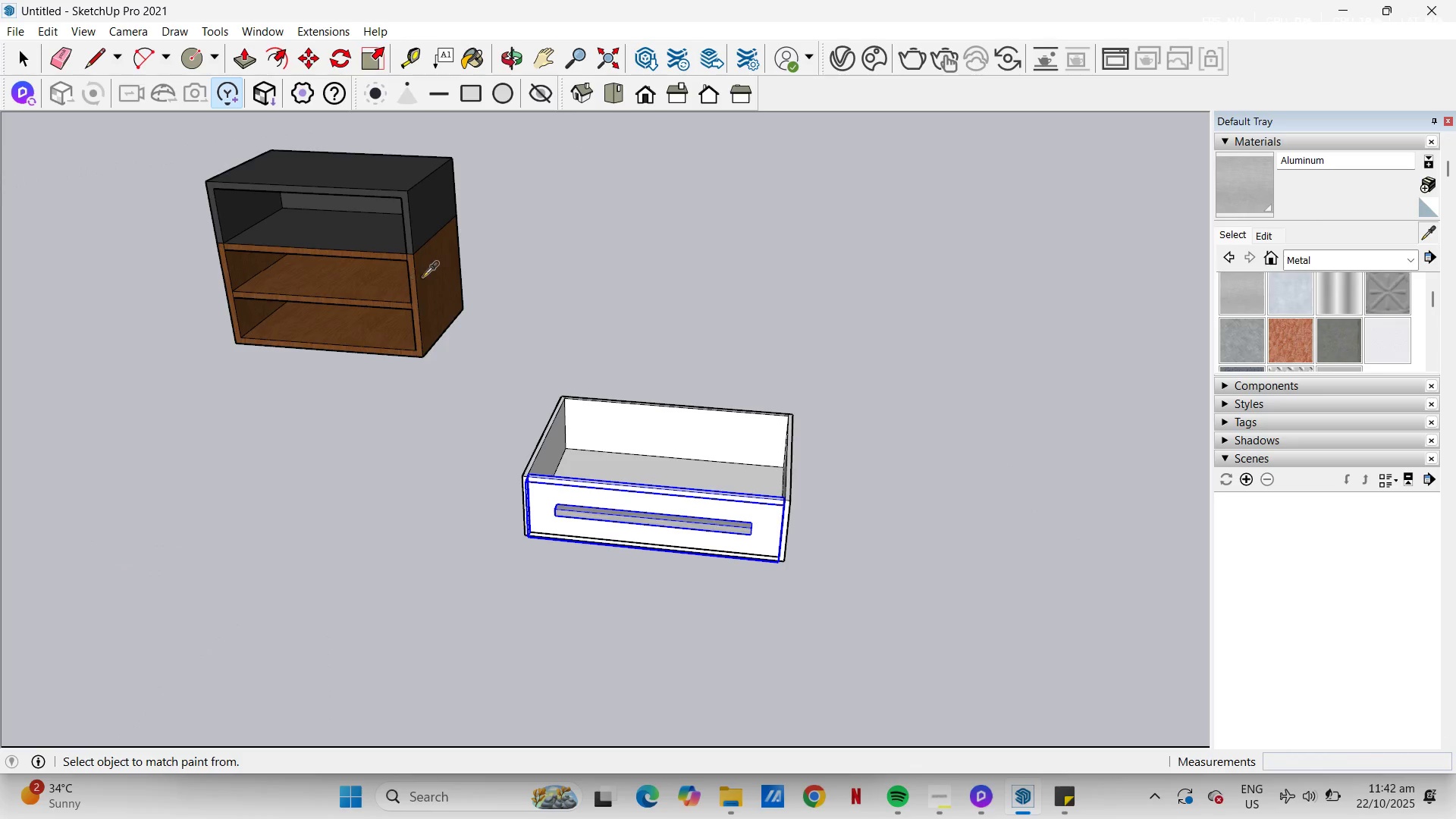 
left_click([422, 277])
 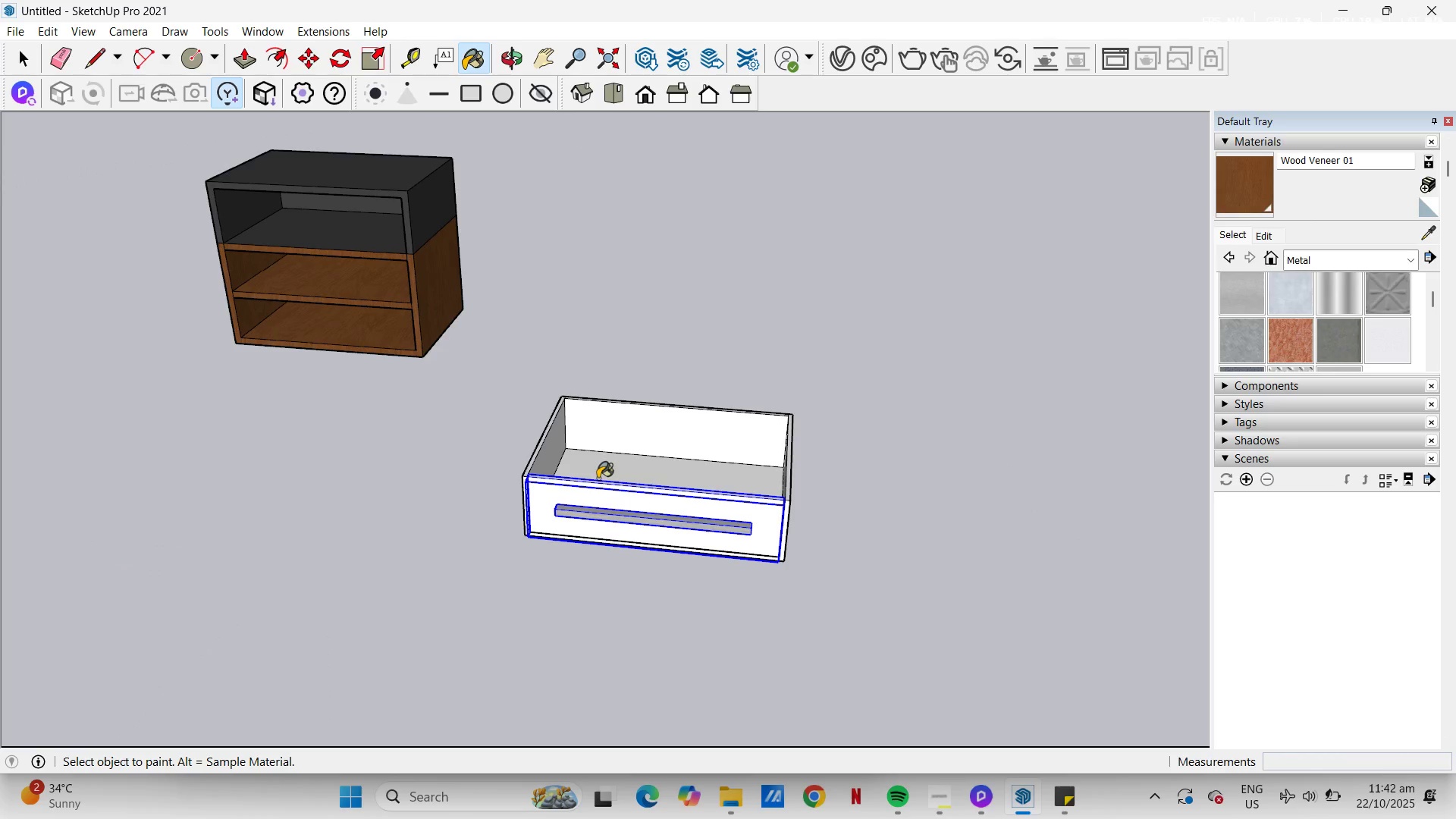 
double_click([598, 479])
 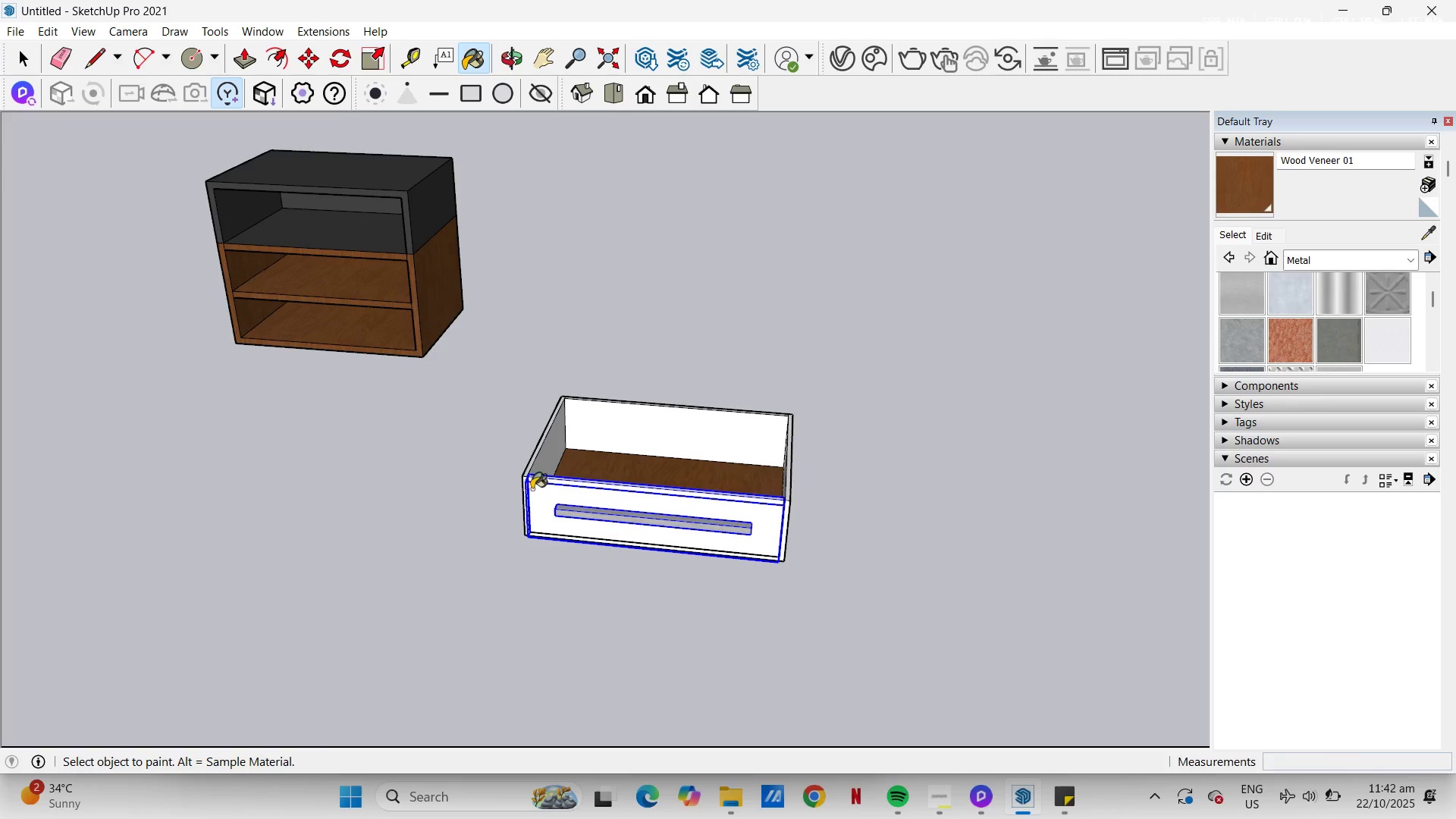 
double_click([535, 479])
 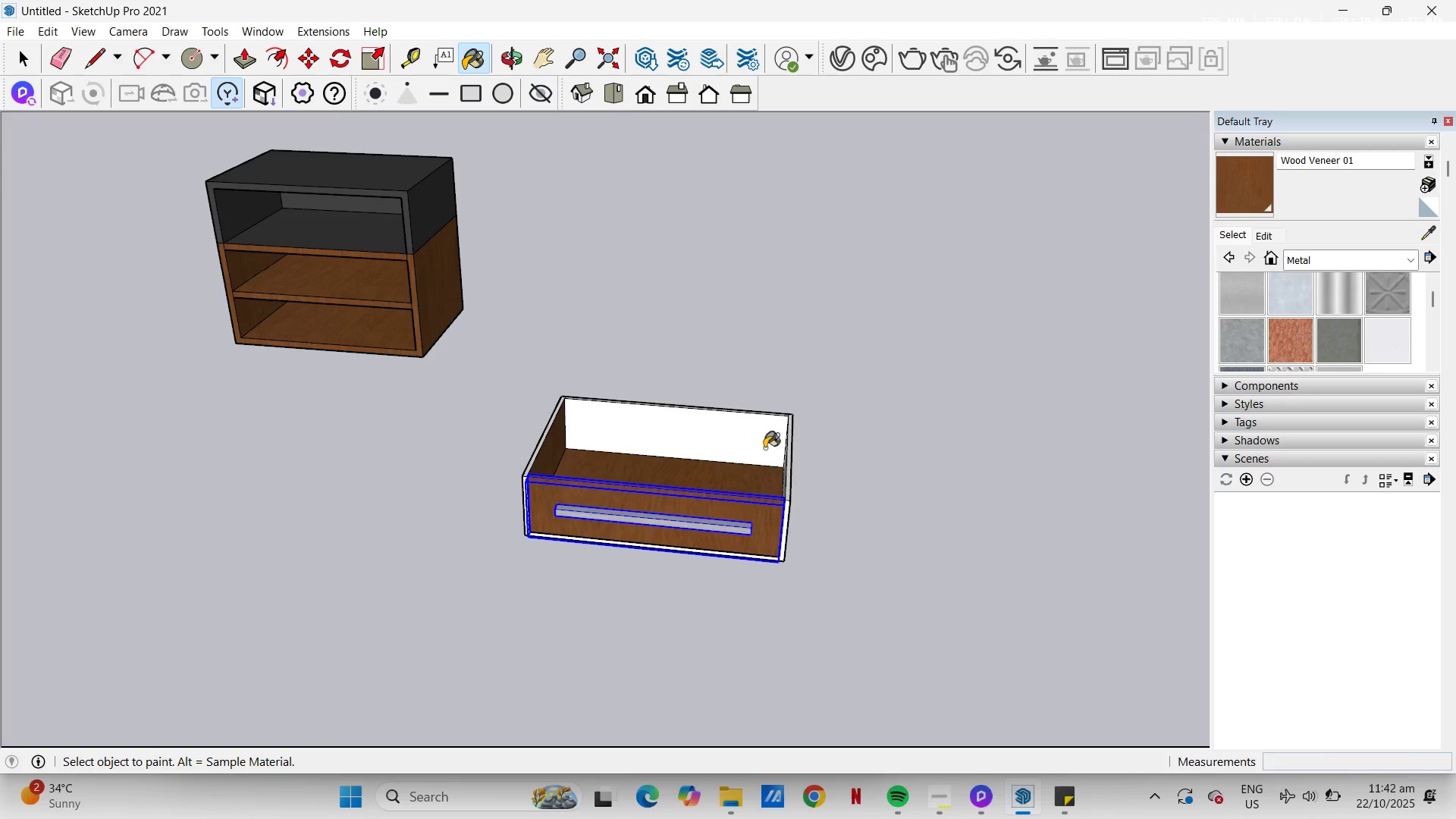 
left_click_drag(start_coordinate=[726, 433], to_coordinate=[731, 434])
 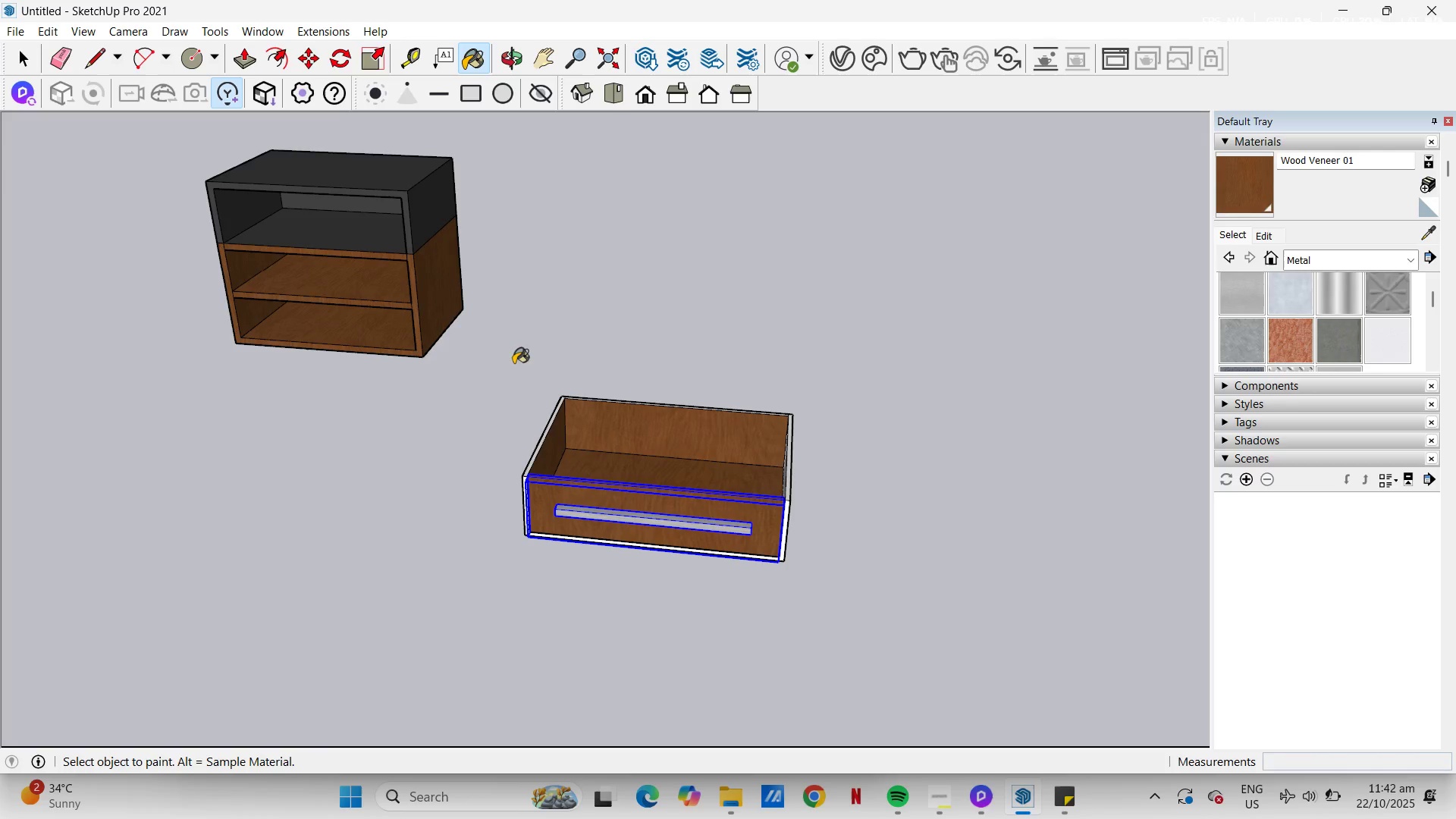 
left_click_drag(start_coordinate=[480, 374], to_coordinate=[686, 551])
 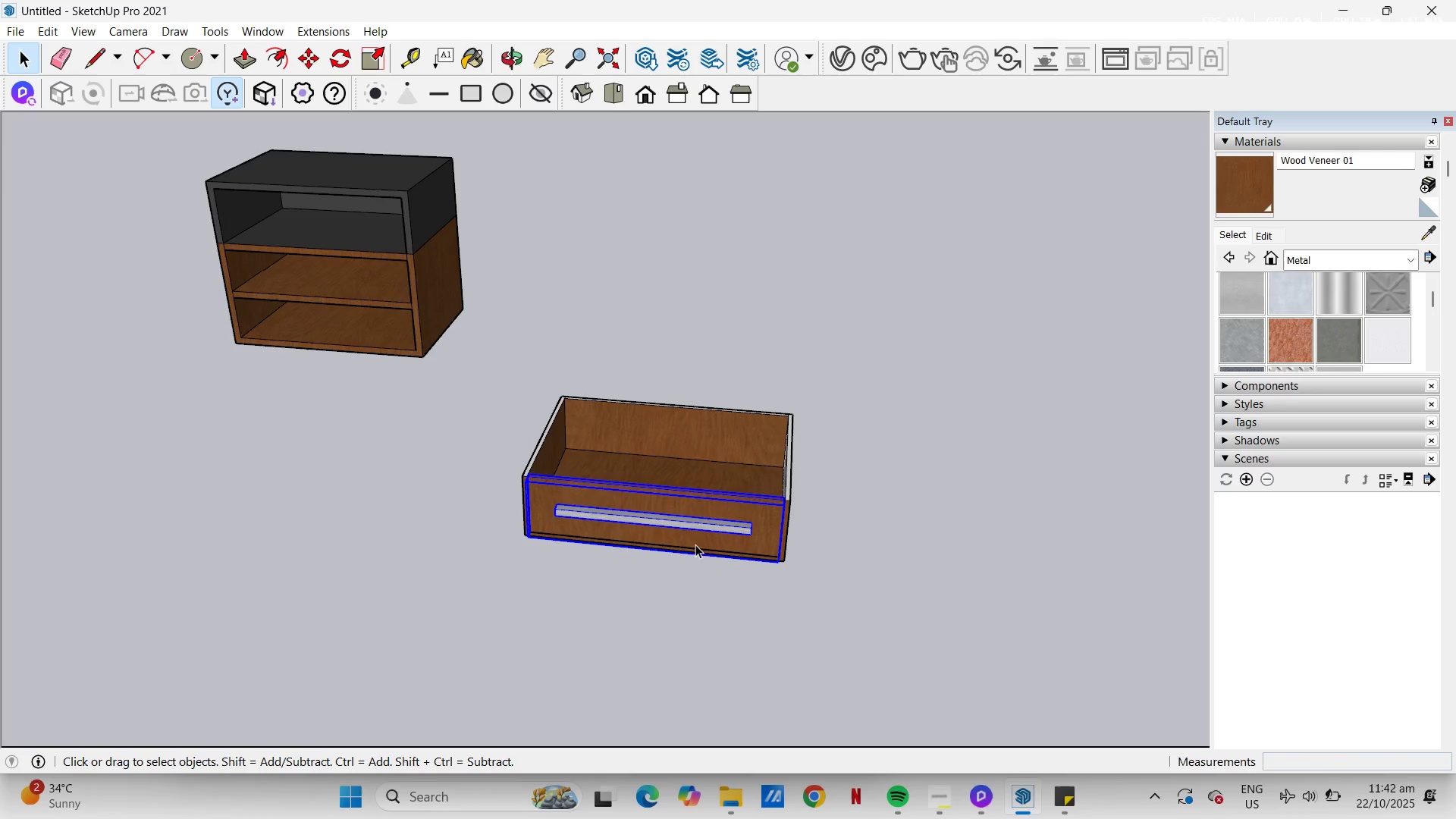 
type( vb)
 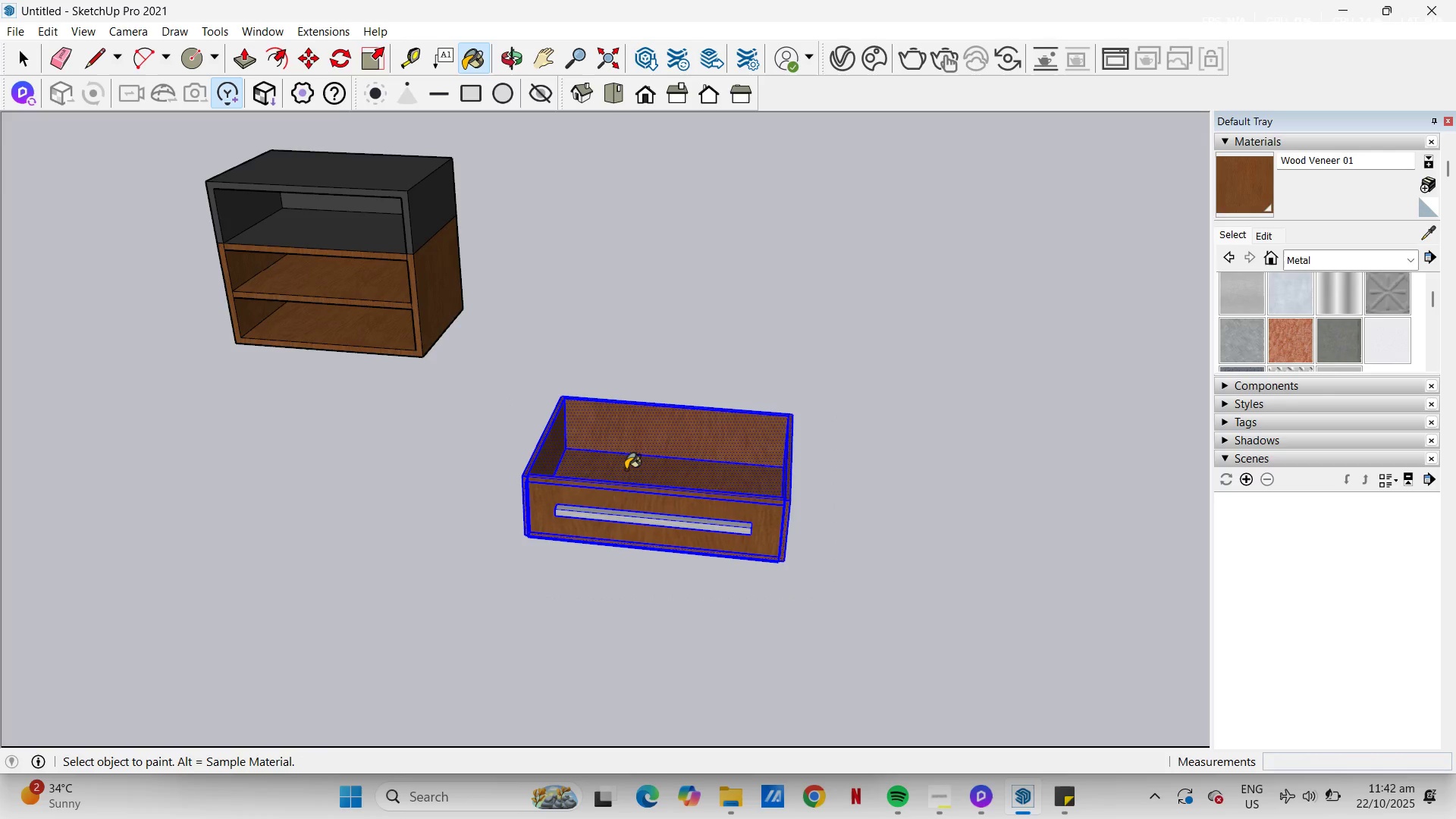 
left_click_drag(start_coordinate=[835, 599], to_coordinate=[491, 391])
 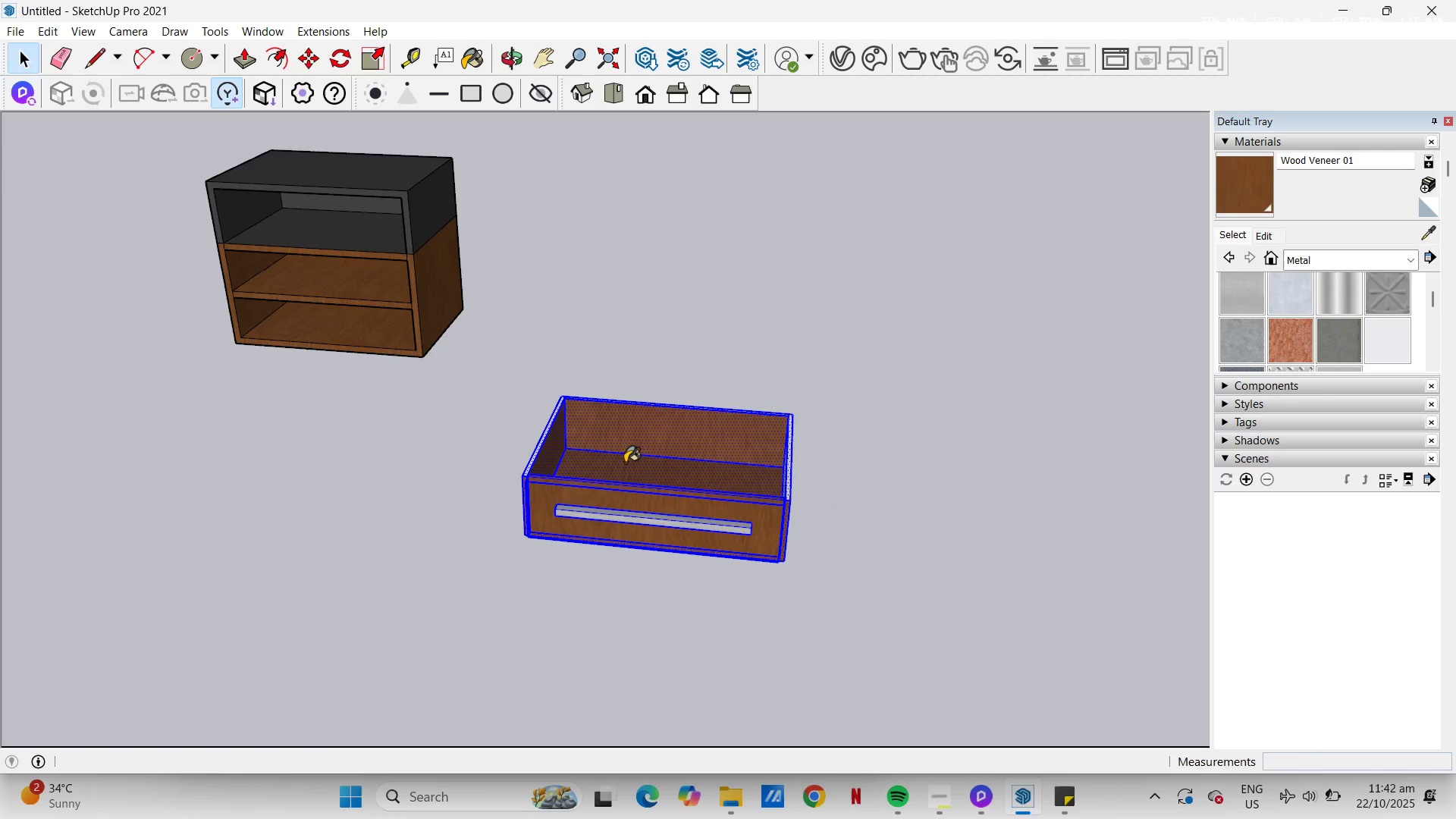 
left_click([626, 469])
 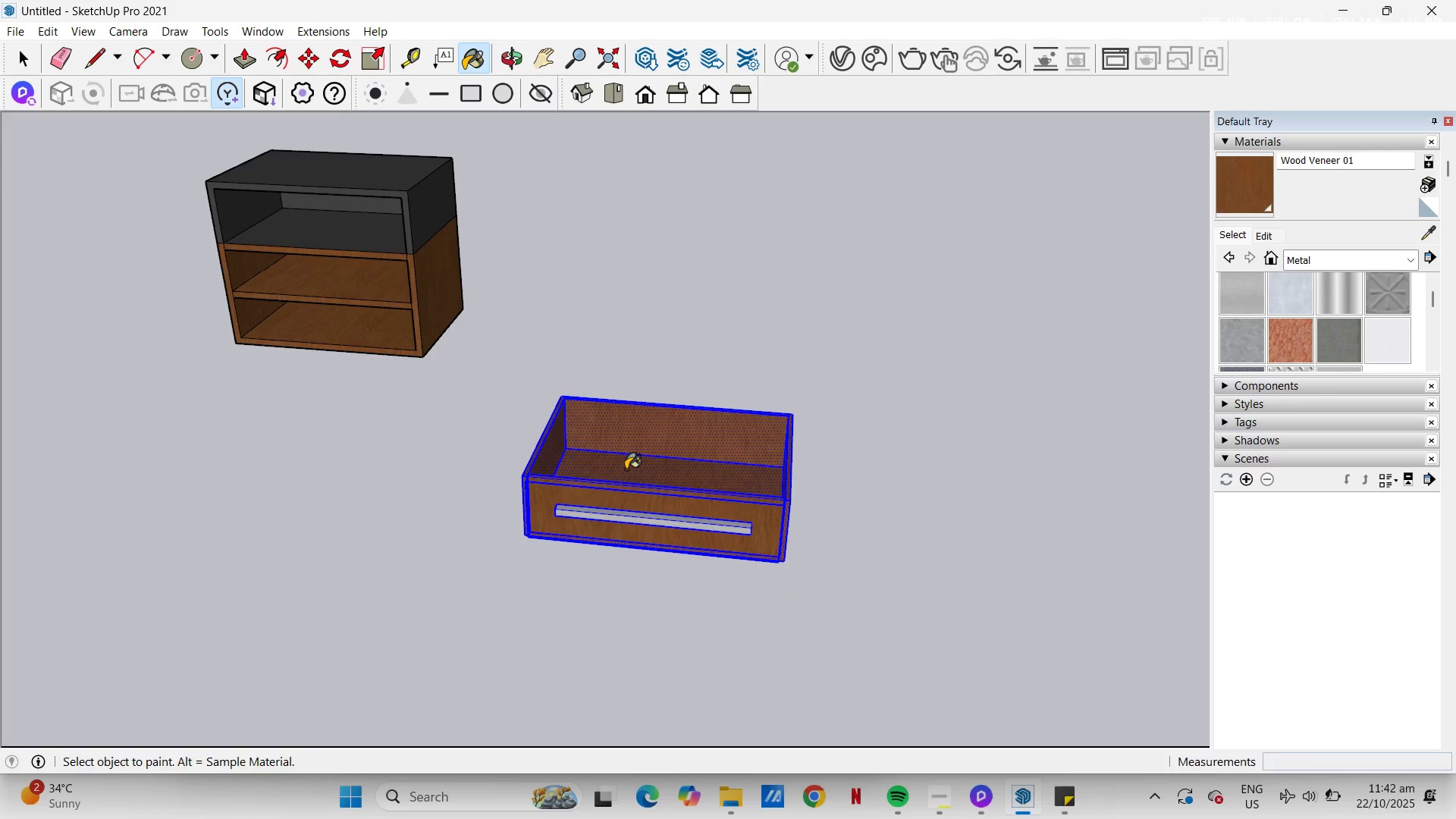 
key(Space)
 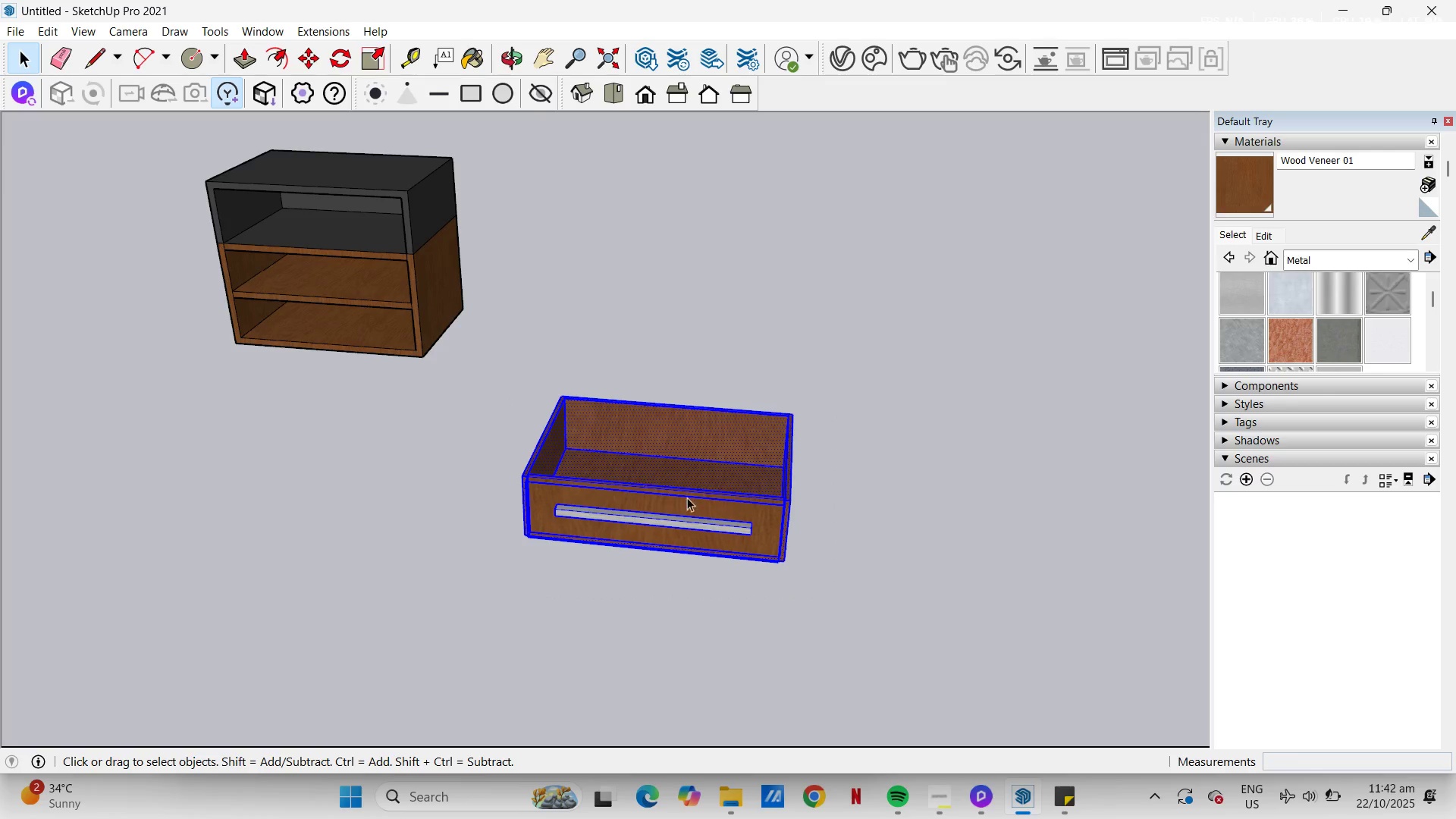 
key(Escape)
 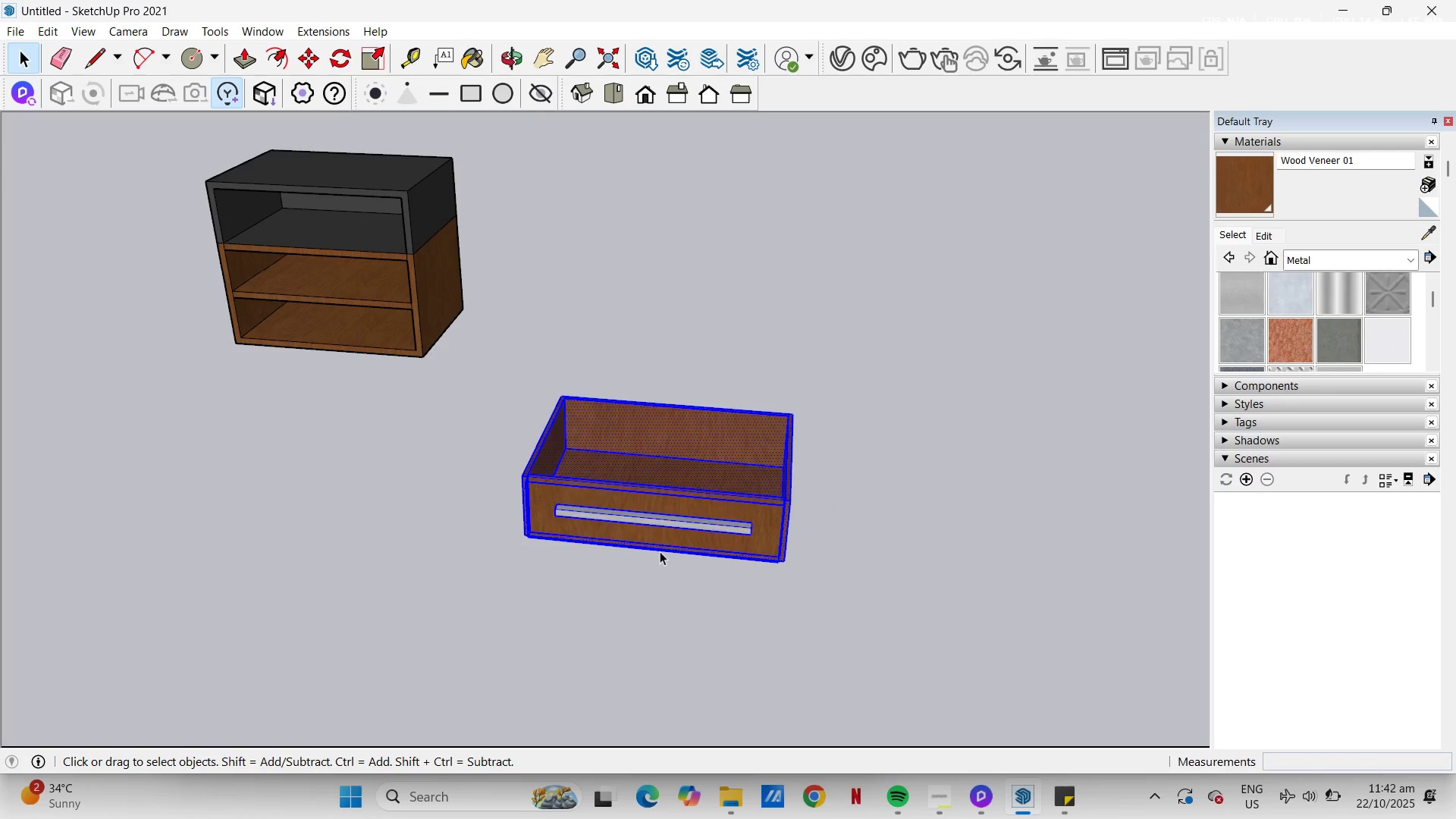 
key(Escape)
 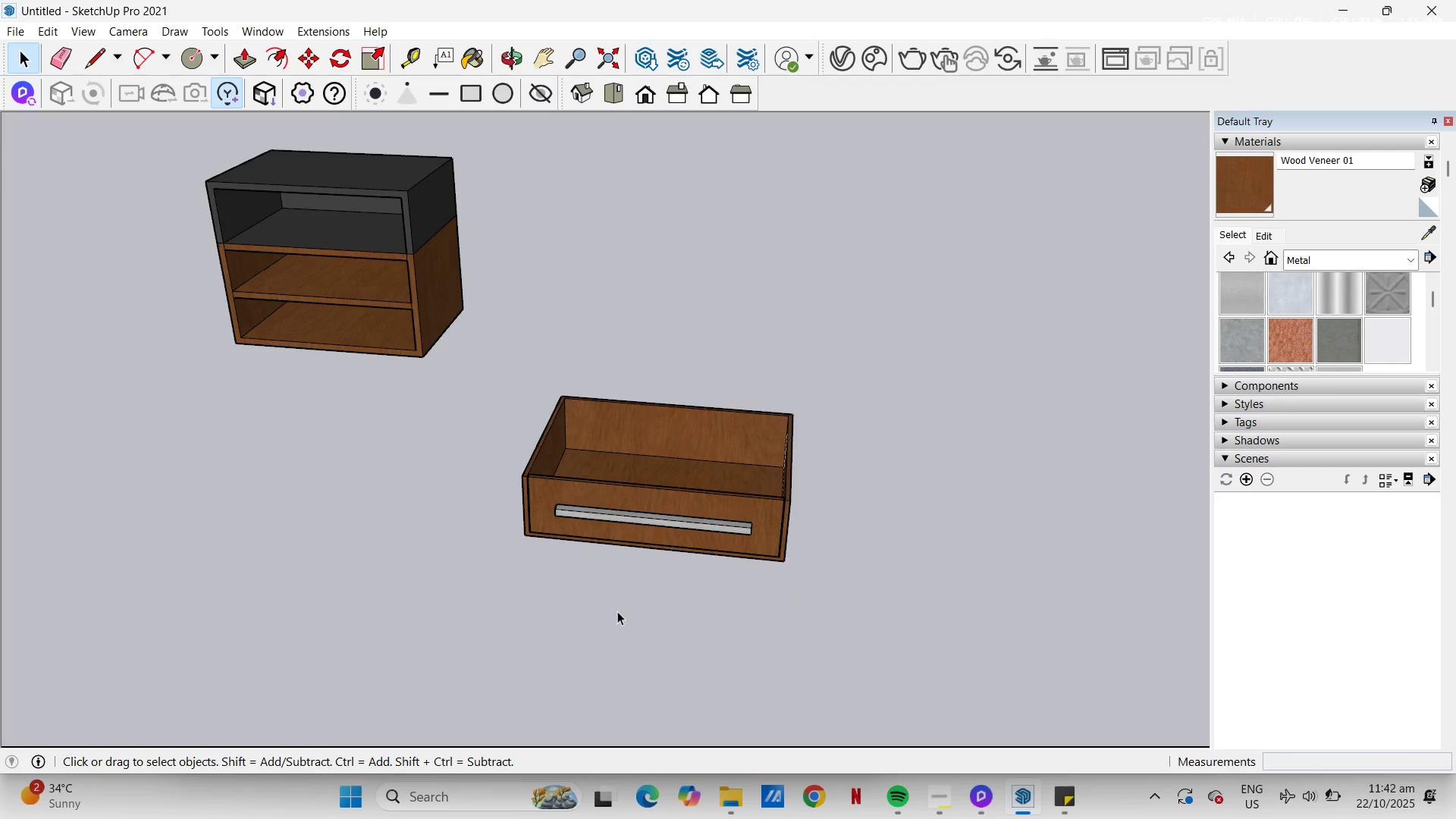 
scroll: coordinate [550, 455], scroll_direction: down, amount: 3.0
 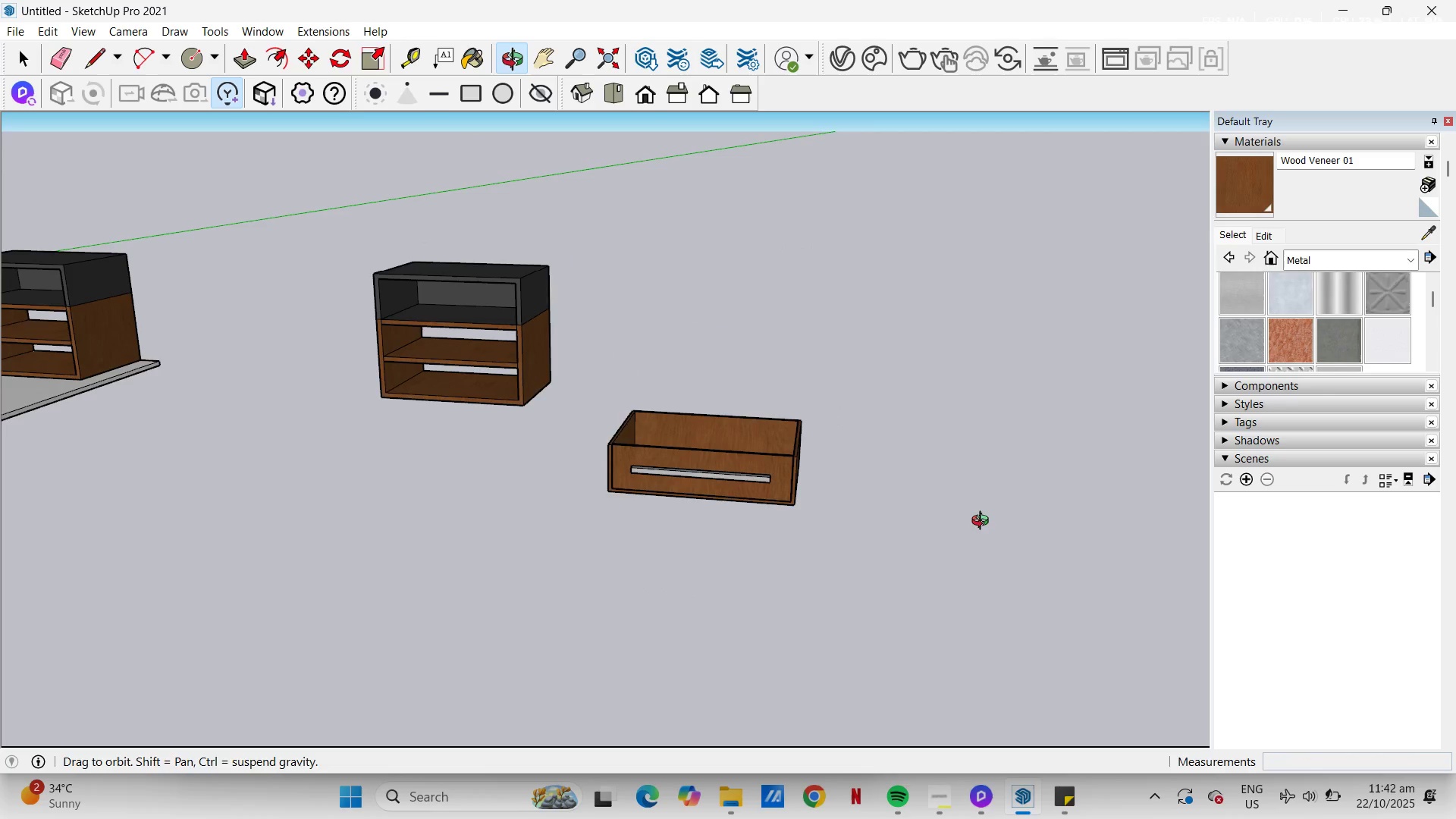 
scroll: coordinate [799, 473], scroll_direction: up, amount: 4.0
 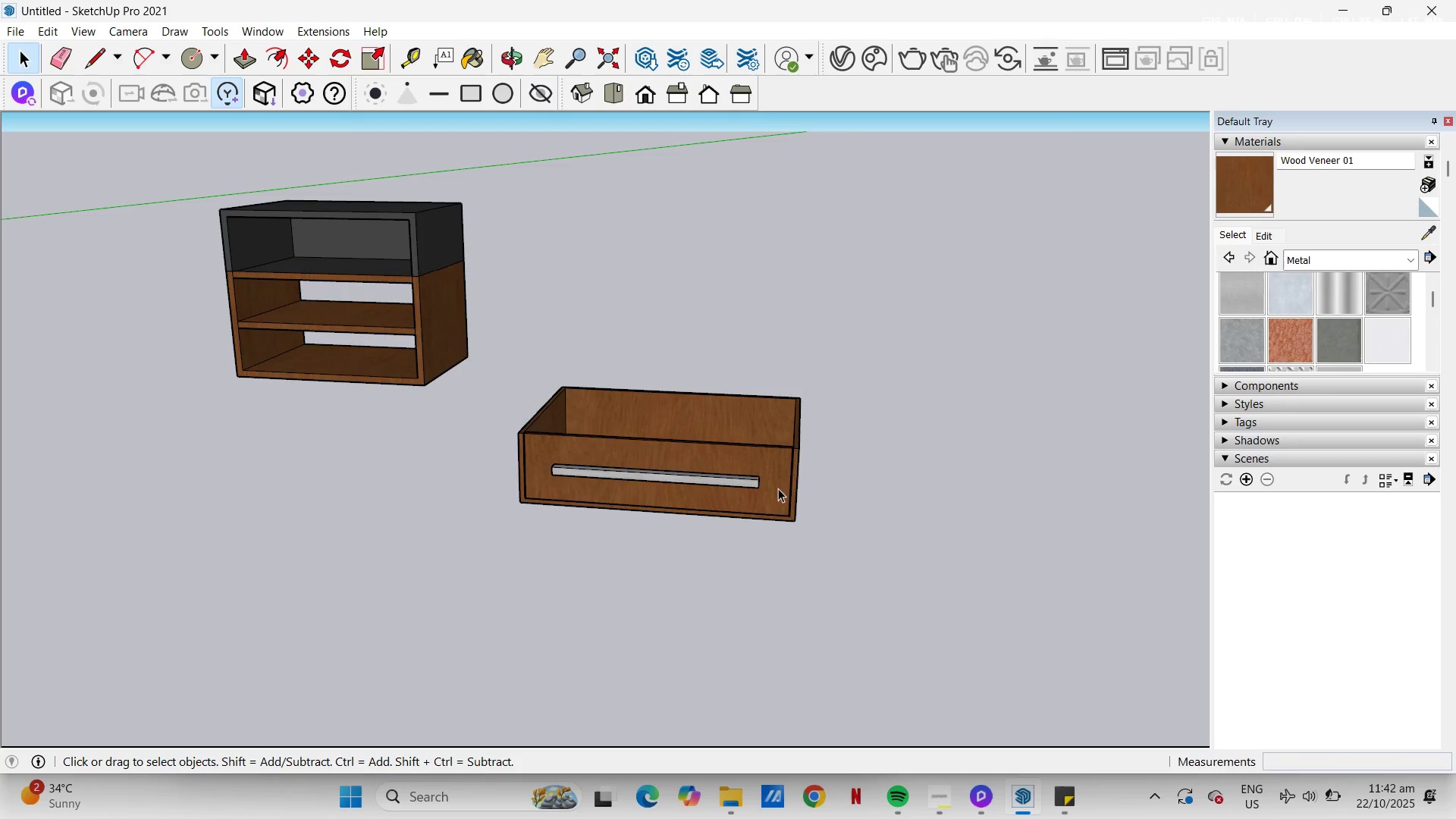 
left_click([778, 488])
 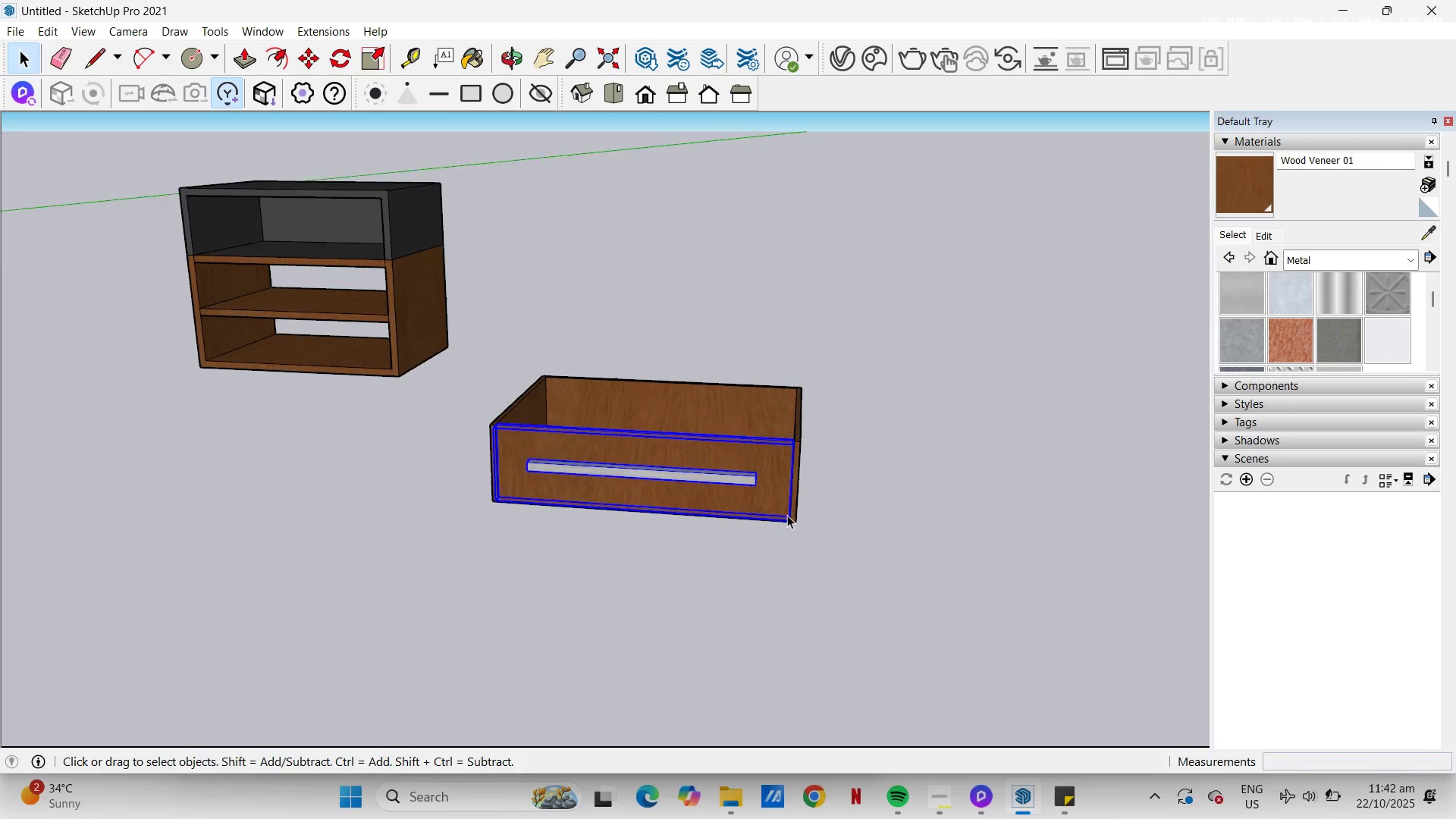 
scroll: coordinate [787, 515], scroll_direction: up, amount: 5.0
 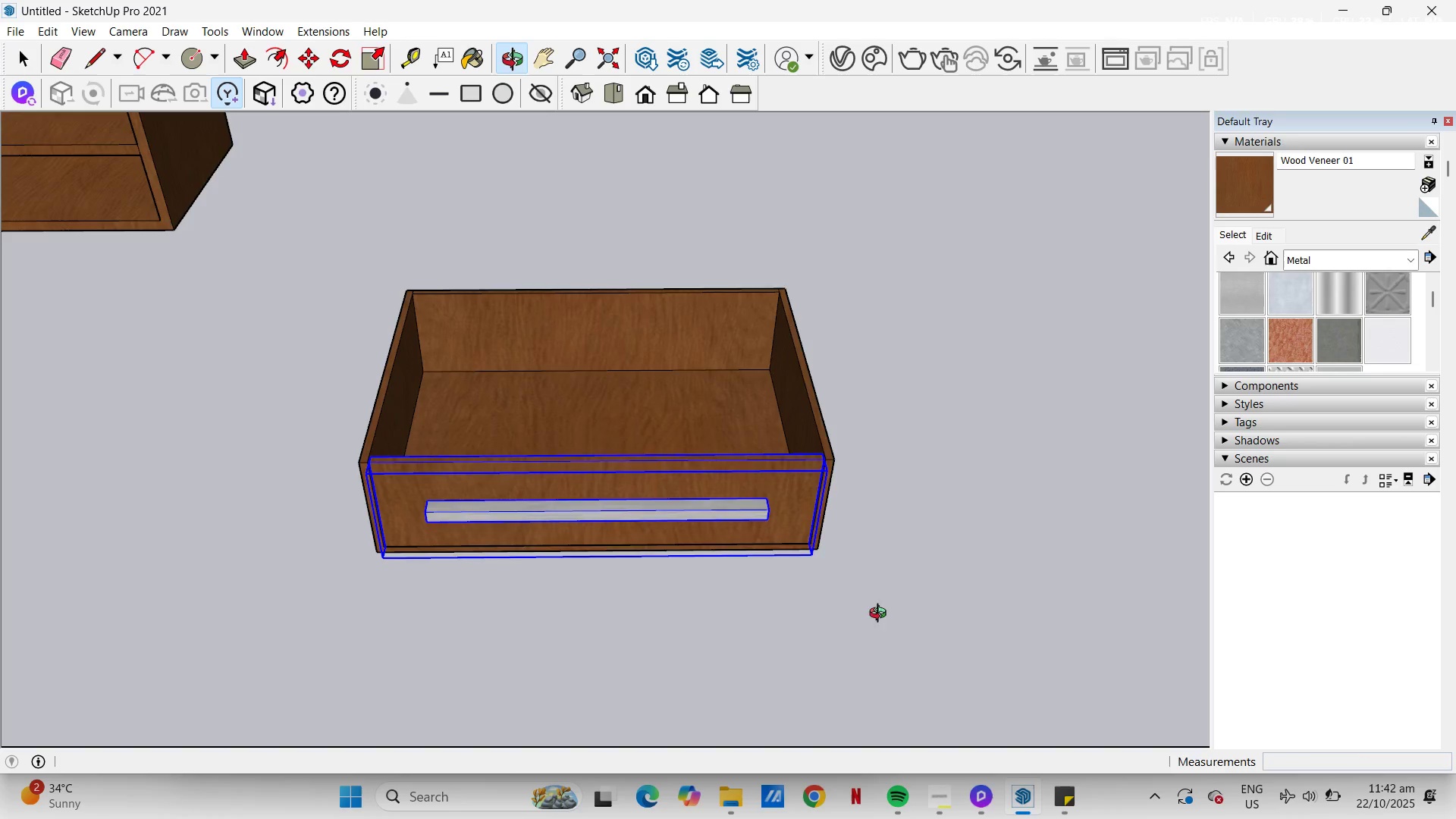 
scroll: coordinate [704, 388], scroll_direction: down, amount: 5.0
 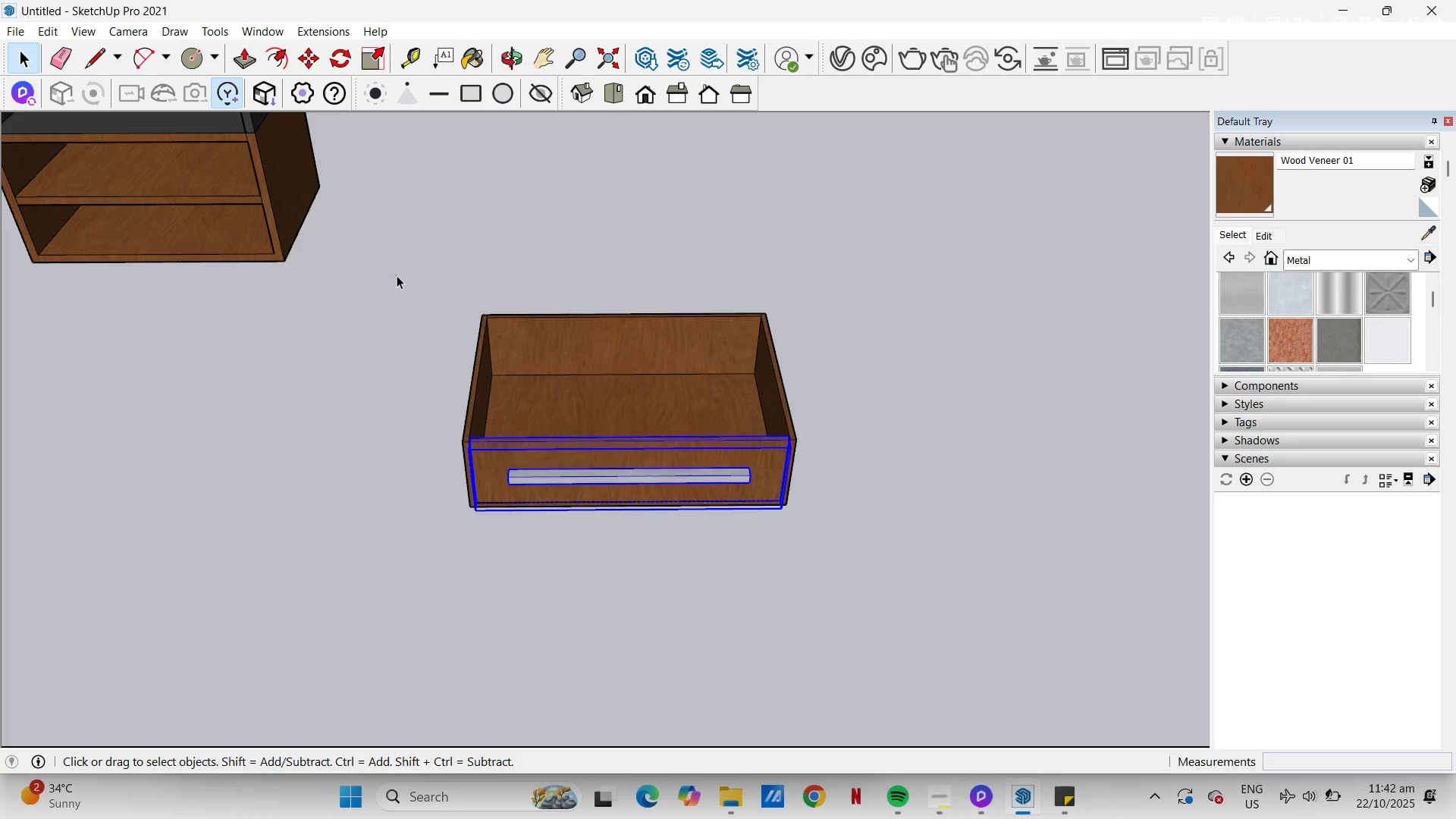 
left_click_drag(start_coordinate=[397, 275], to_coordinate=[946, 561])
 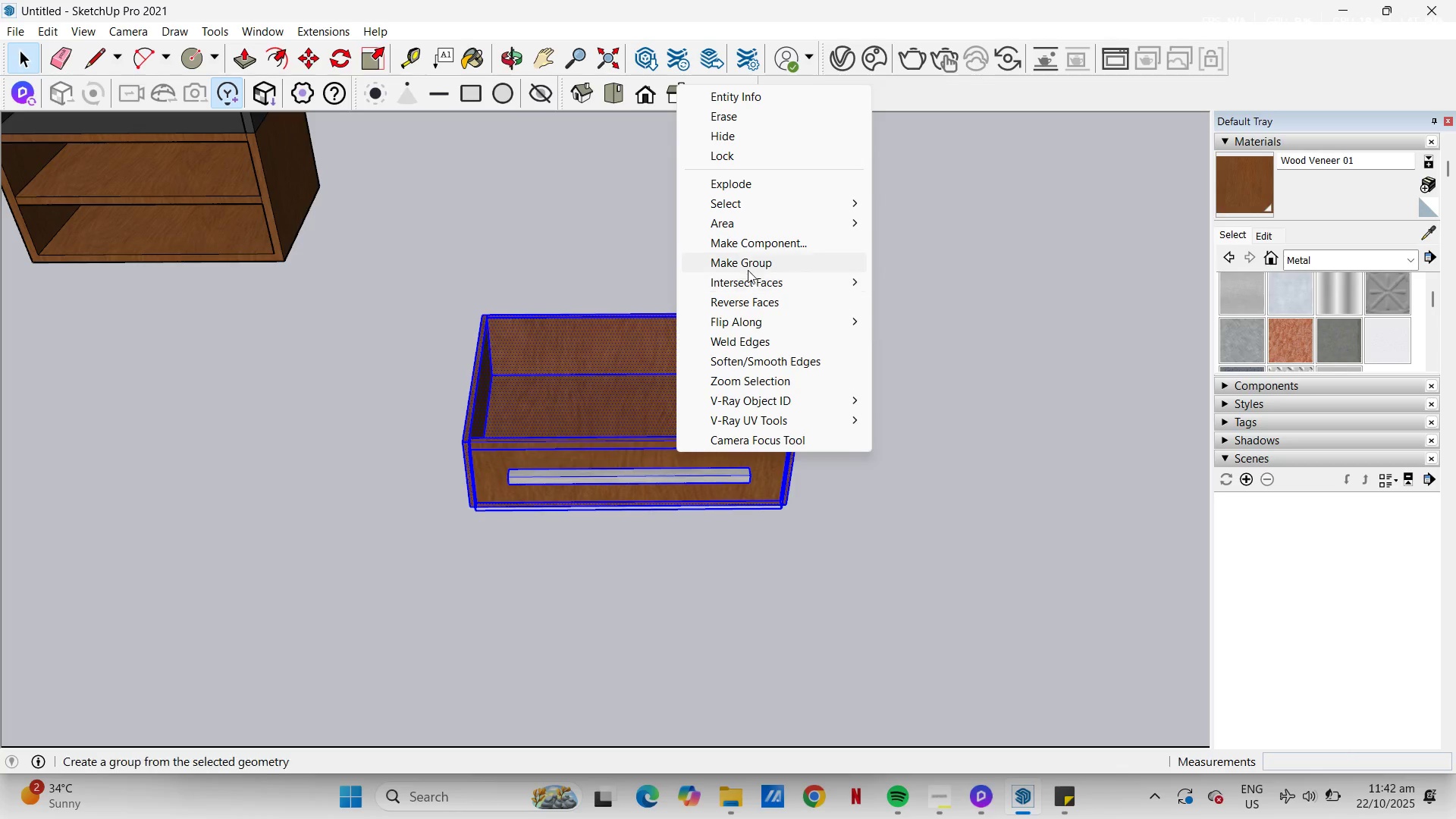 
left_click([748, 266])
 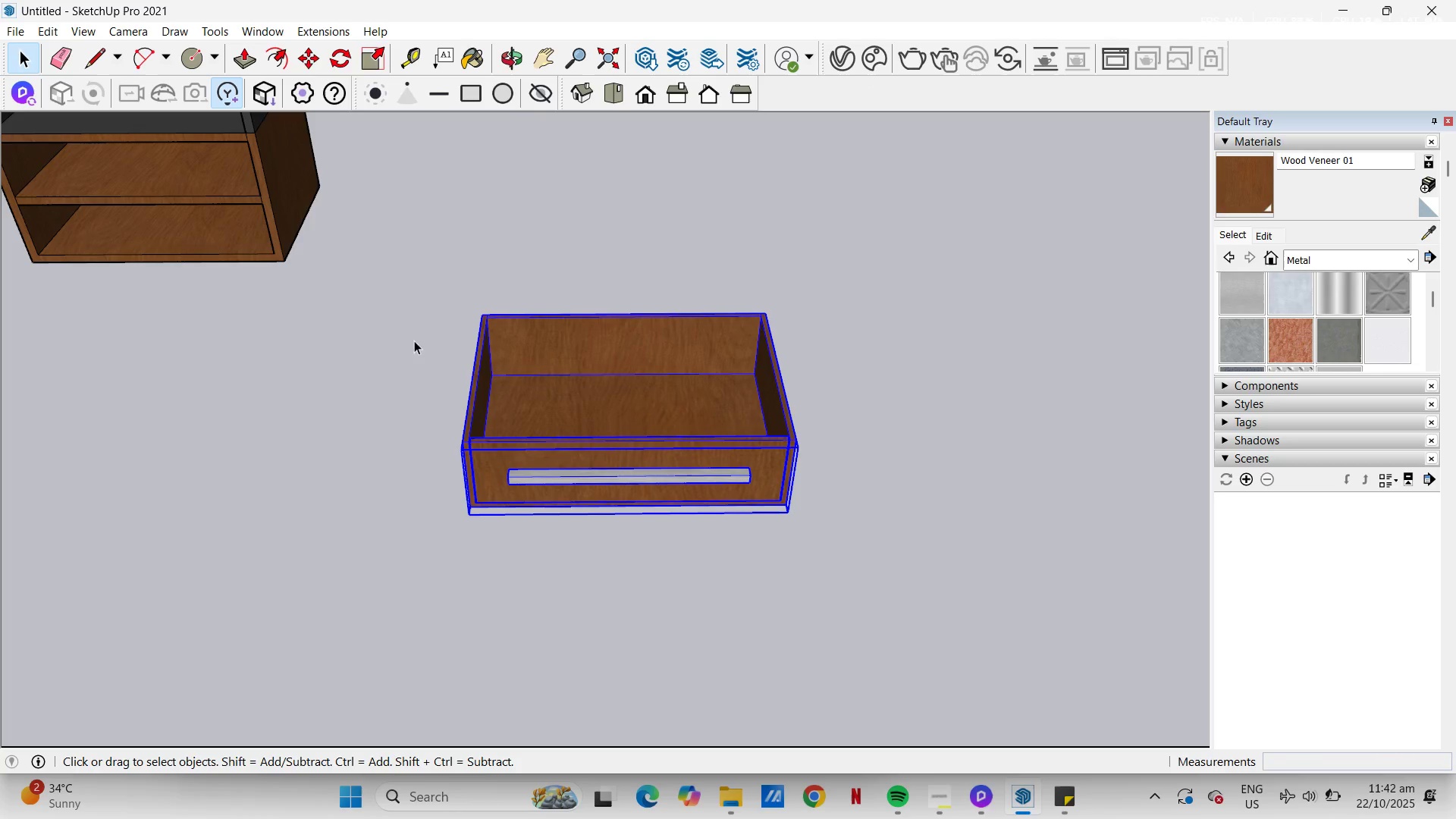 
key(Space)
 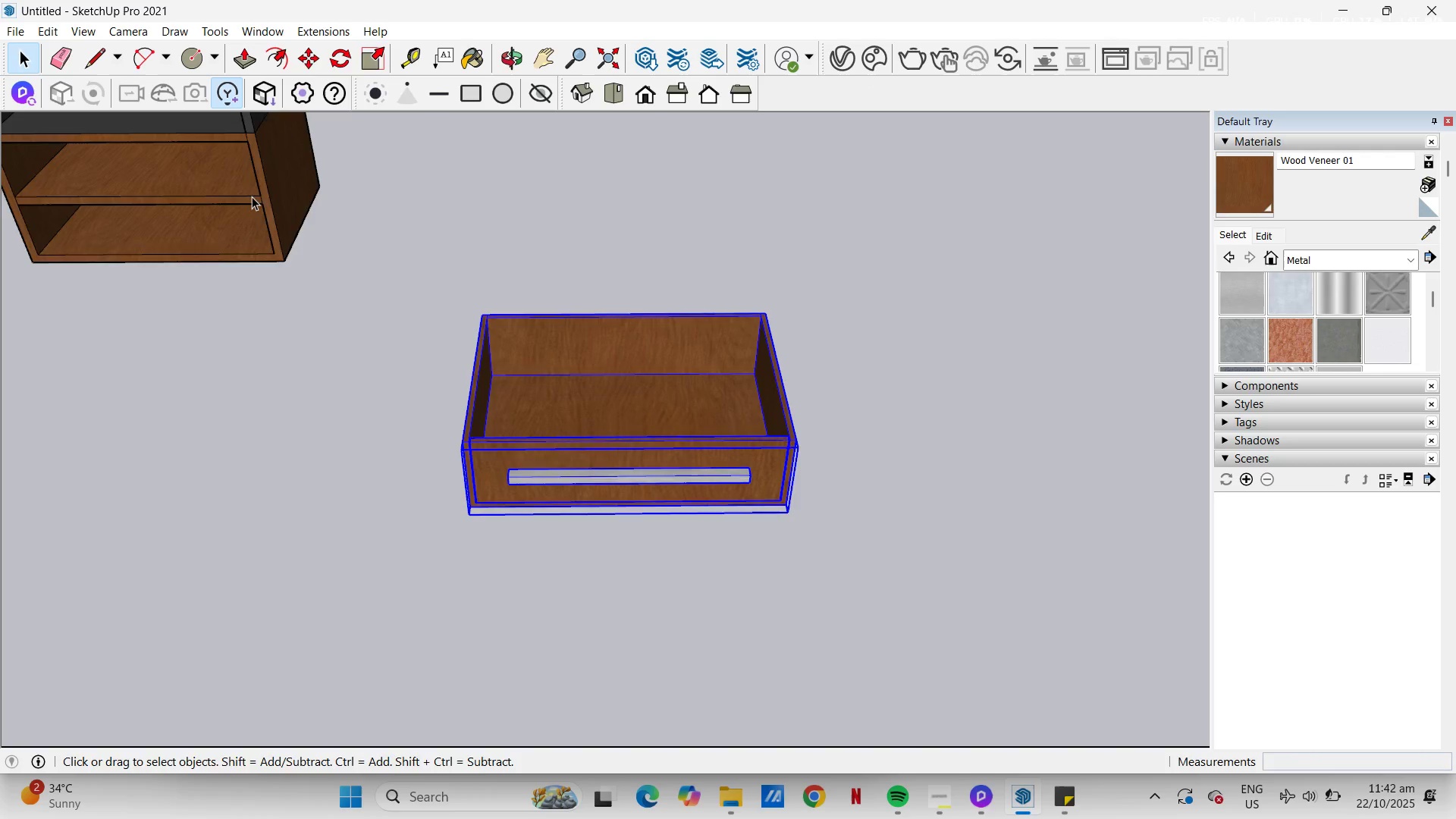 
left_click([252, 196])
 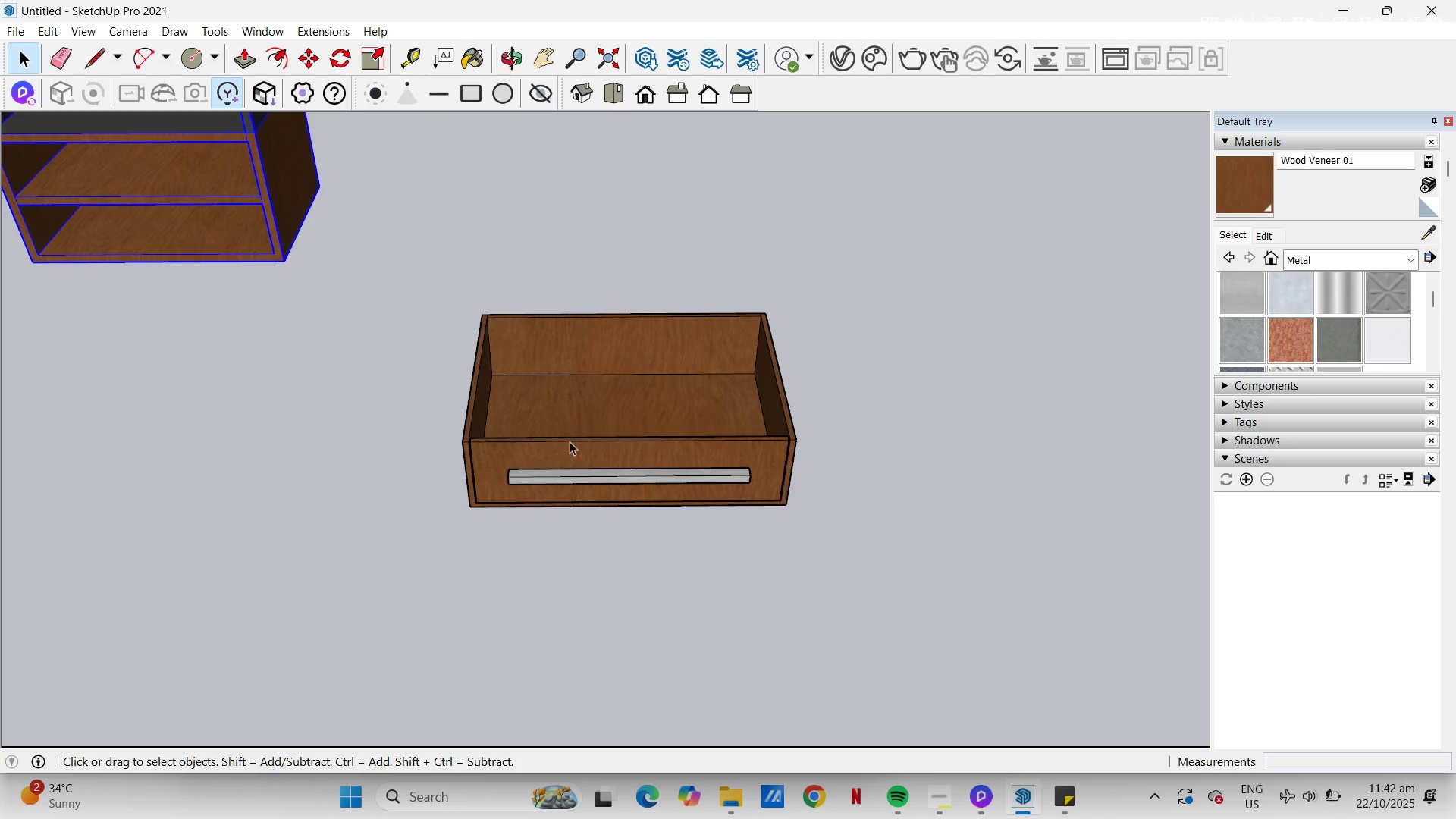 
left_click([570, 441])
 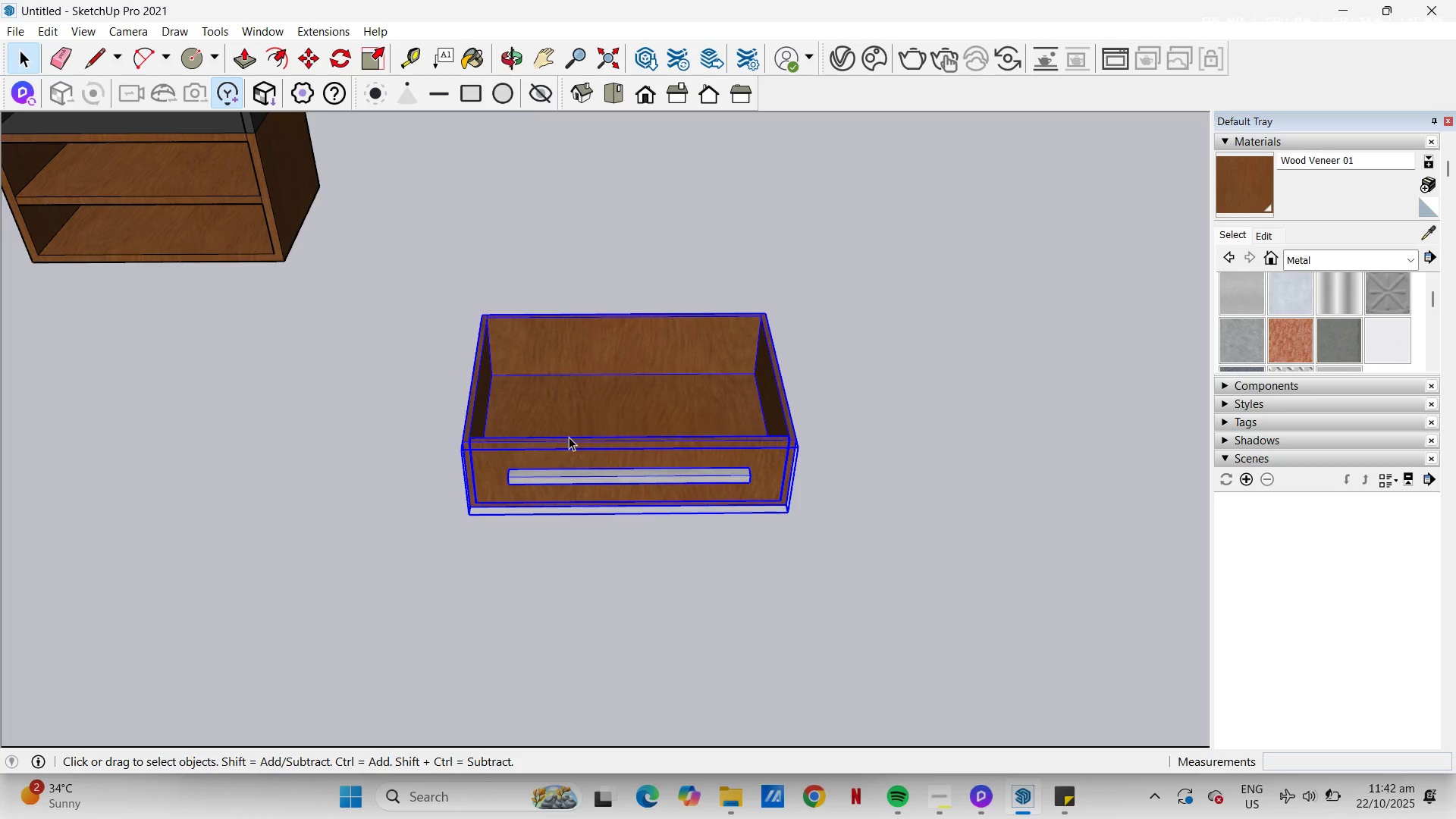 
key(Control+C)
 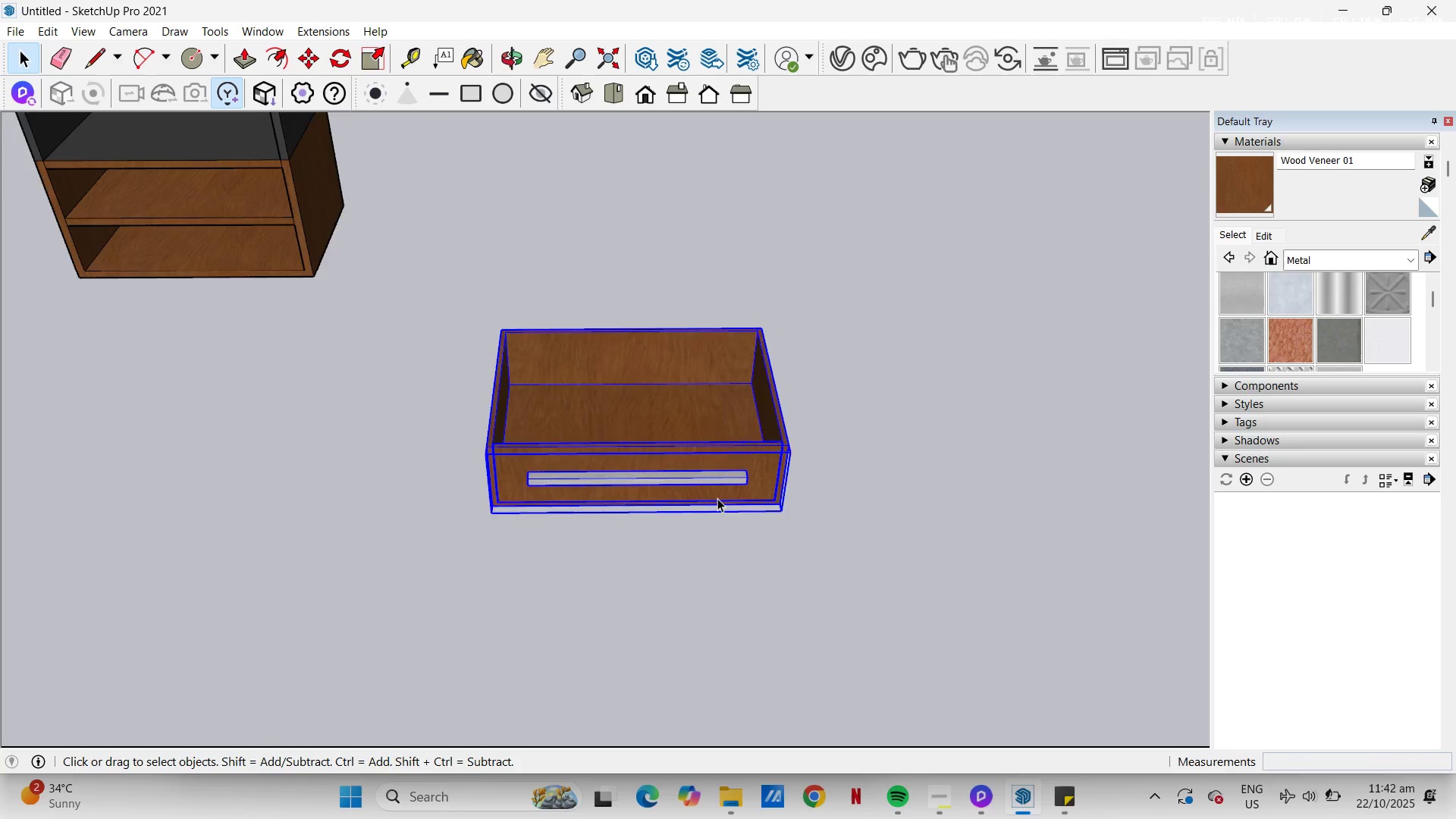 
scroll: coordinate [679, 537], scroll_direction: down, amount: 12.0
 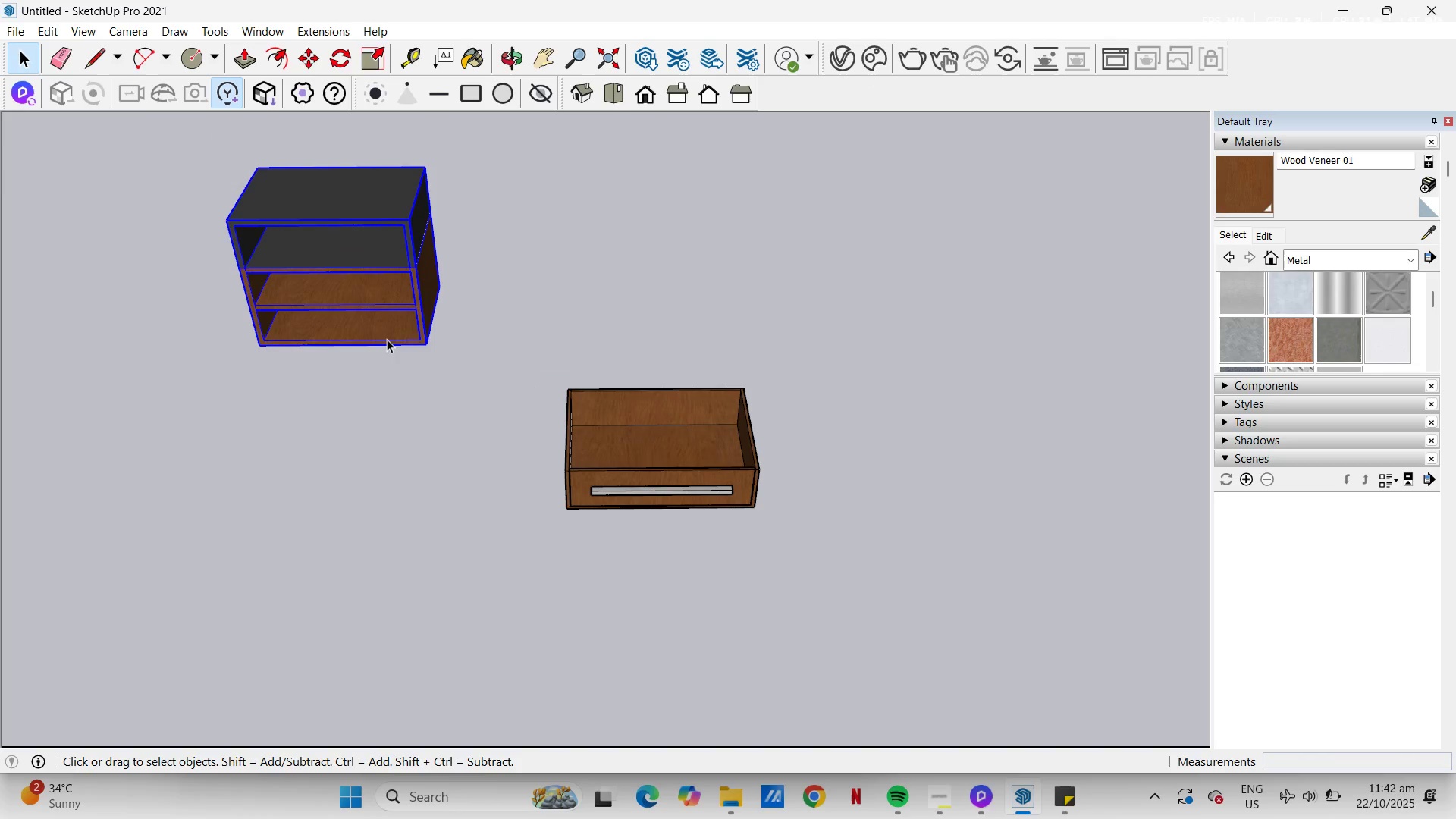 
key(Escape)
 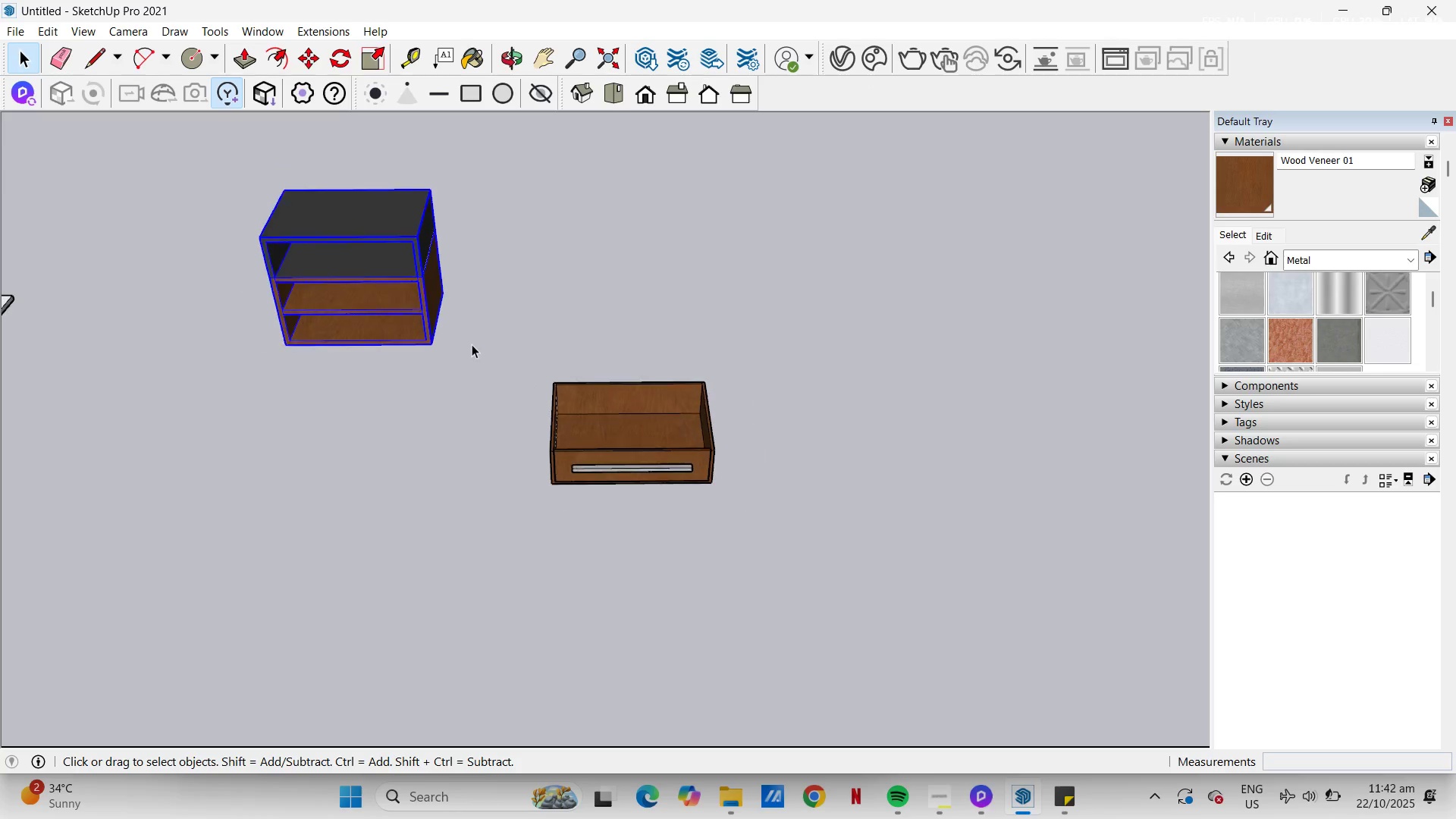 
scroll: coordinate [440, 364], scroll_direction: down, amount: 11.0
 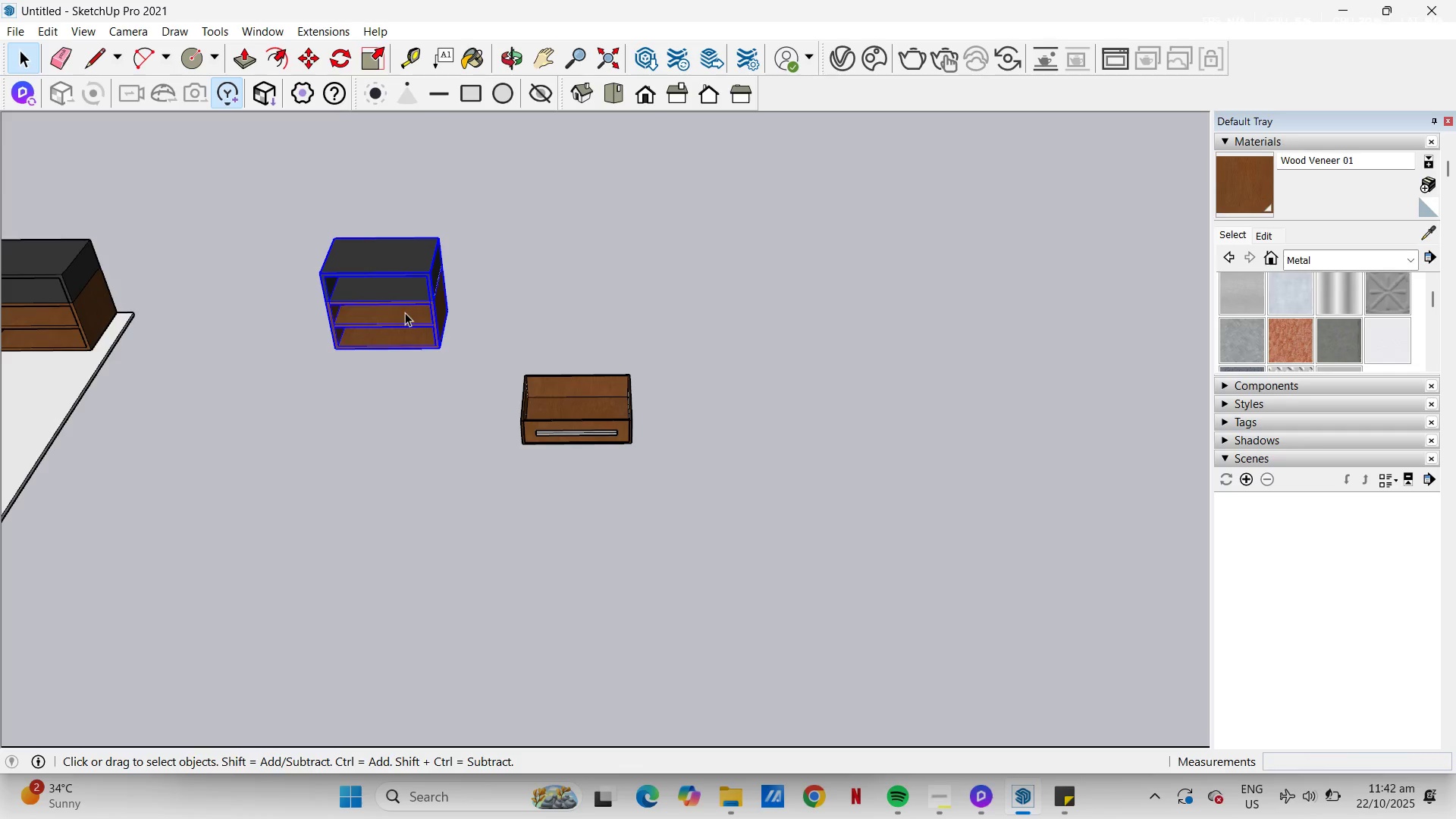 
double_click([405, 312])
 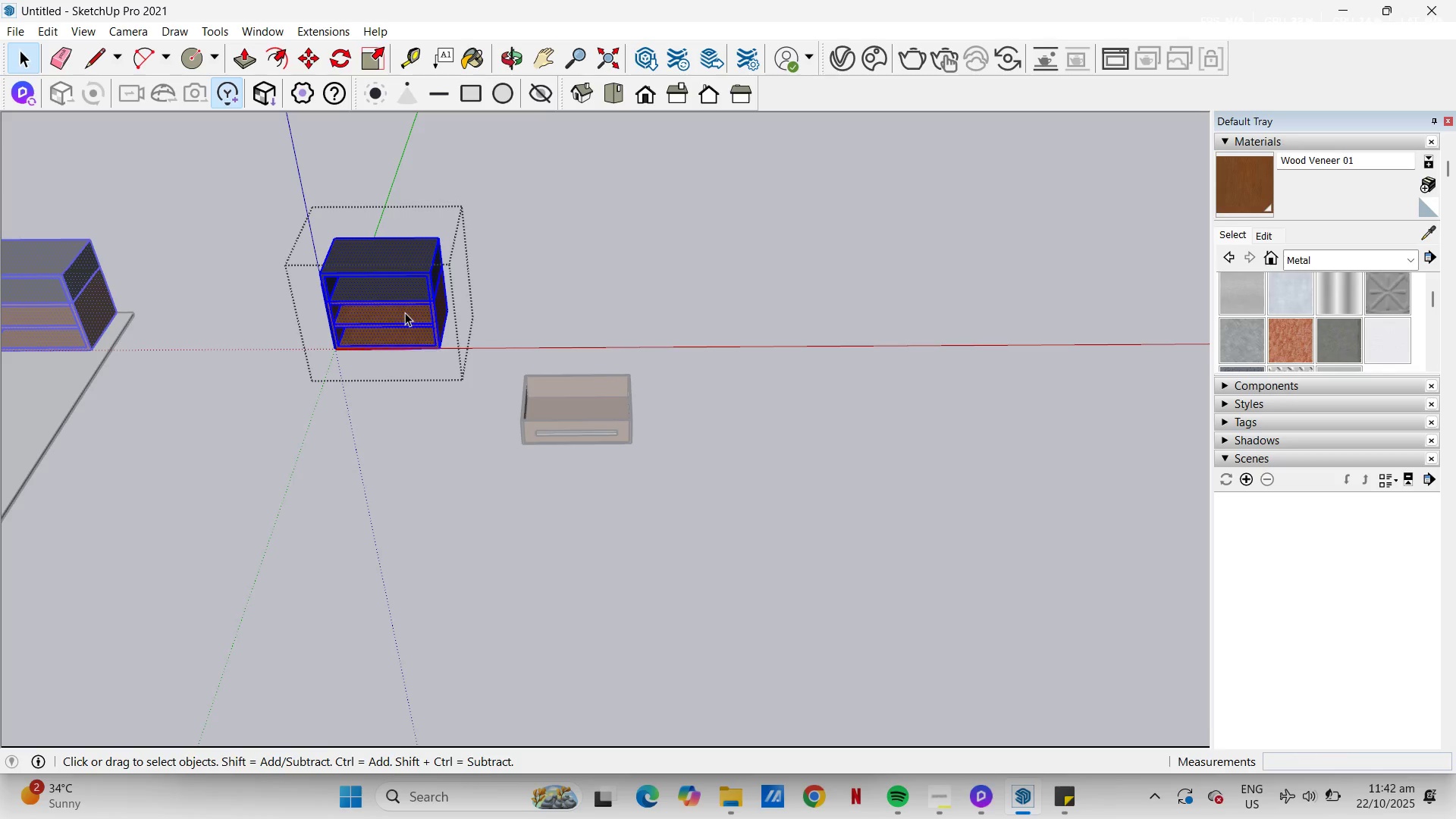 
triple_click([405, 312])
 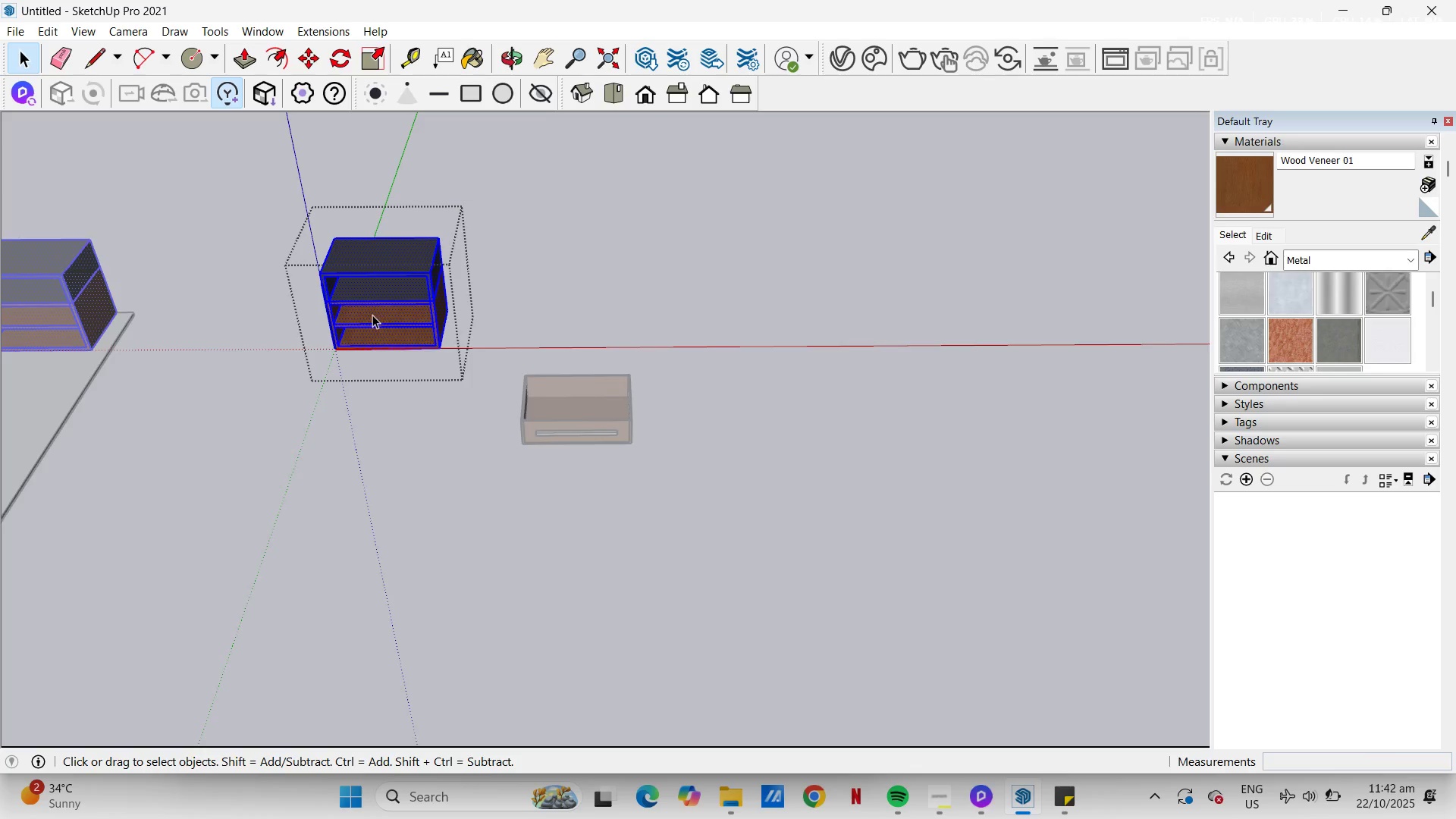 
scroll: coordinate [341, 357], scroll_direction: up, amount: 13.0
 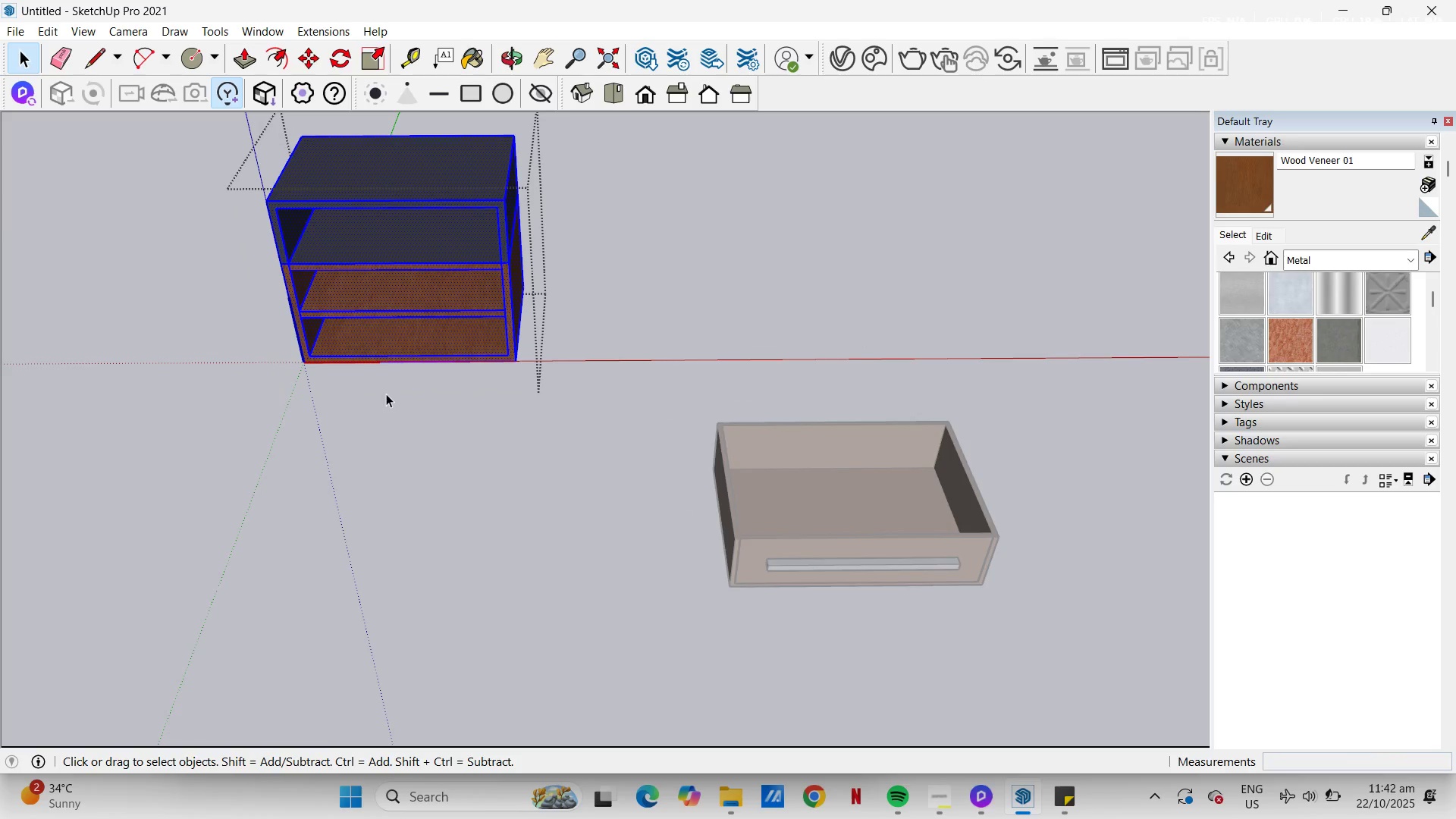 
left_click([386, 394])
 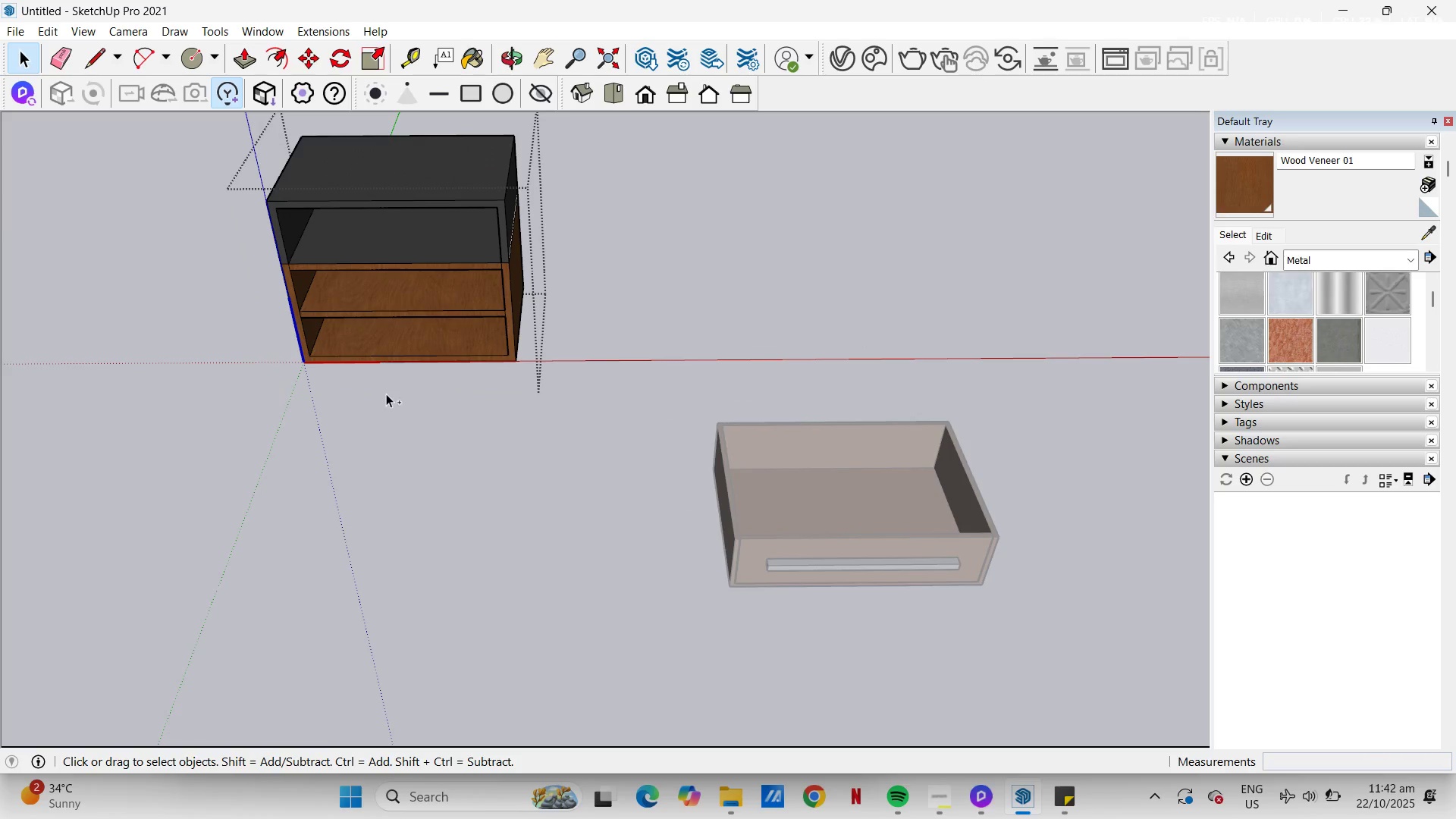 
key(Control+V)
 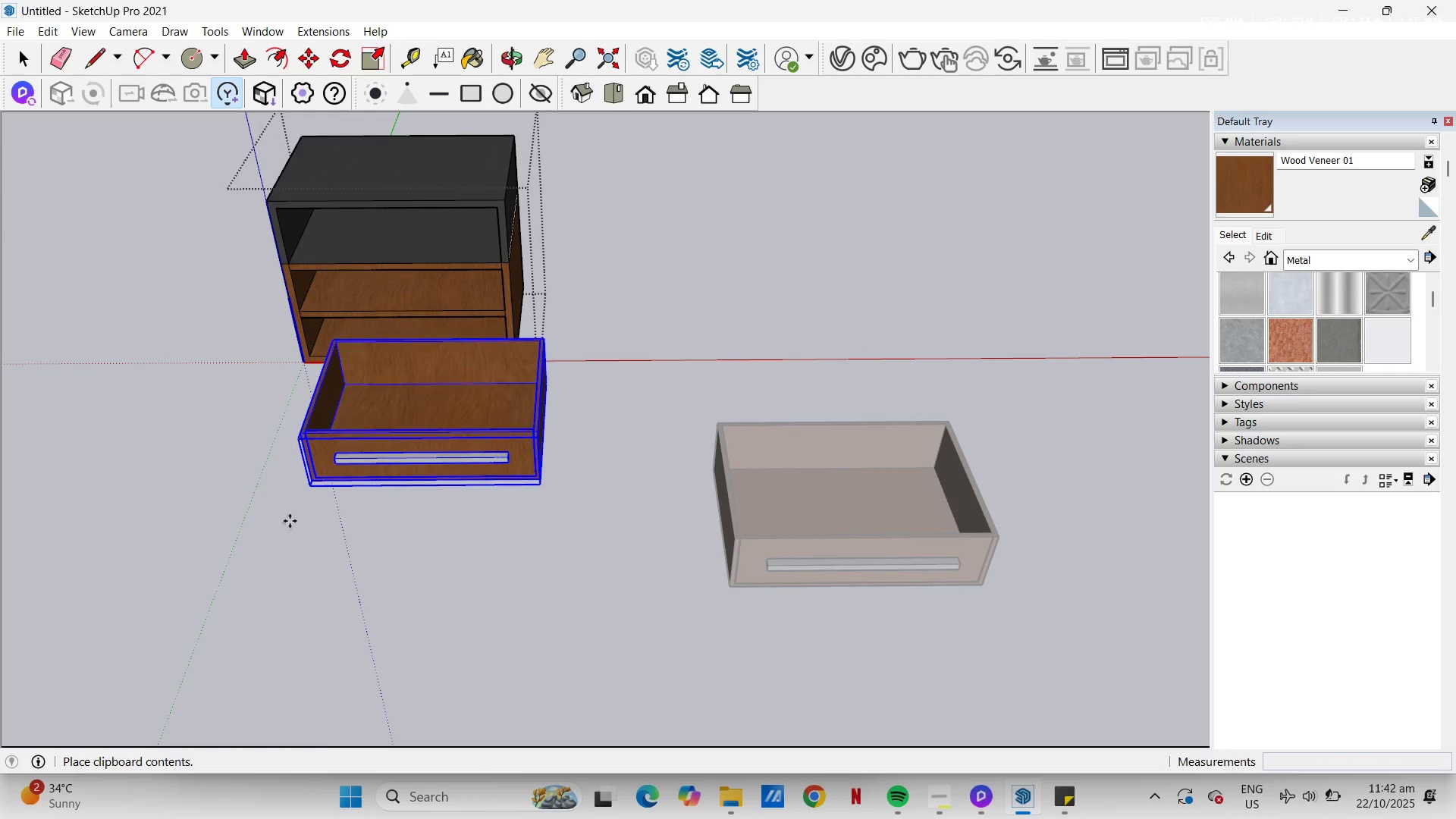 
left_click([290, 521])
 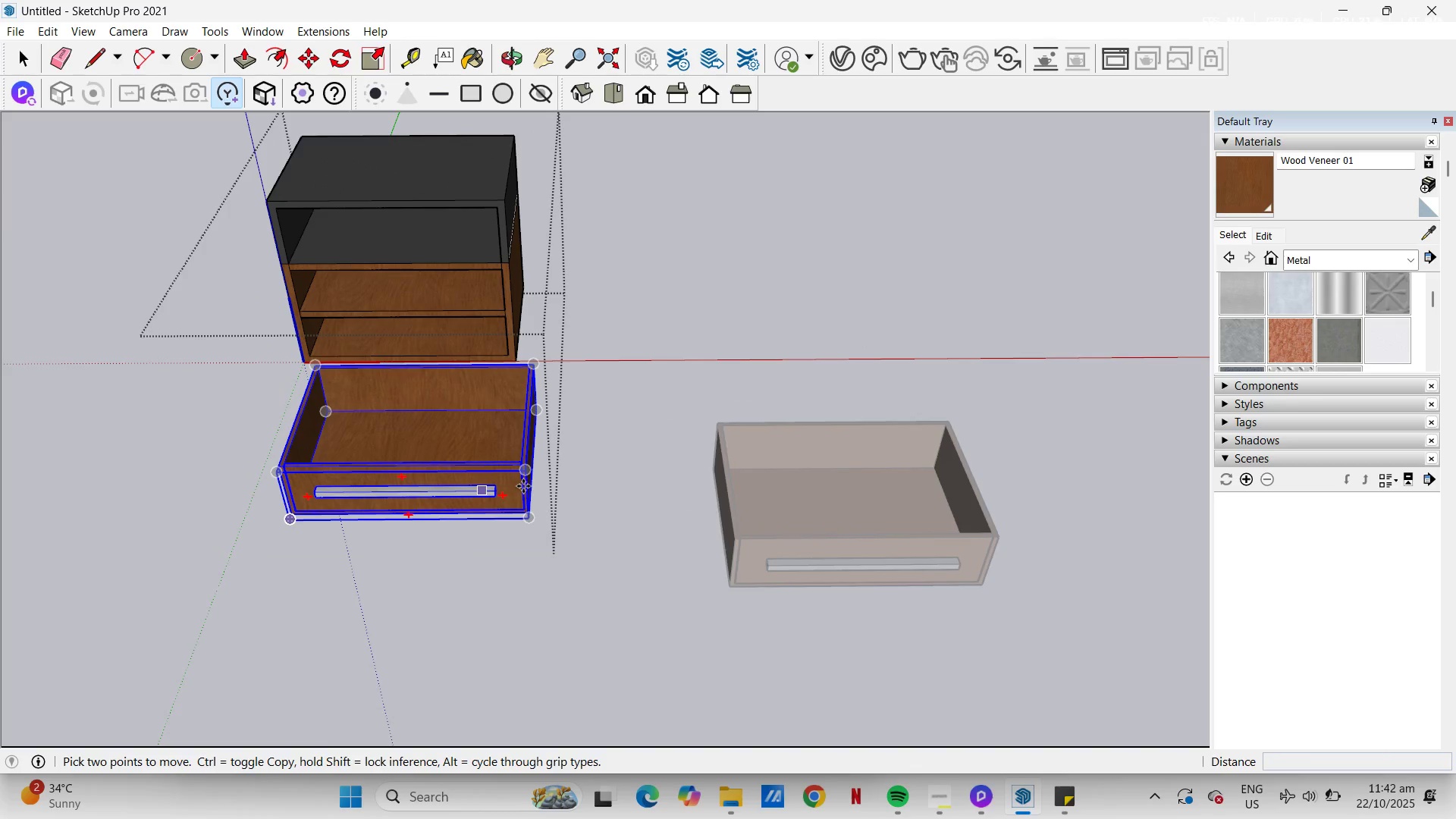 
scroll: coordinate [592, 548], scroll_direction: up, amount: 27.0
 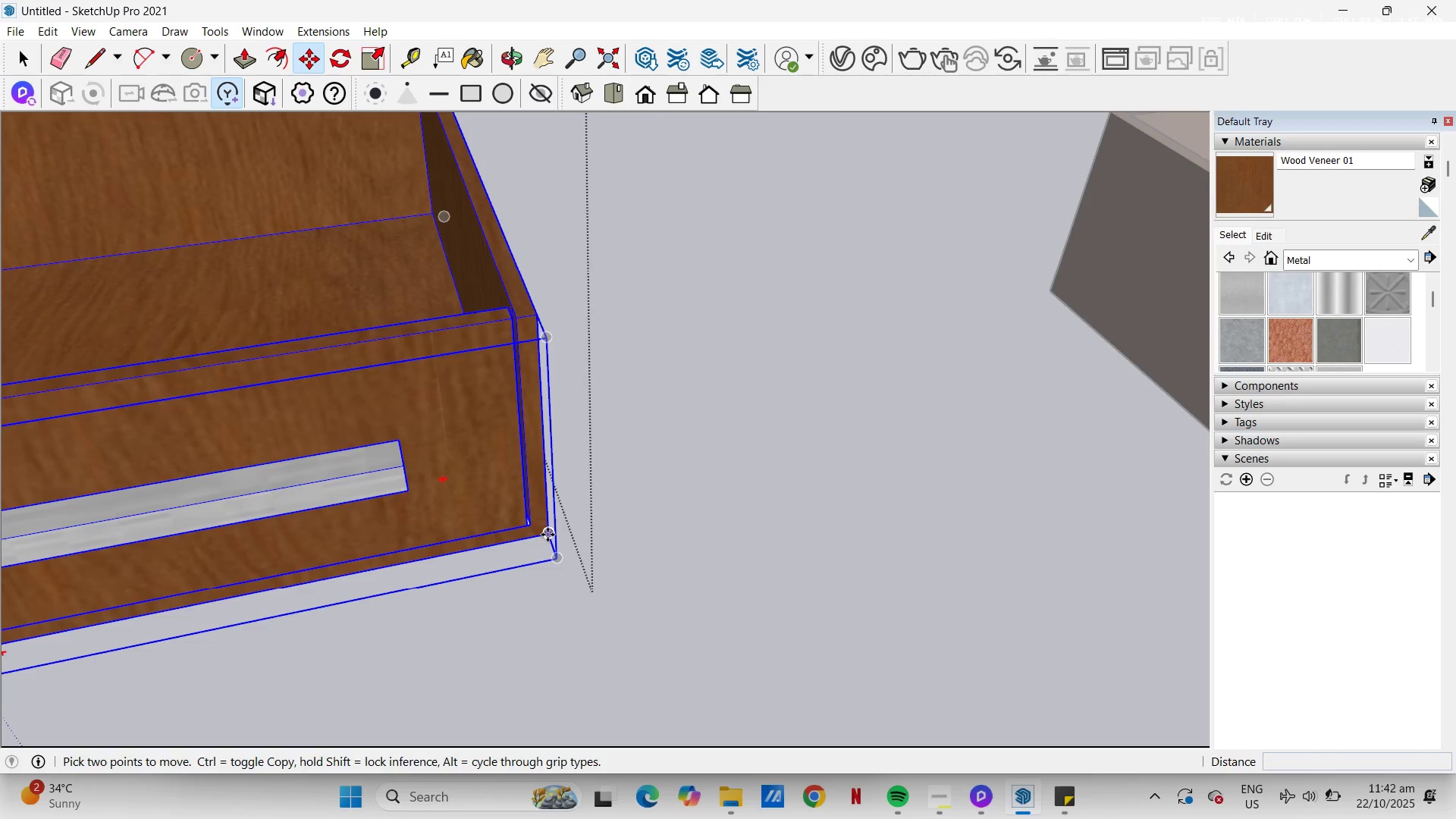 
left_click([548, 535])
 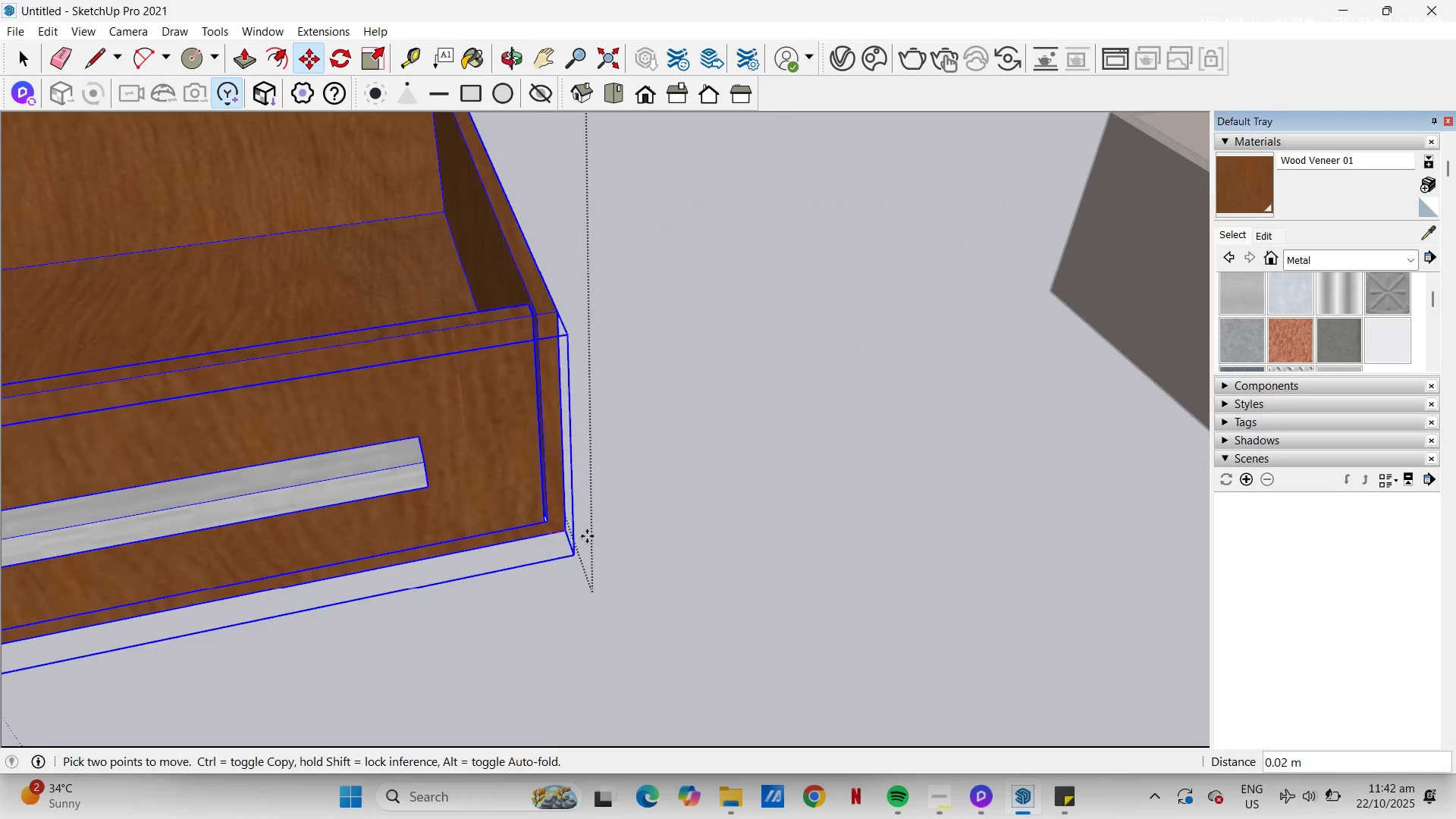 
scroll: coordinate [600, 447], scroll_direction: down, amount: 27.0
 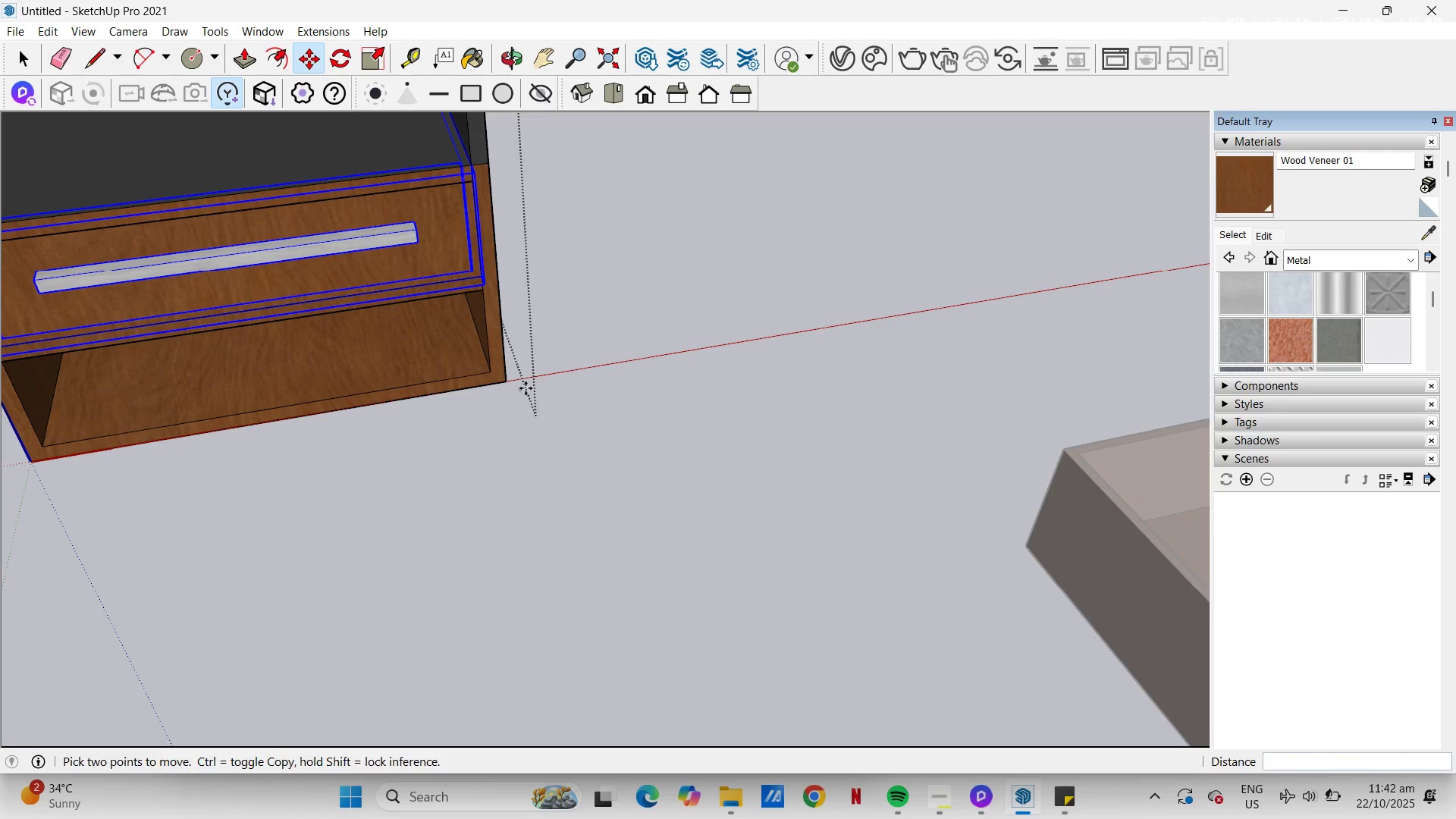 
key(H)
 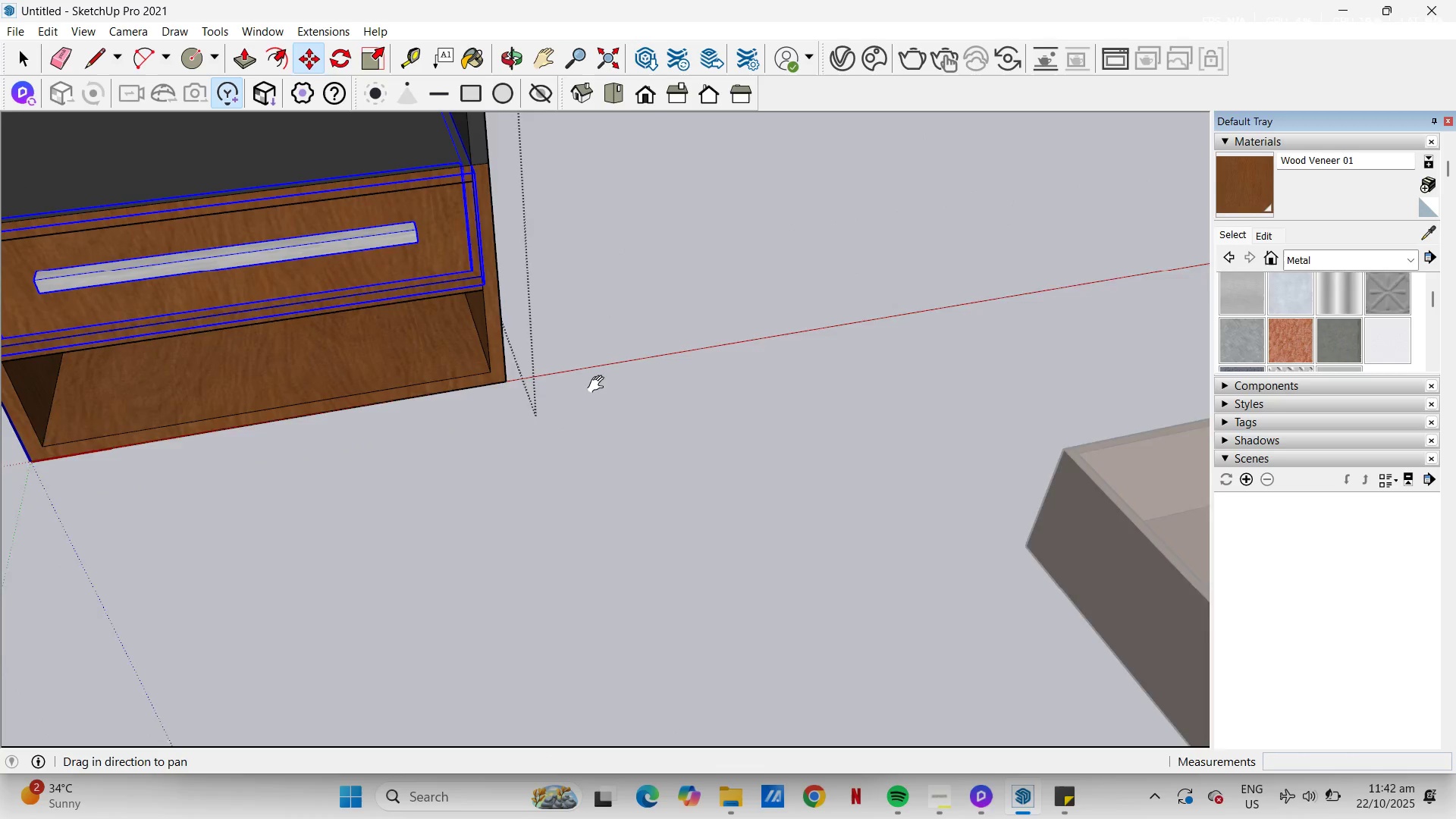 
left_click_drag(start_coordinate=[606, 388], to_coordinate=[899, 519])
 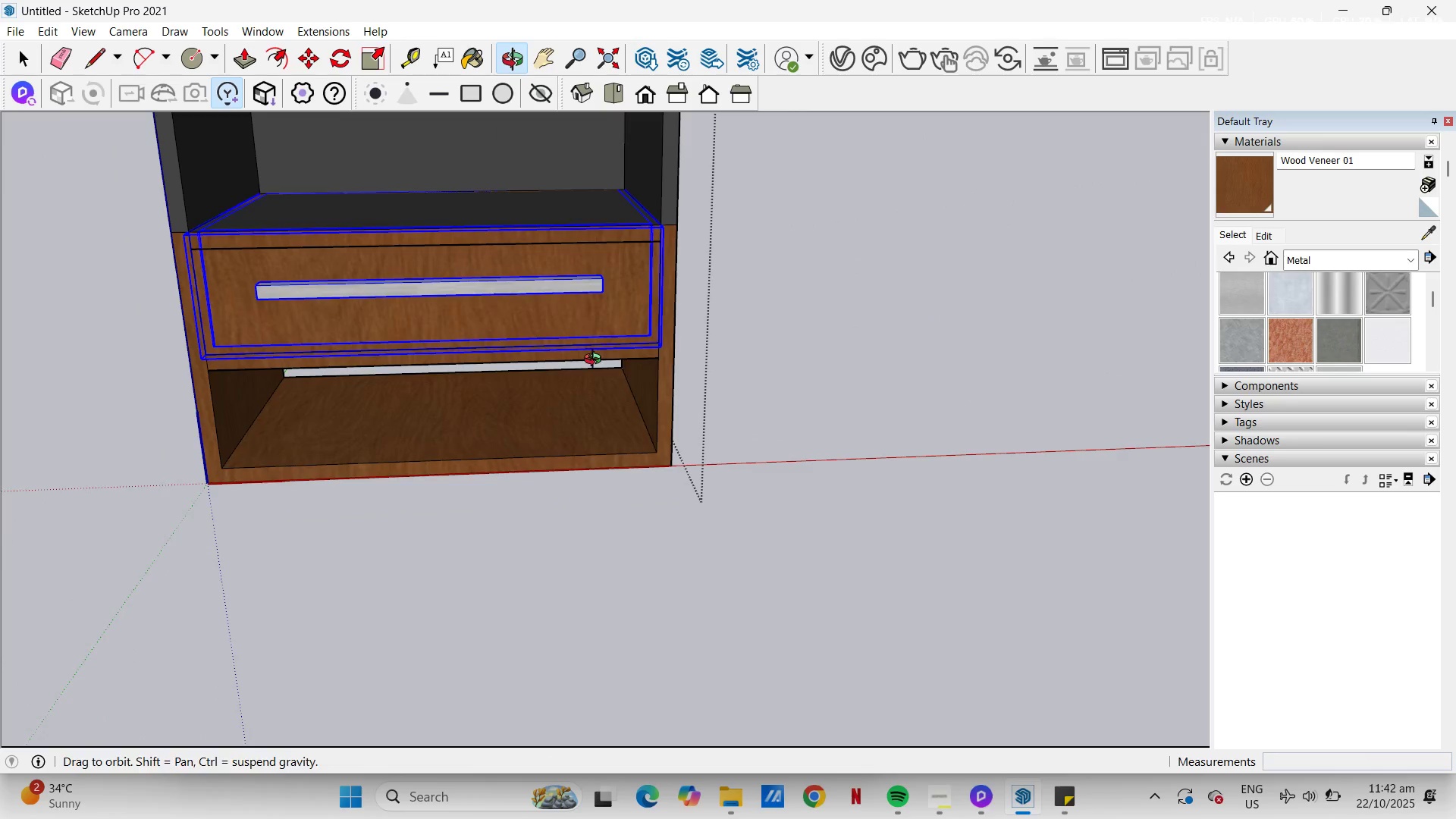 
scroll: coordinate [765, 418], scroll_direction: up, amount: 8.0
 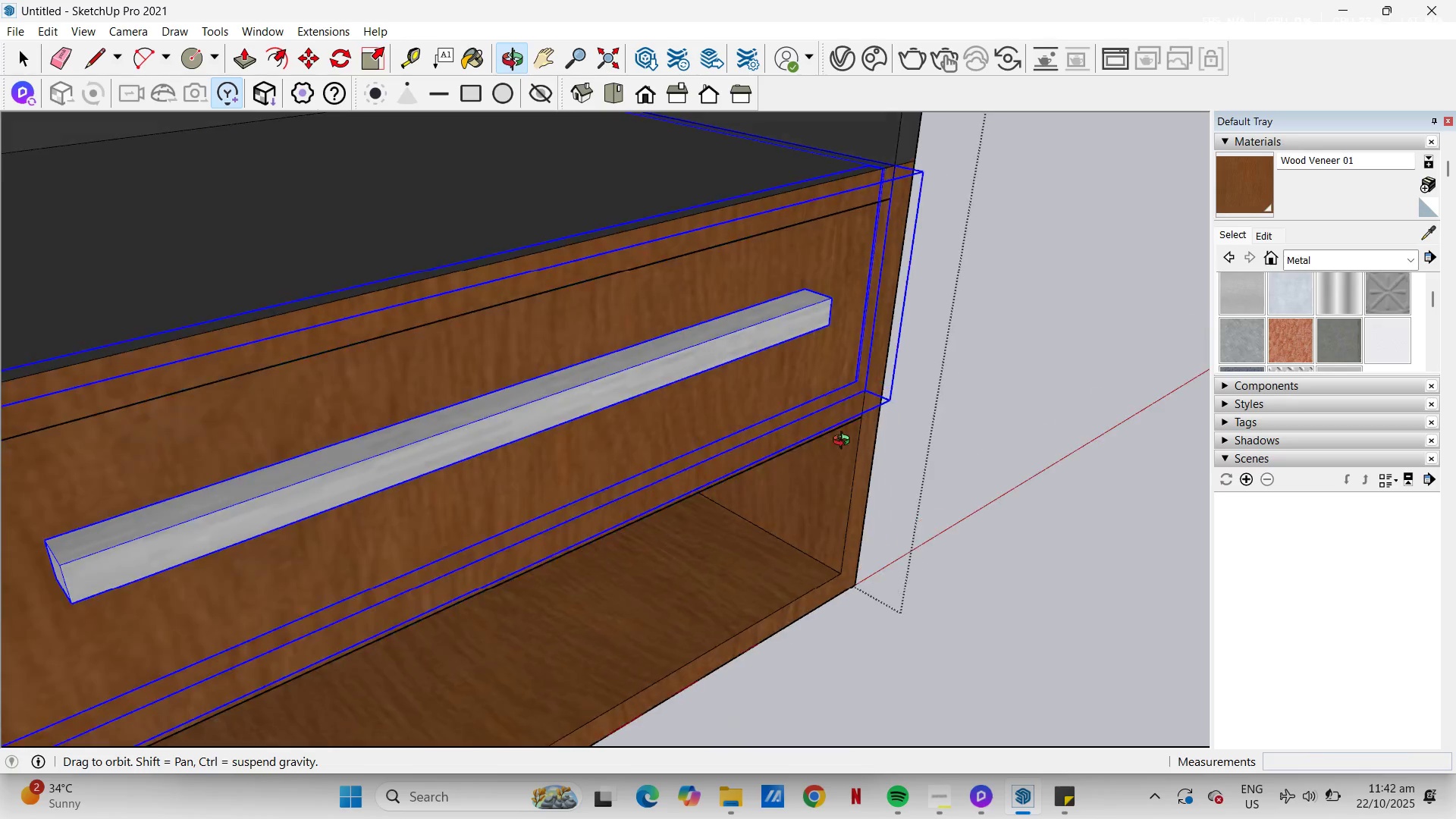 
scroll: coordinate [727, 427], scroll_direction: down, amount: 5.0
 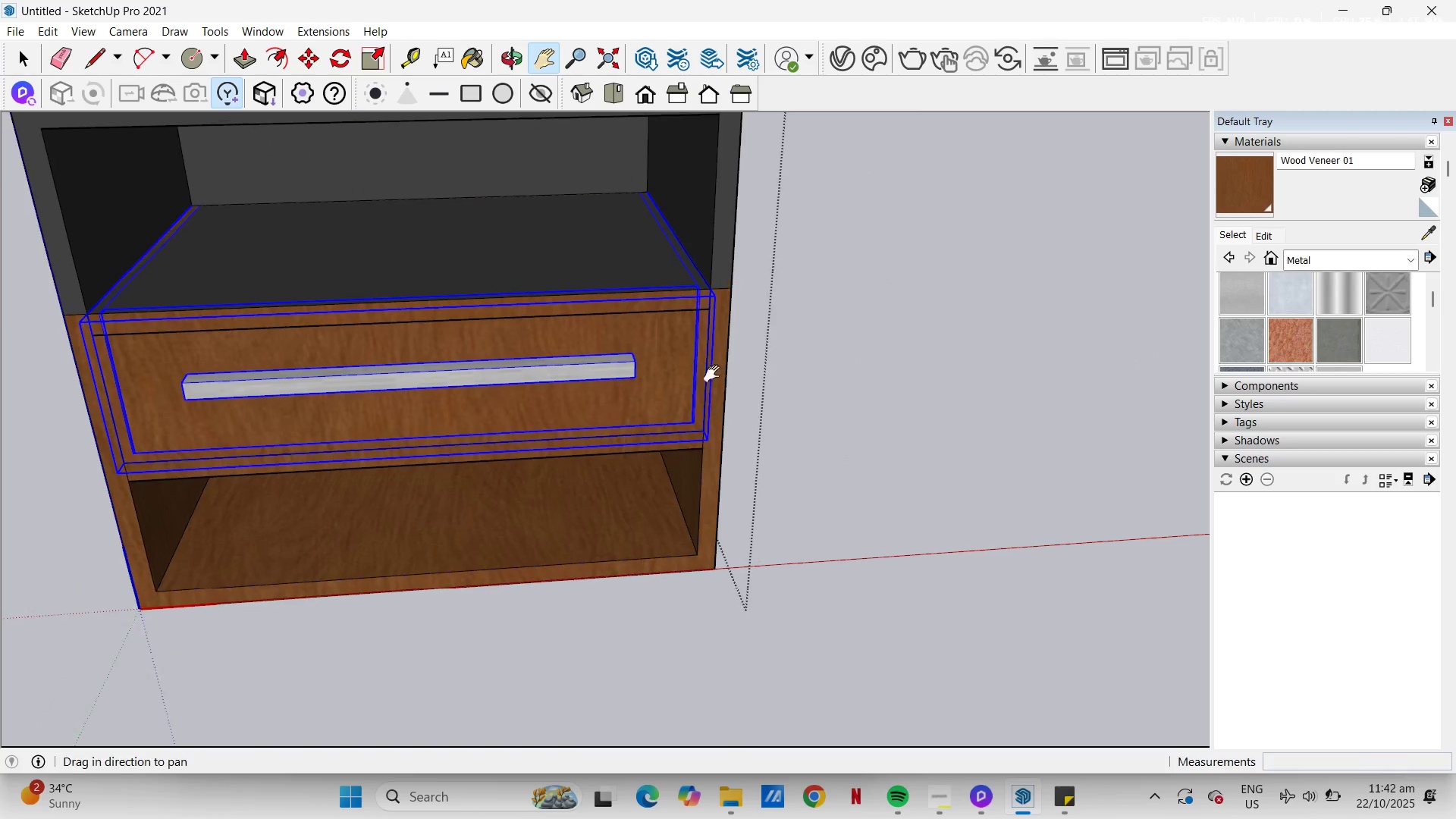 
left_click_drag(start_coordinate=[708, 372], to_coordinate=[855, 406])
 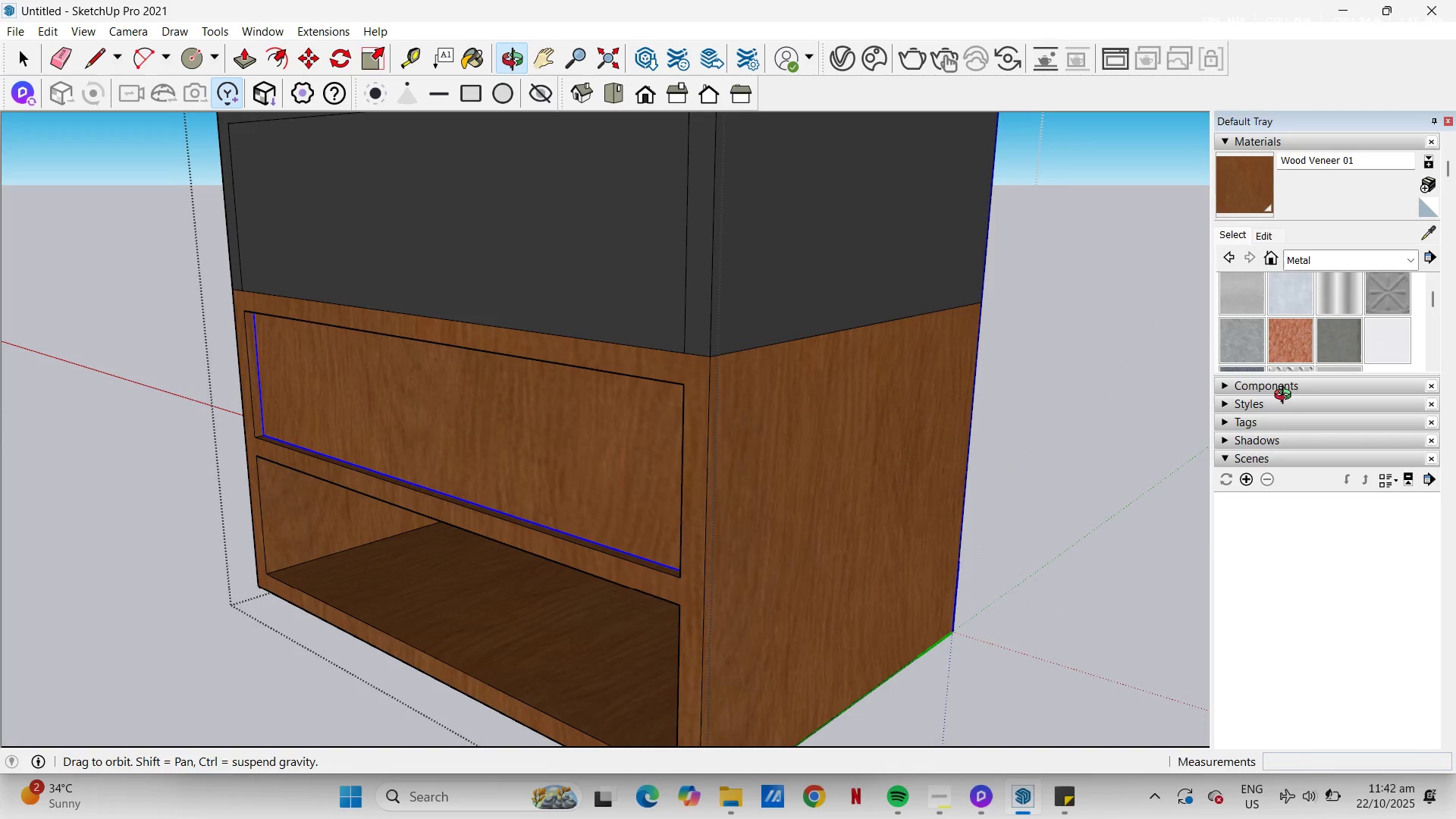 
key(S)
 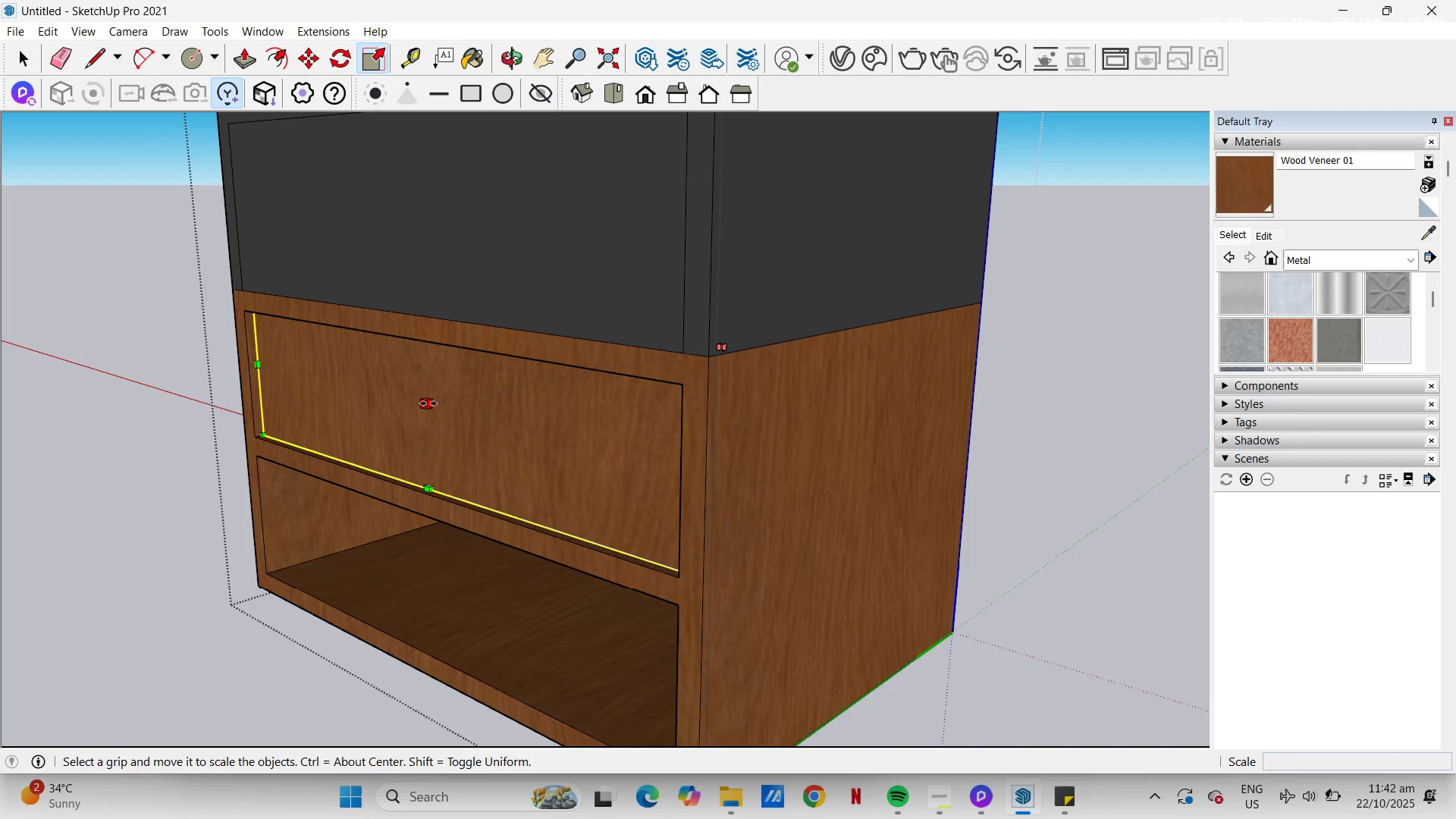 
left_click_drag(start_coordinate=[428, 403], to_coordinate=[430, 408])
 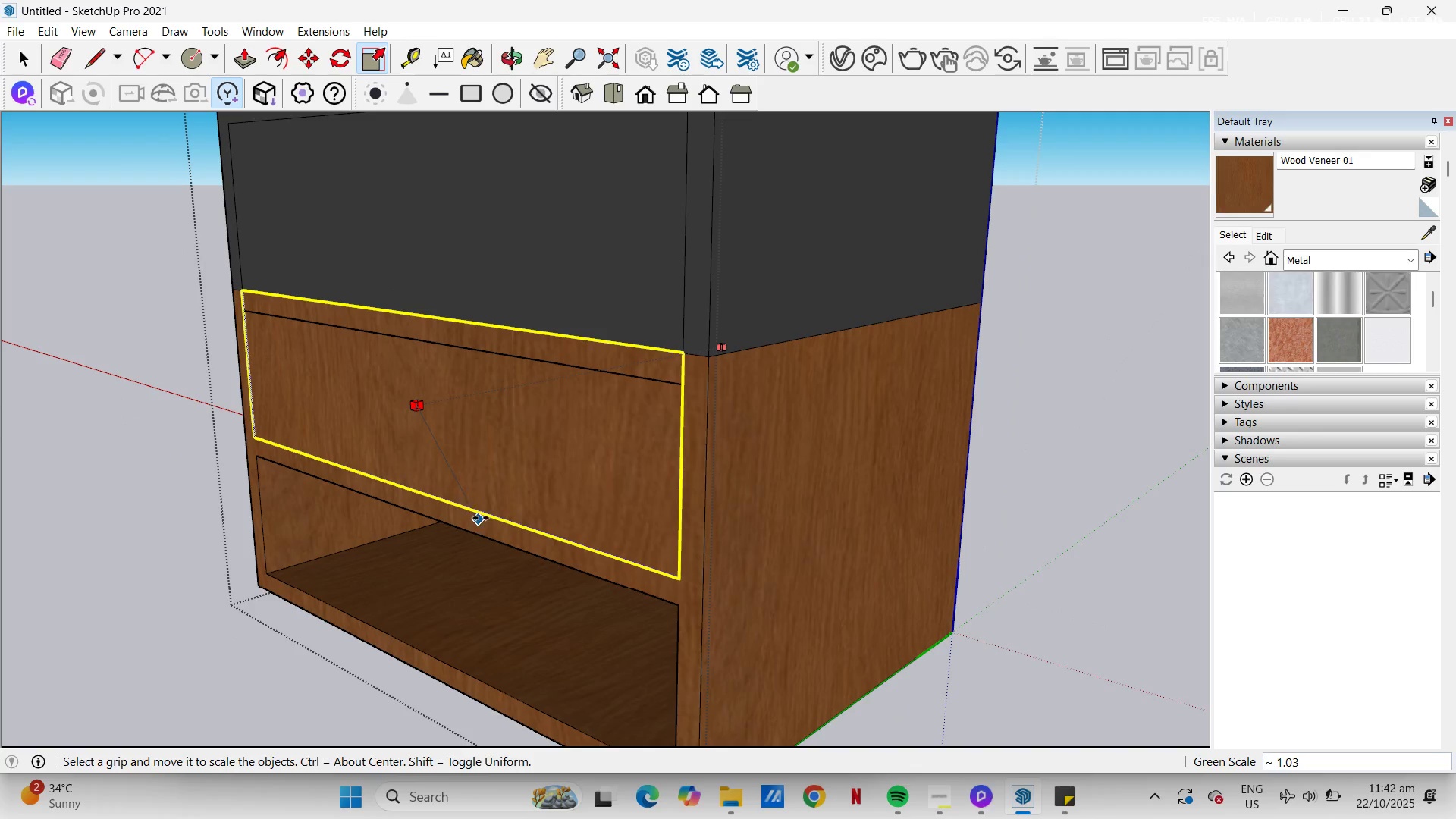 
left_click([482, 516])
 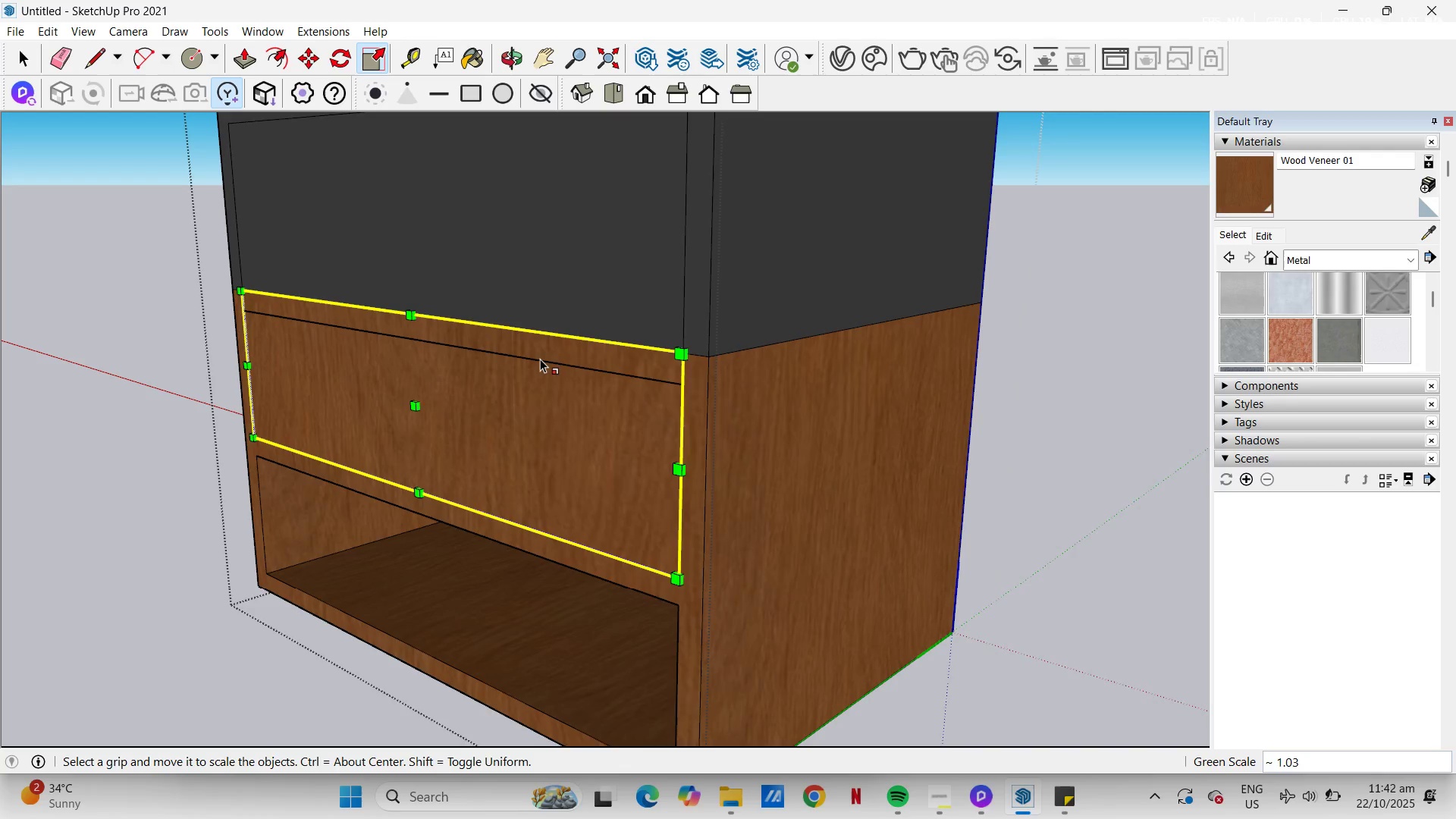 
scroll: coordinate [538, 360], scroll_direction: down, amount: 1.0
 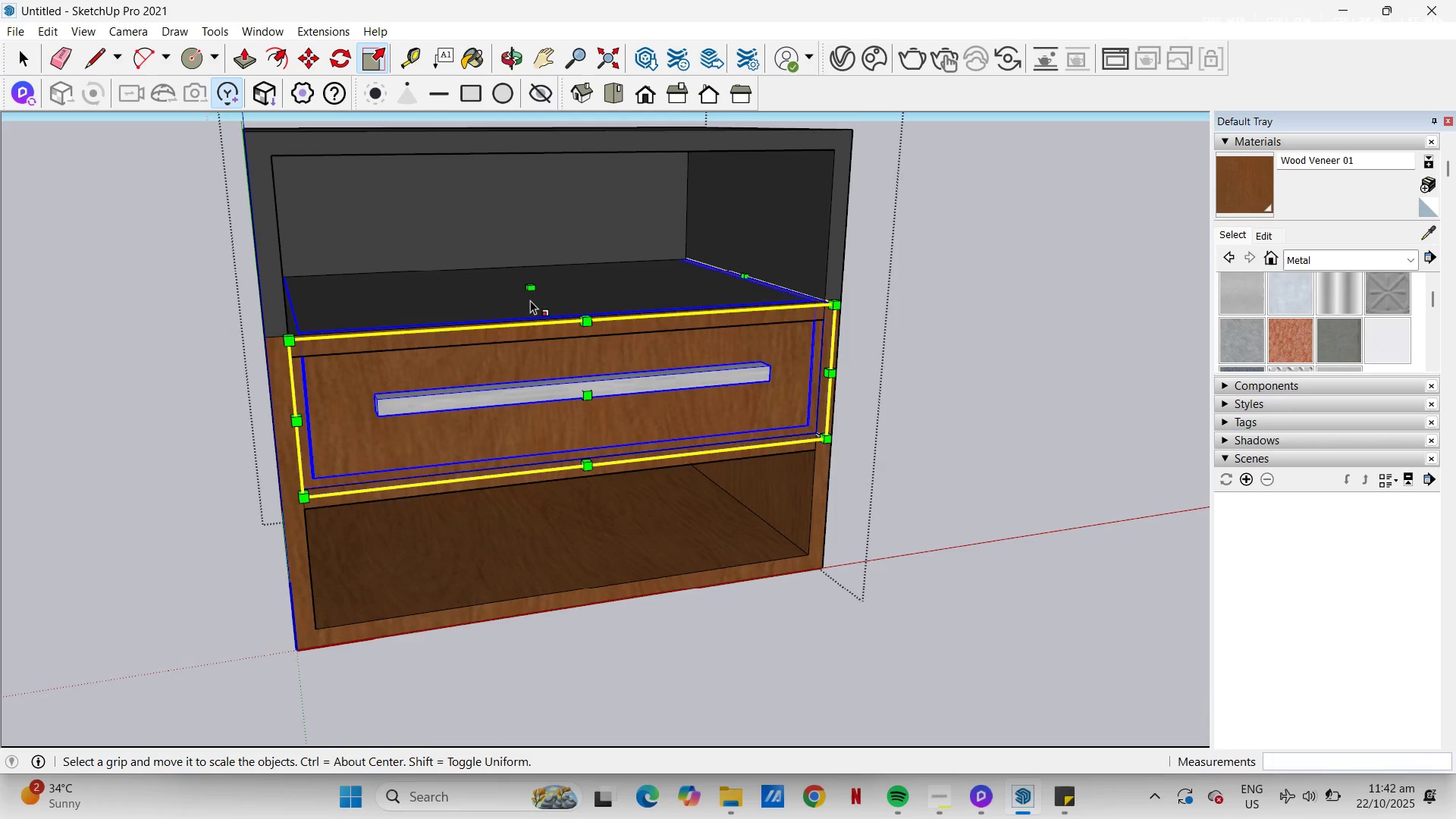 
left_click_drag(start_coordinate=[533, 287], to_coordinate=[533, 299])
 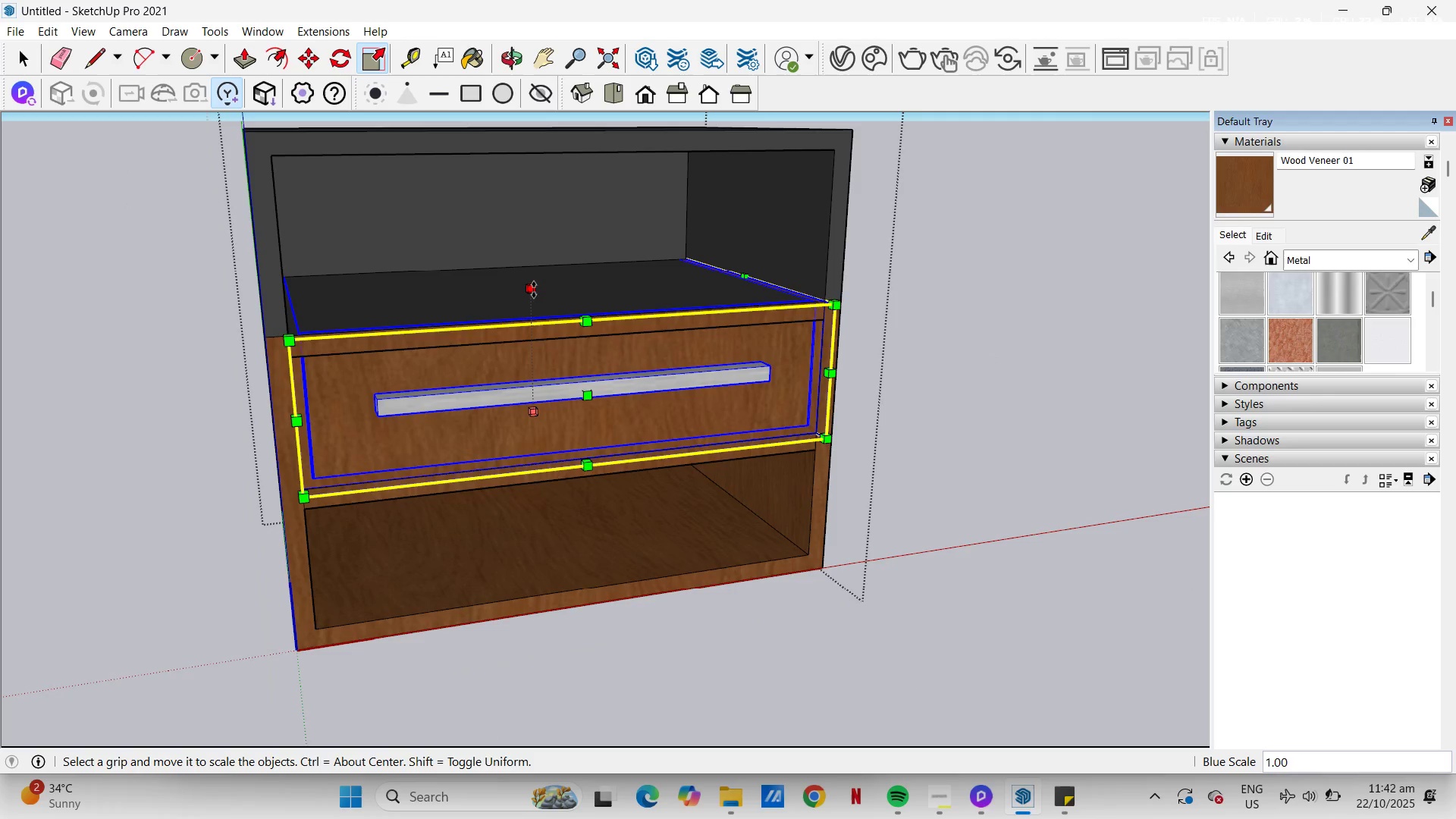 
left_click([533, 288])
 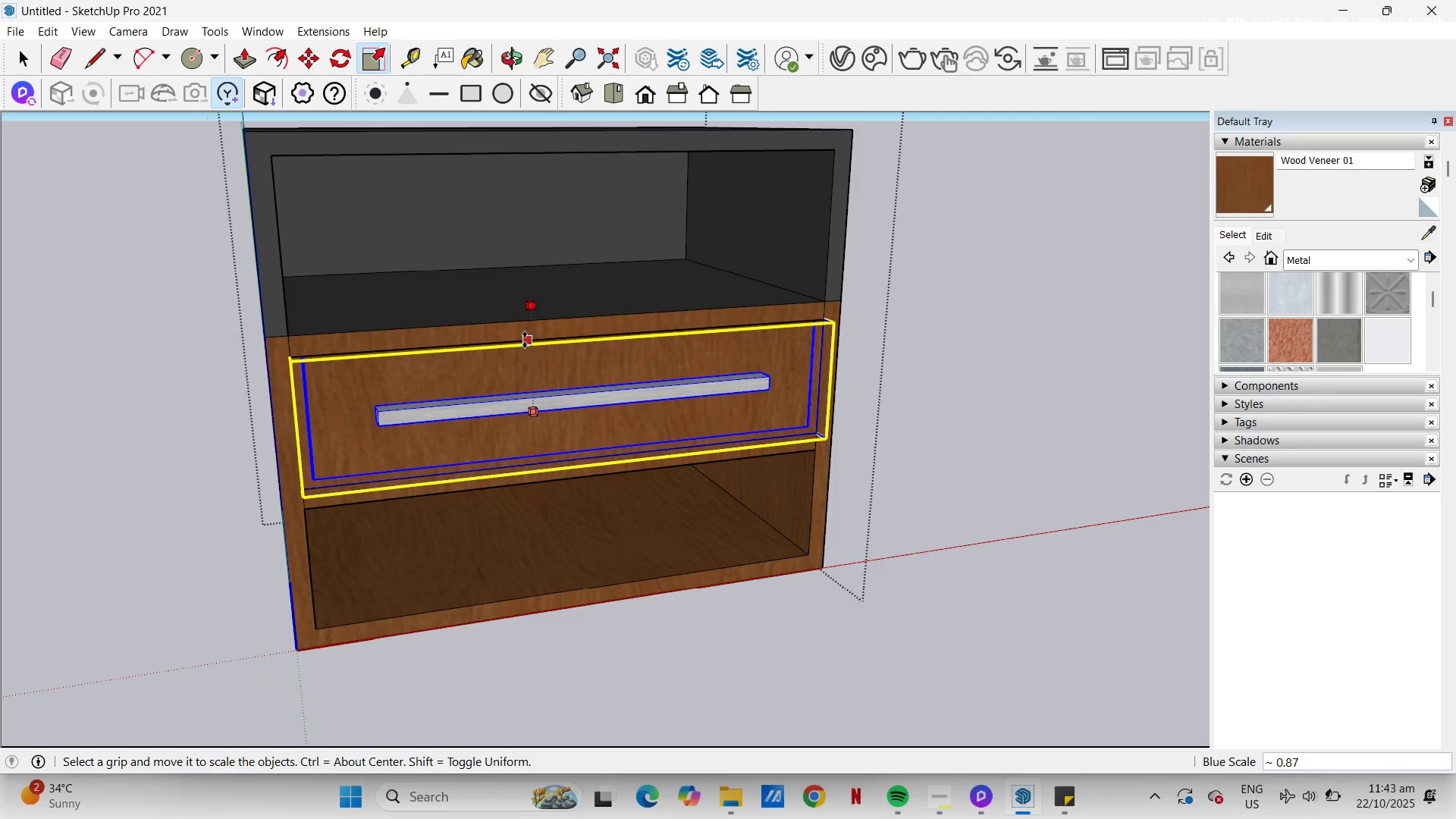 
left_click([525, 340])
 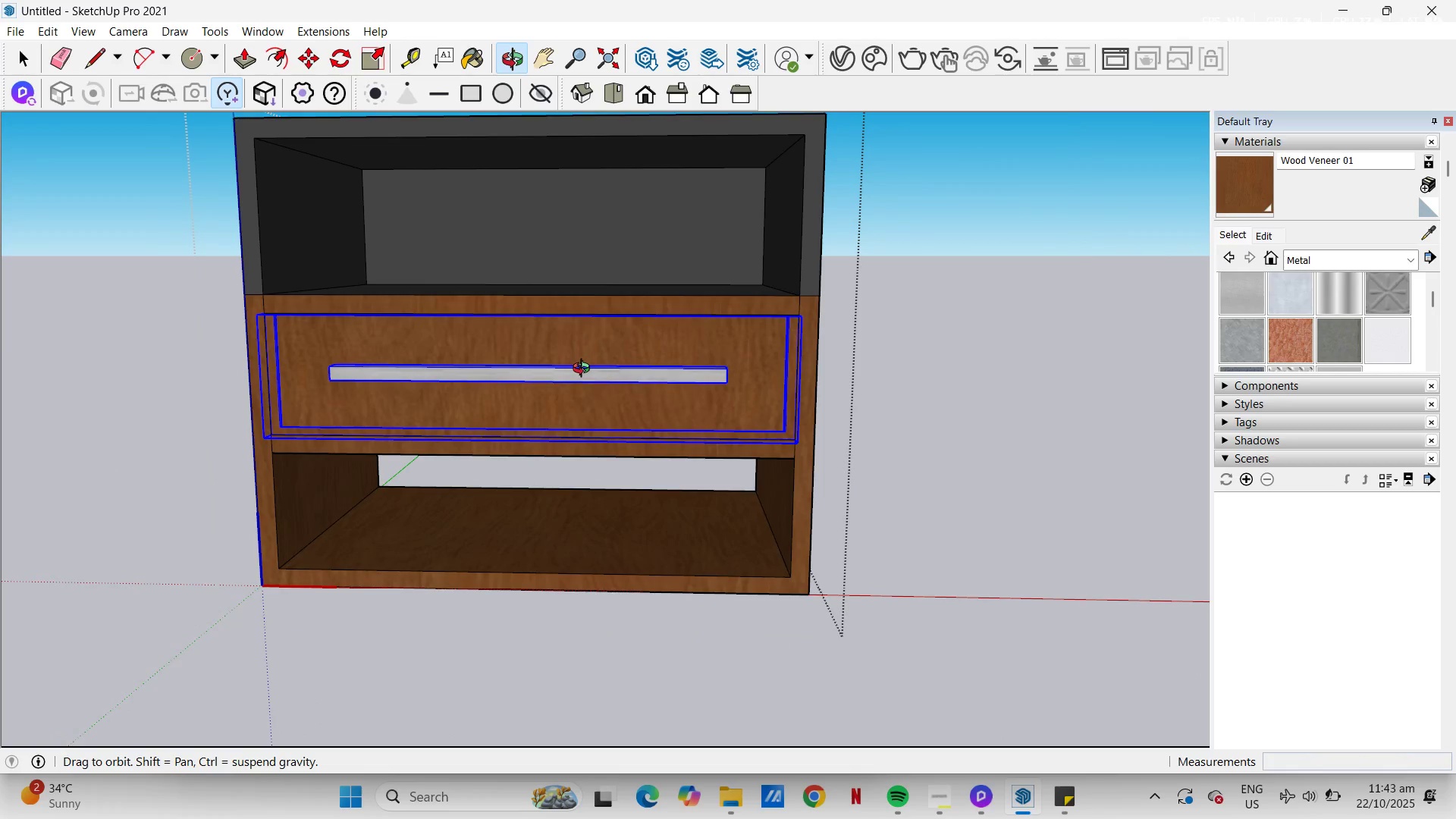 
wait(5.11)
 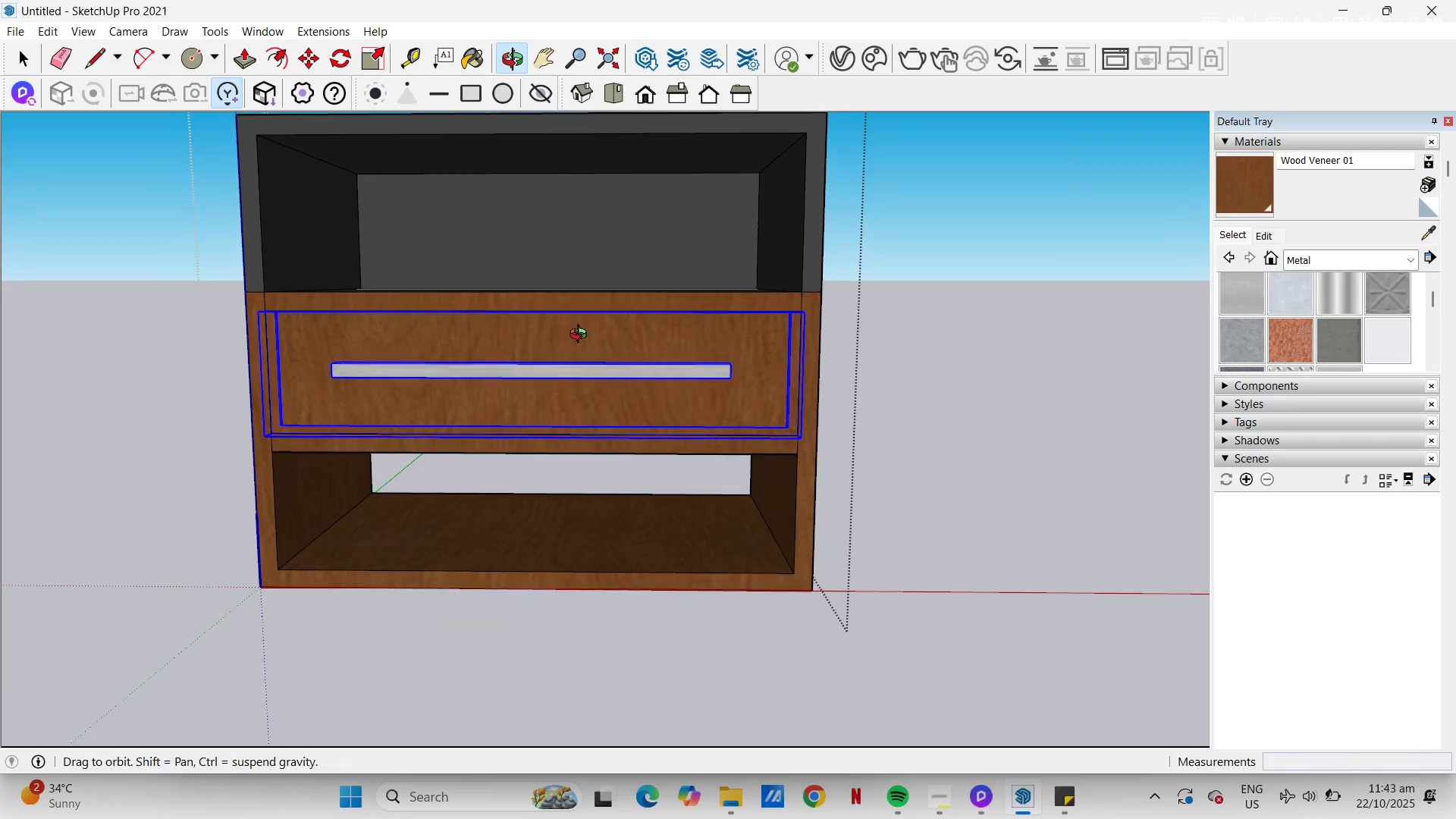 
scroll: coordinate [261, 406], scroll_direction: up, amount: 4.0
 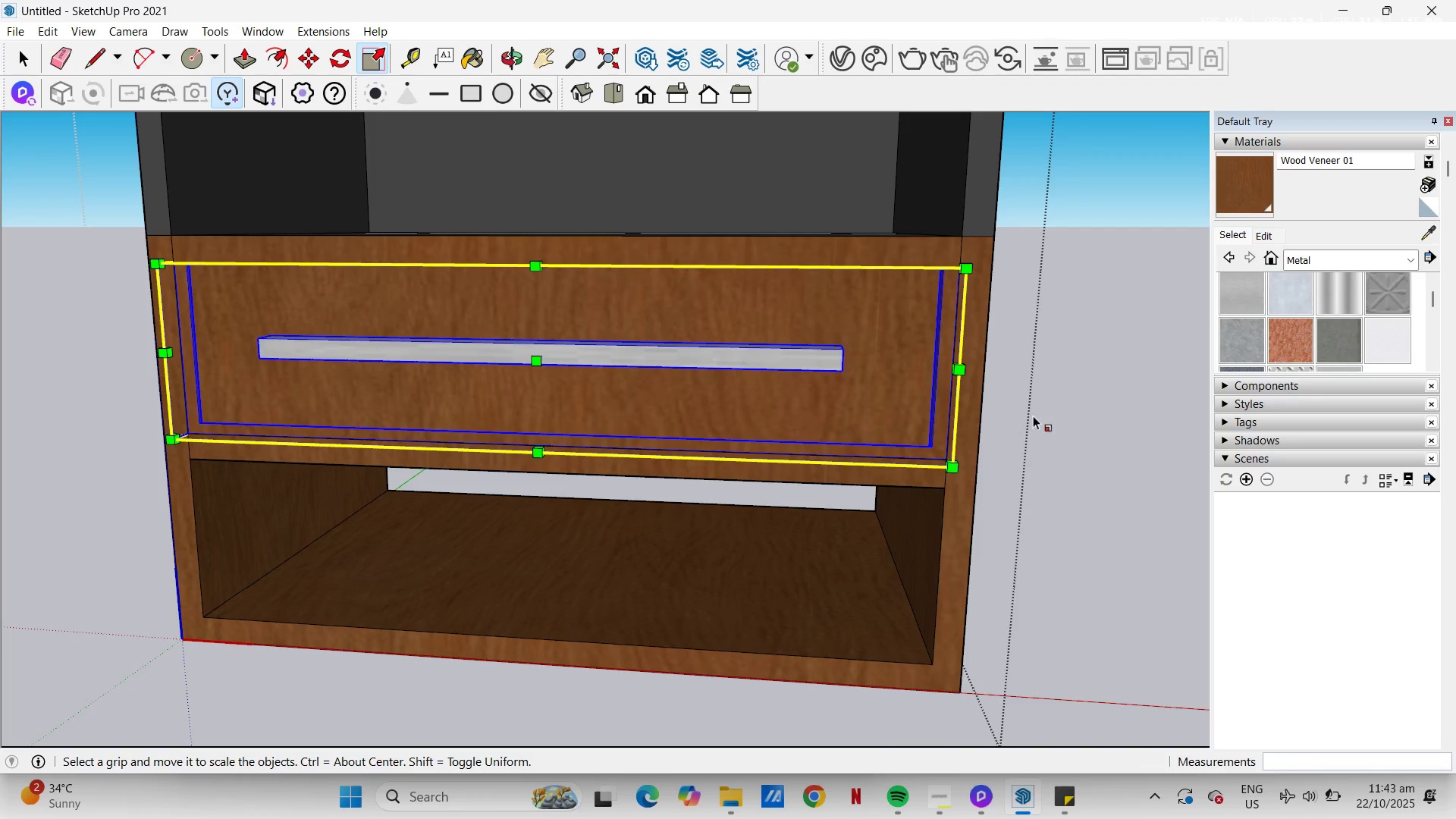 
wait(7.19)
 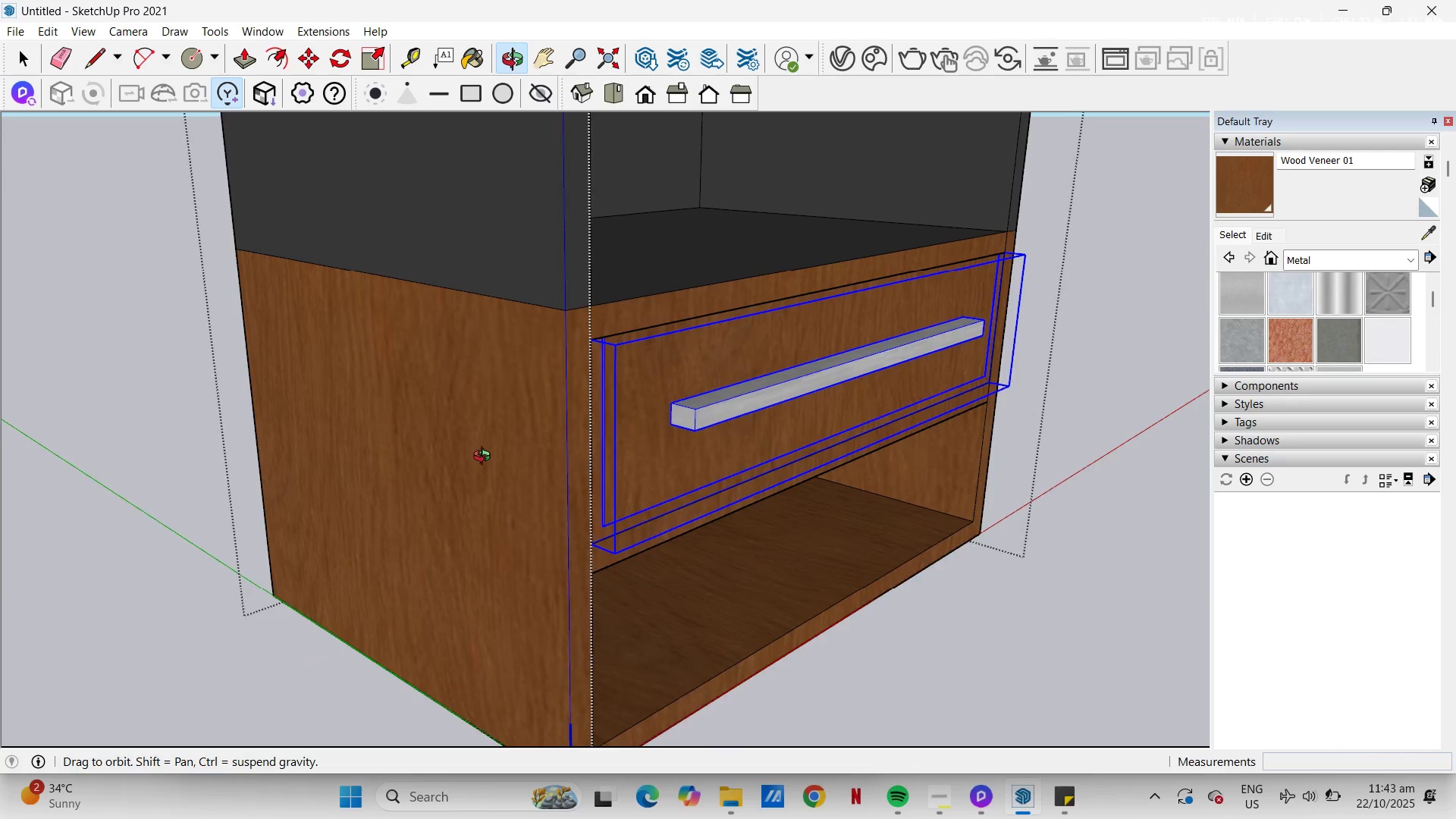 
key(Escape)
 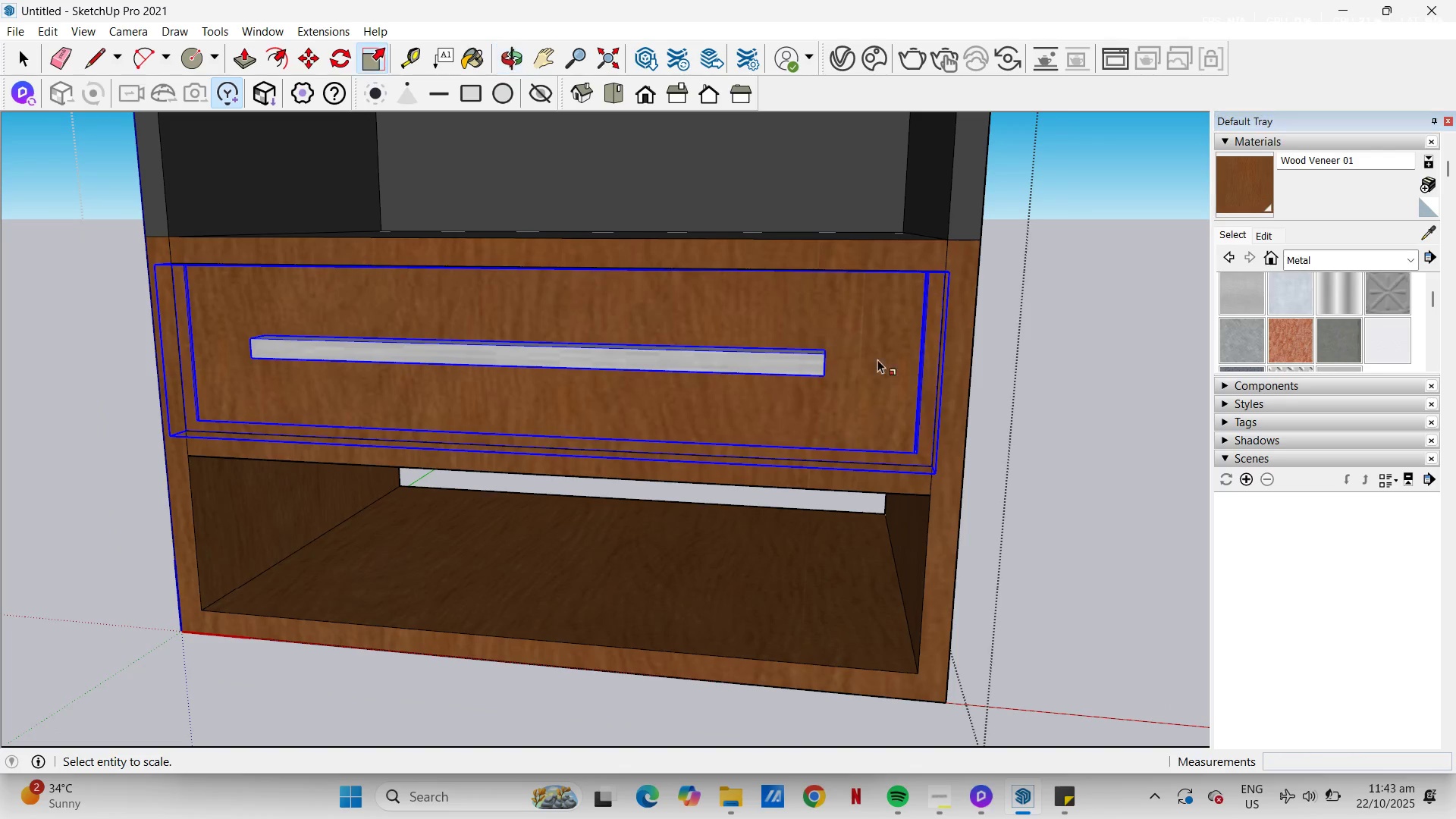 
key(M)
 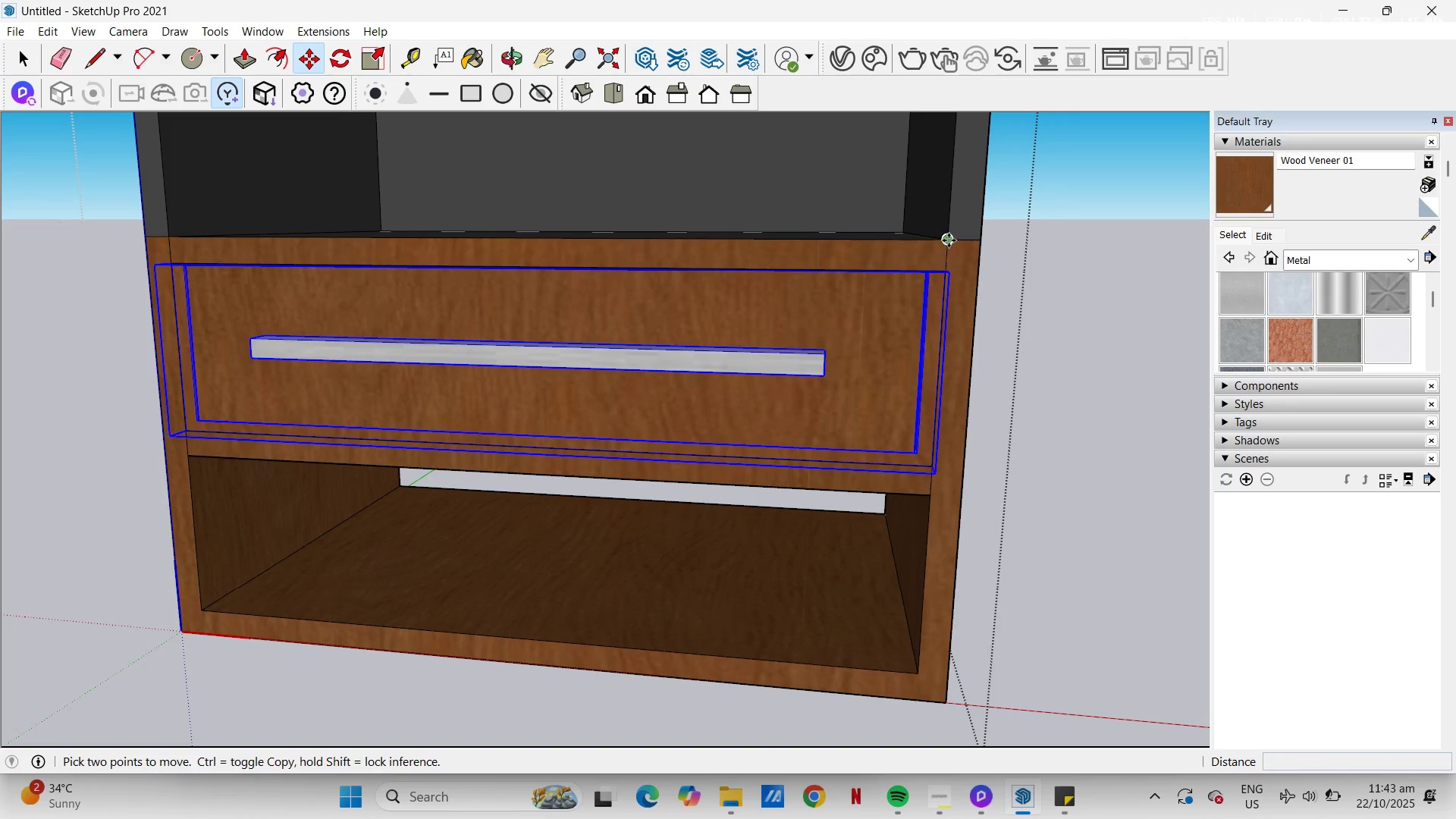 
left_click([949, 240])
 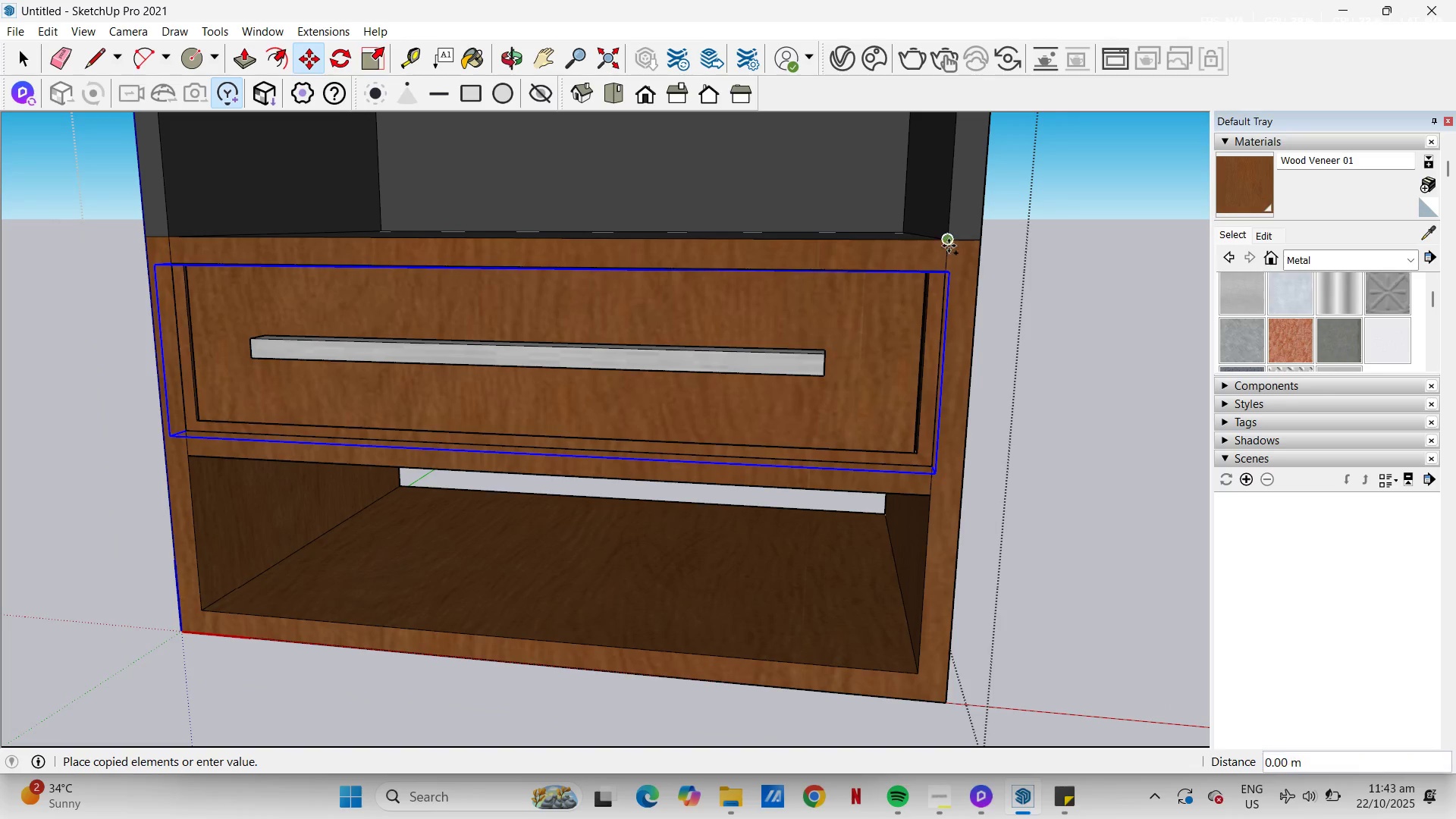 
left_click([930, 466])
 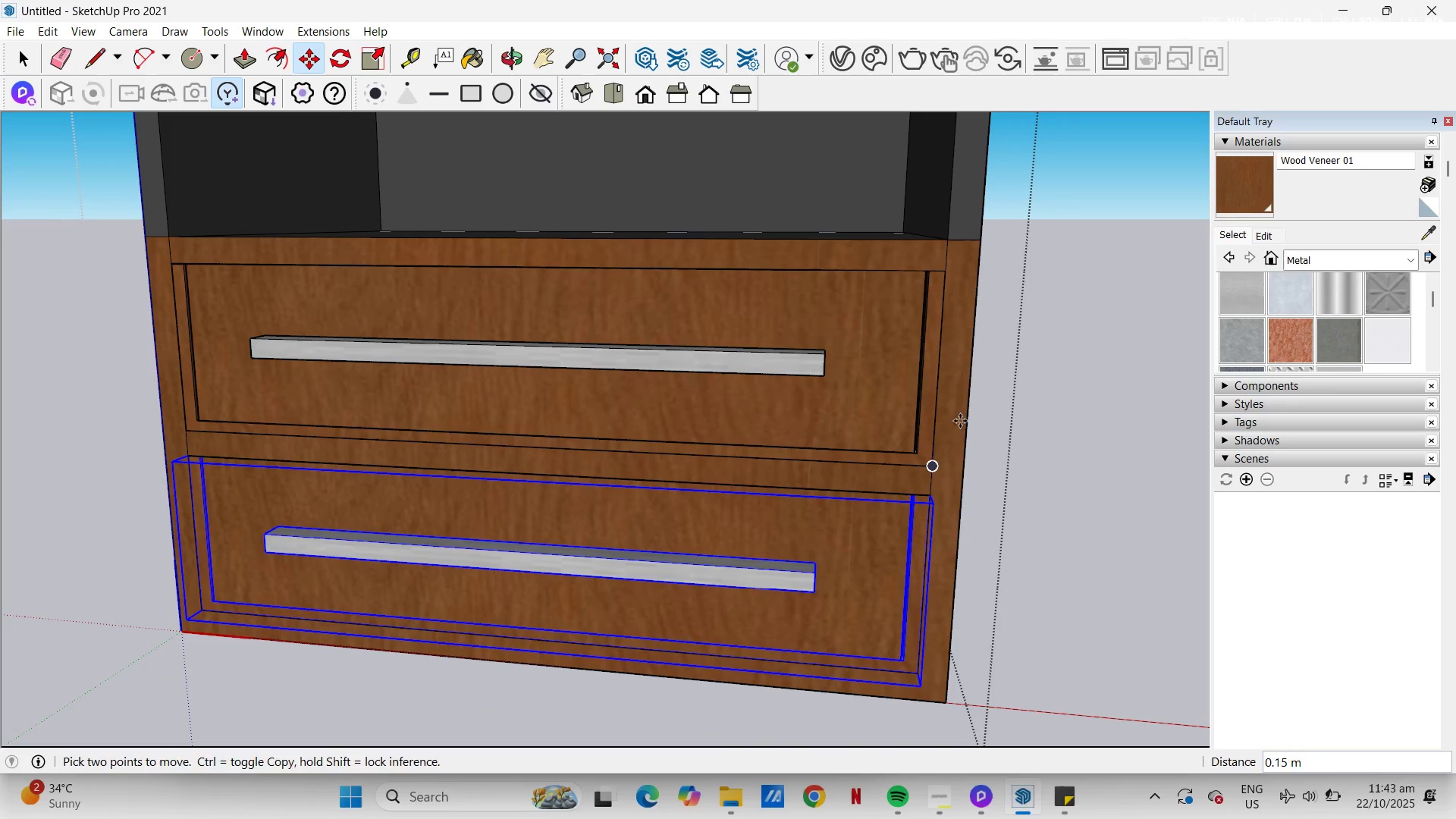 
key(Space)
 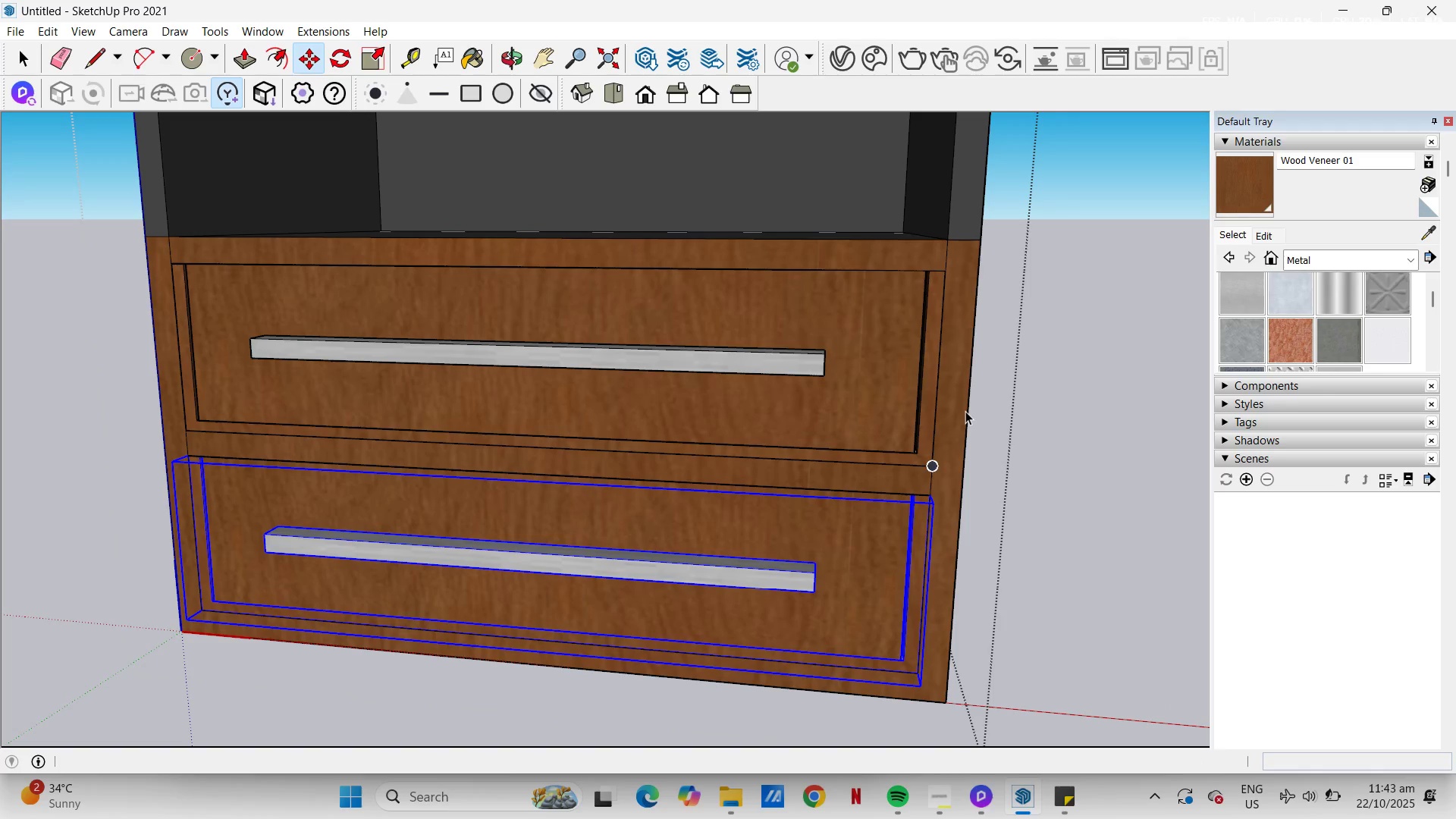 
key(Escape)
 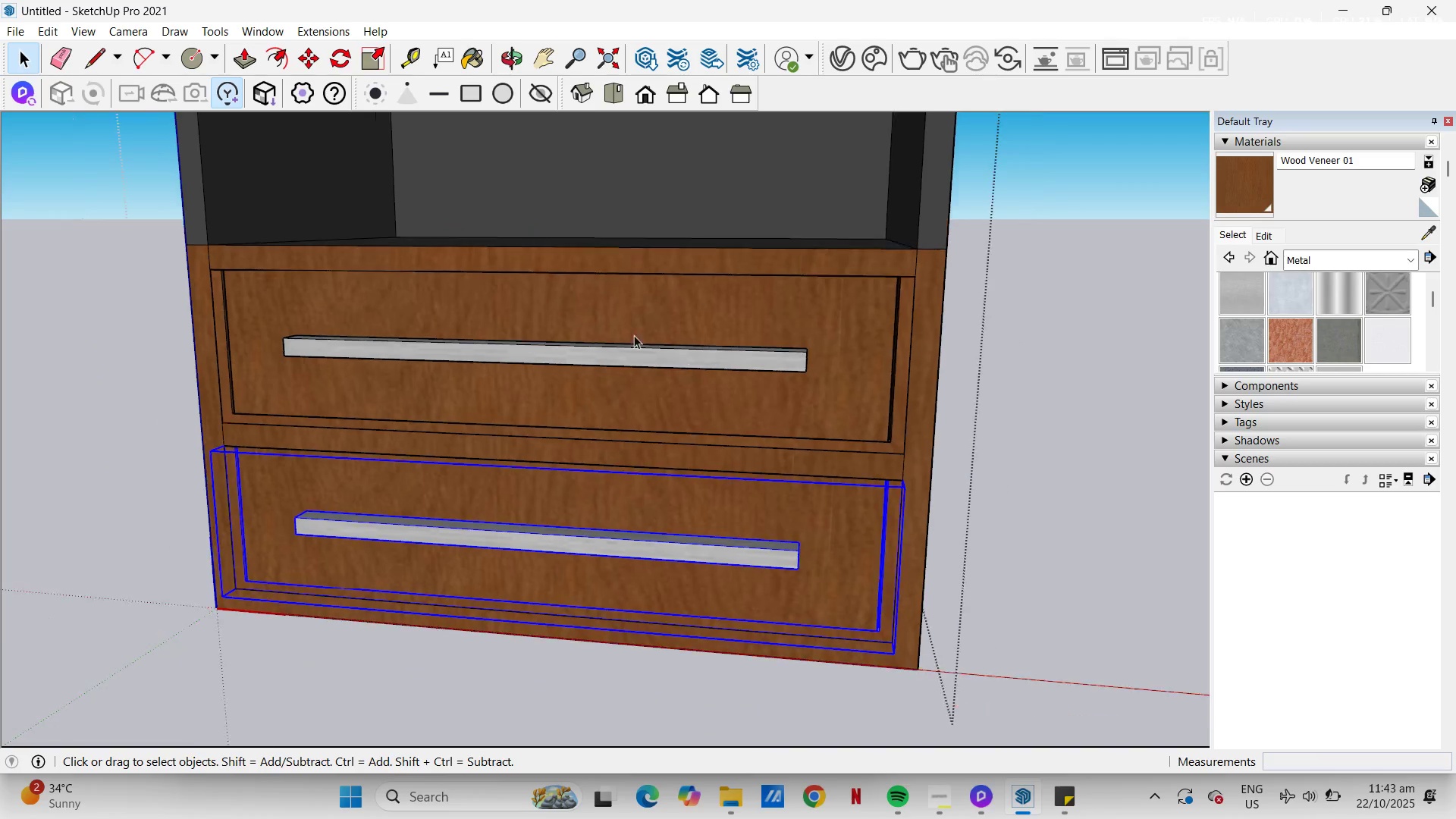 
scroll: coordinate [679, 369], scroll_direction: down, amount: 5.0
 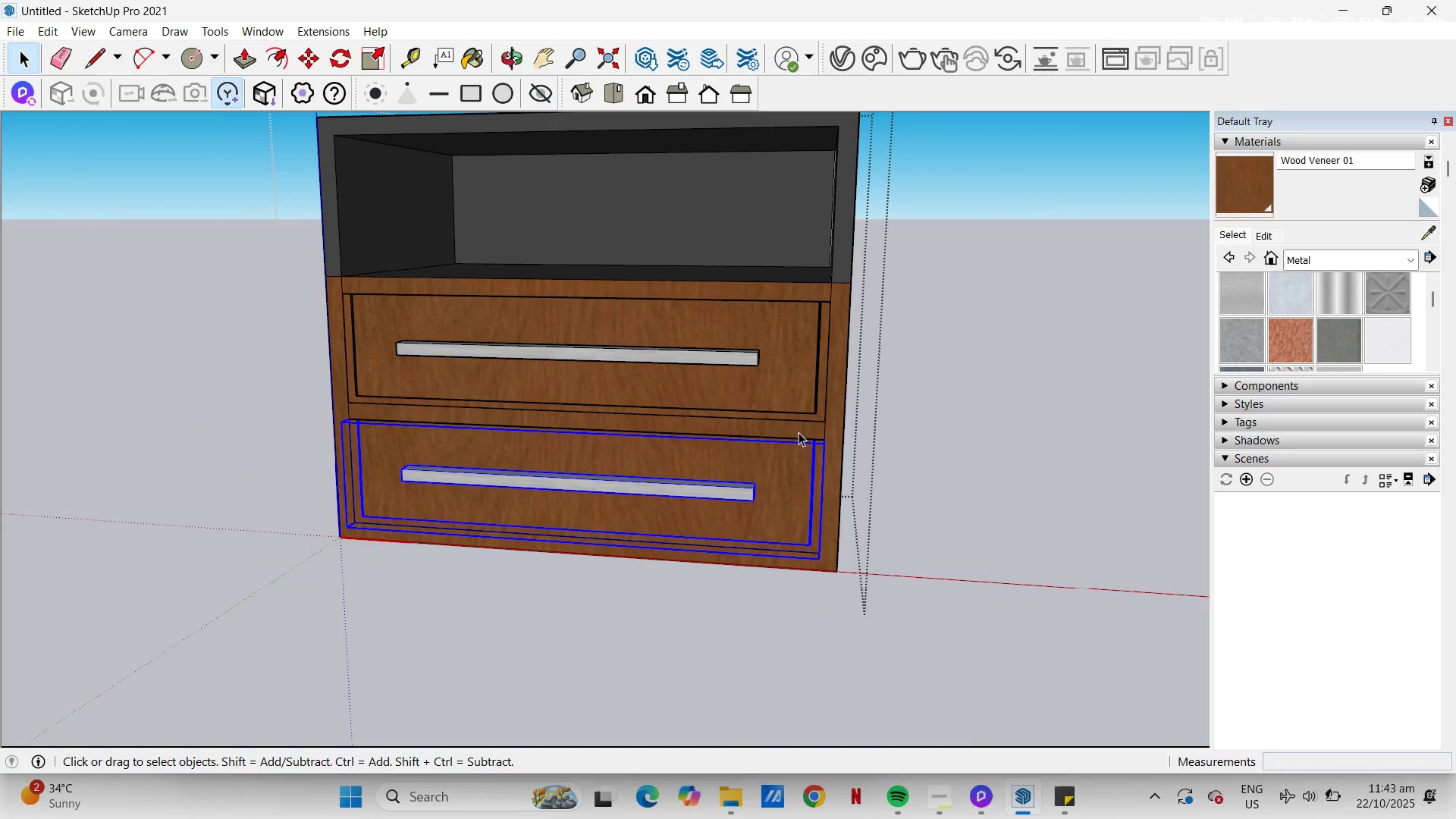 
key(Space)
 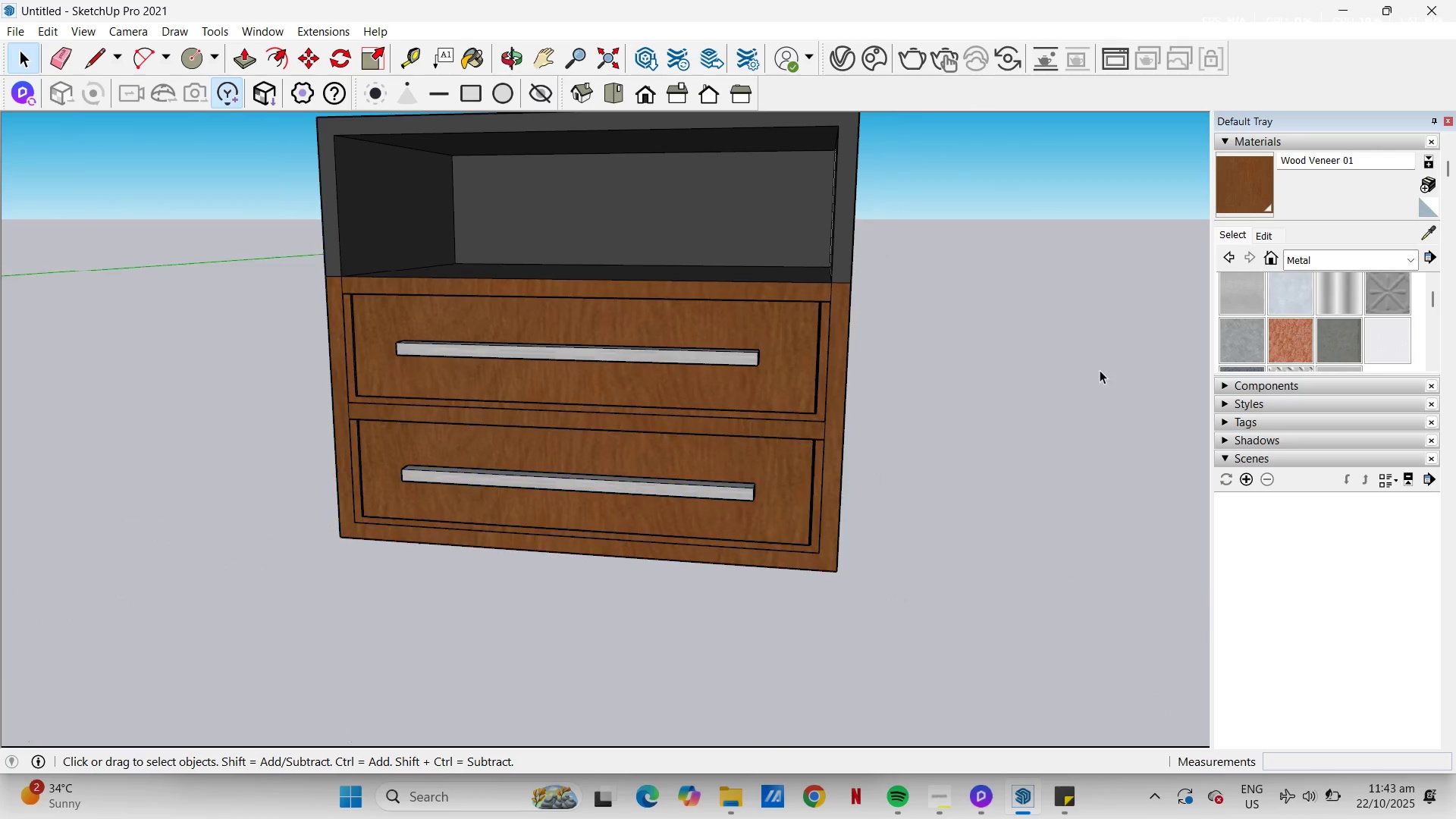 
left_click([1100, 370])
 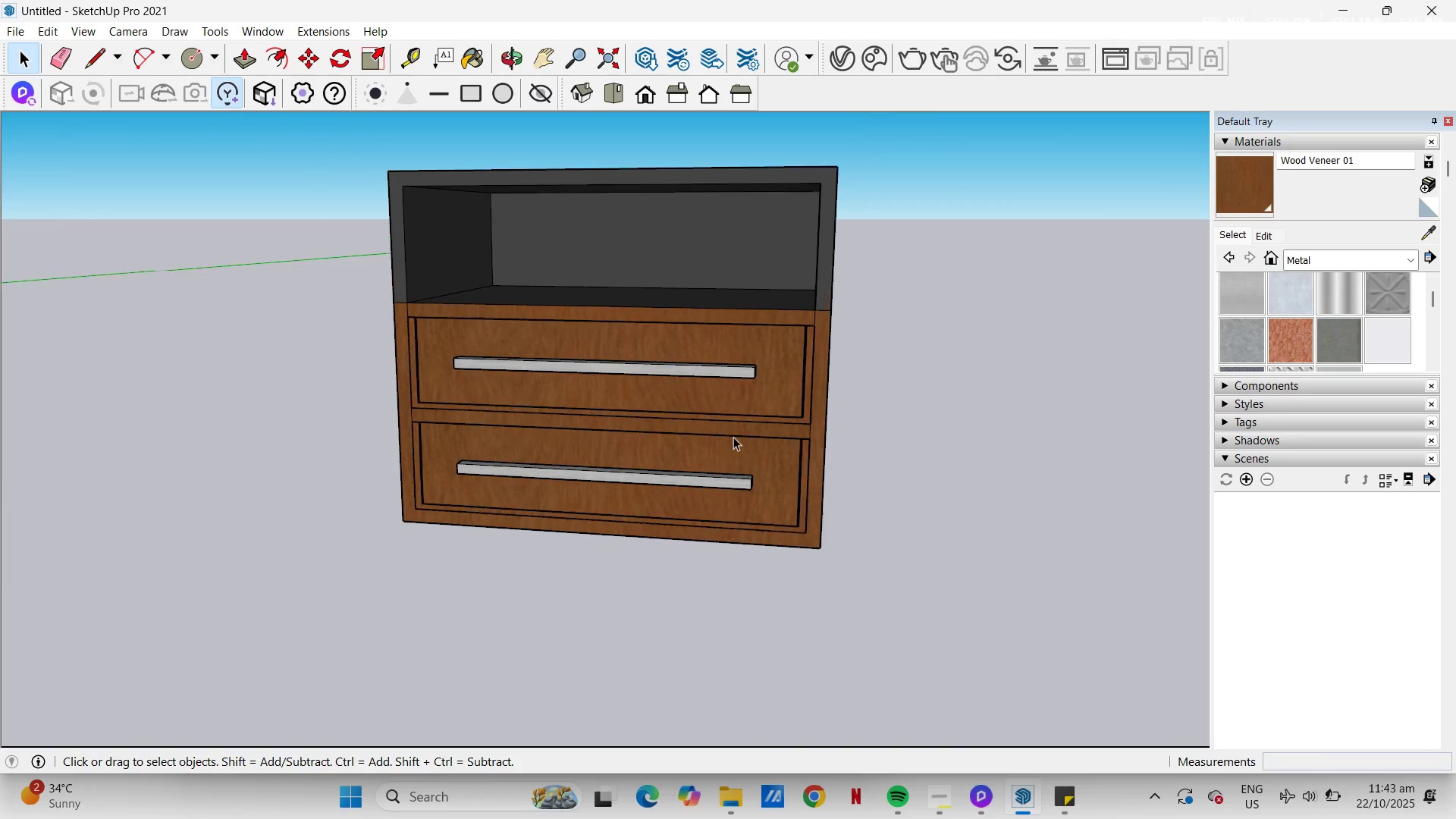 
scroll: coordinate [713, 469], scroll_direction: down, amount: 33.0
 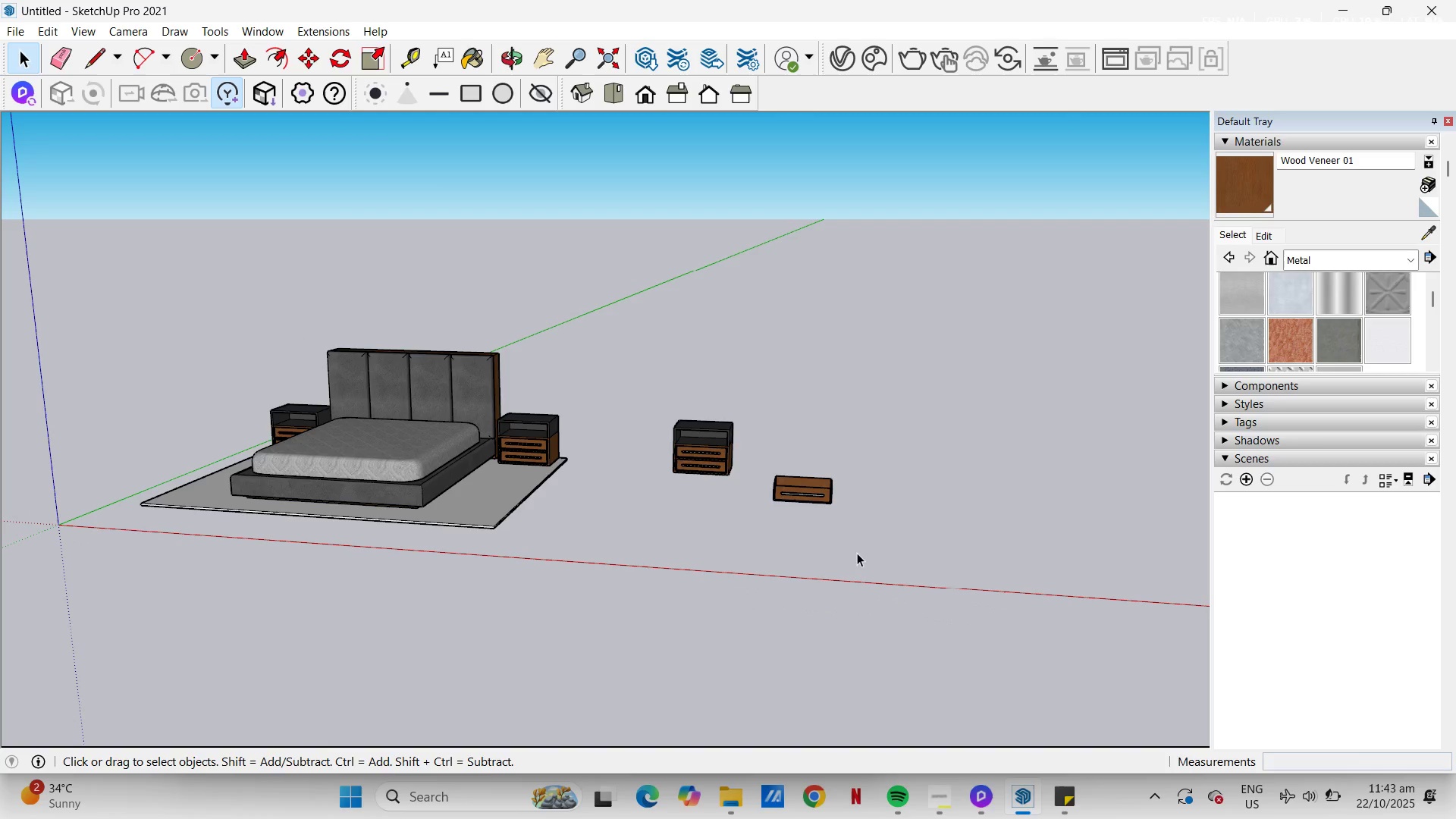 
left_click_drag(start_coordinate=[857, 553], to_coordinate=[761, 442])
 